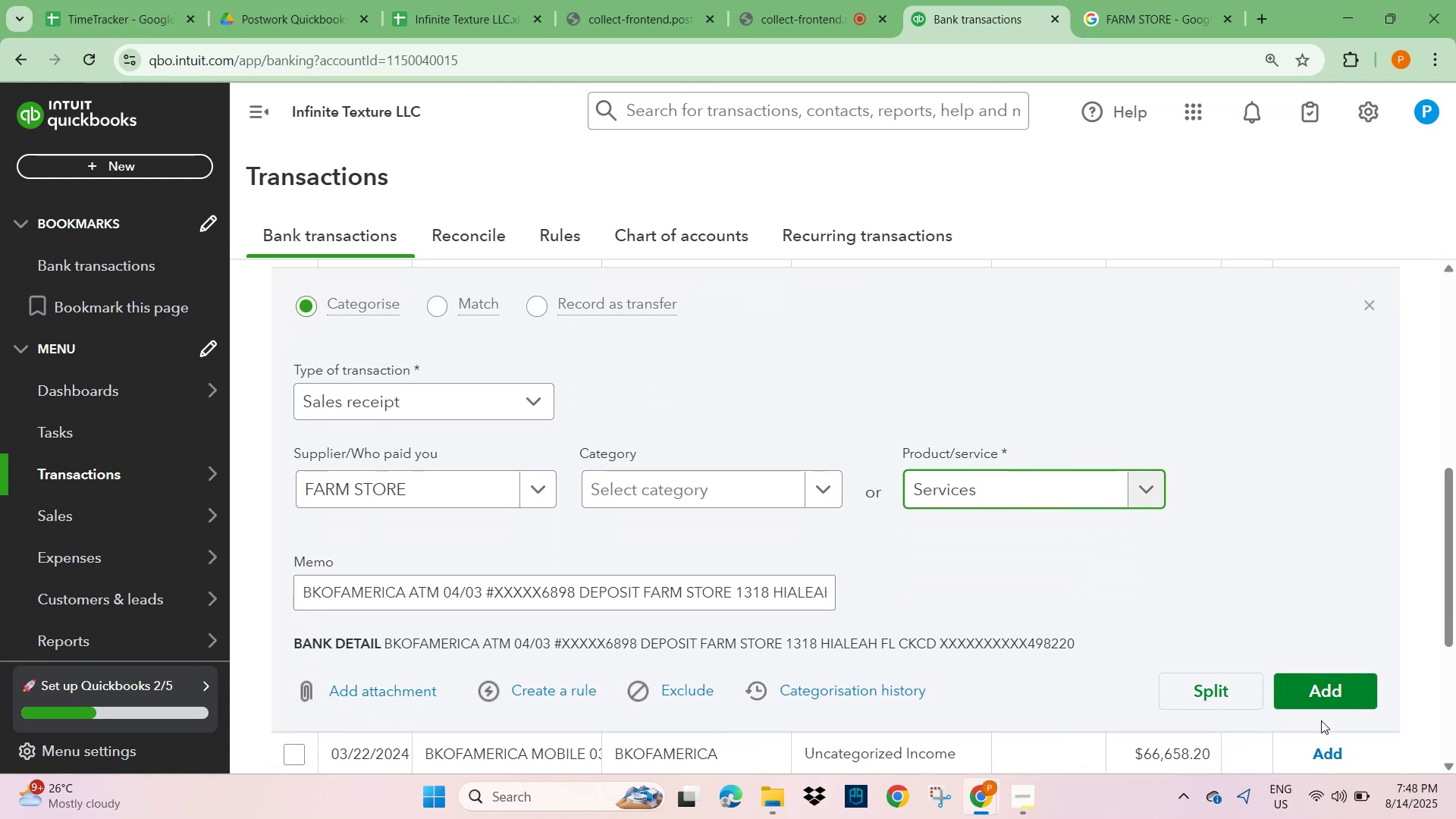 
left_click([1320, 700])
 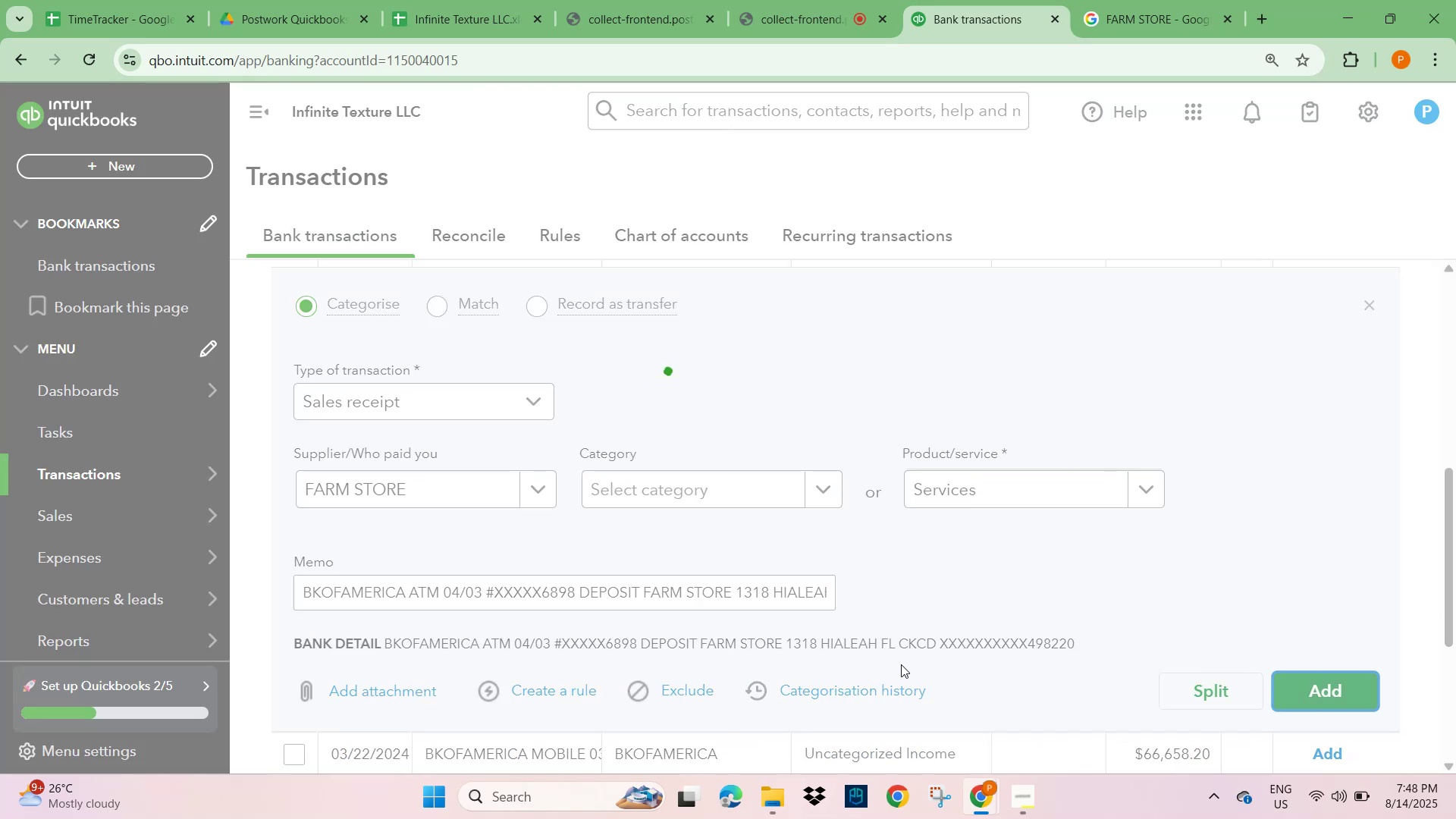 
scroll: coordinate [705, 537], scroll_direction: up, amount: 4.0
 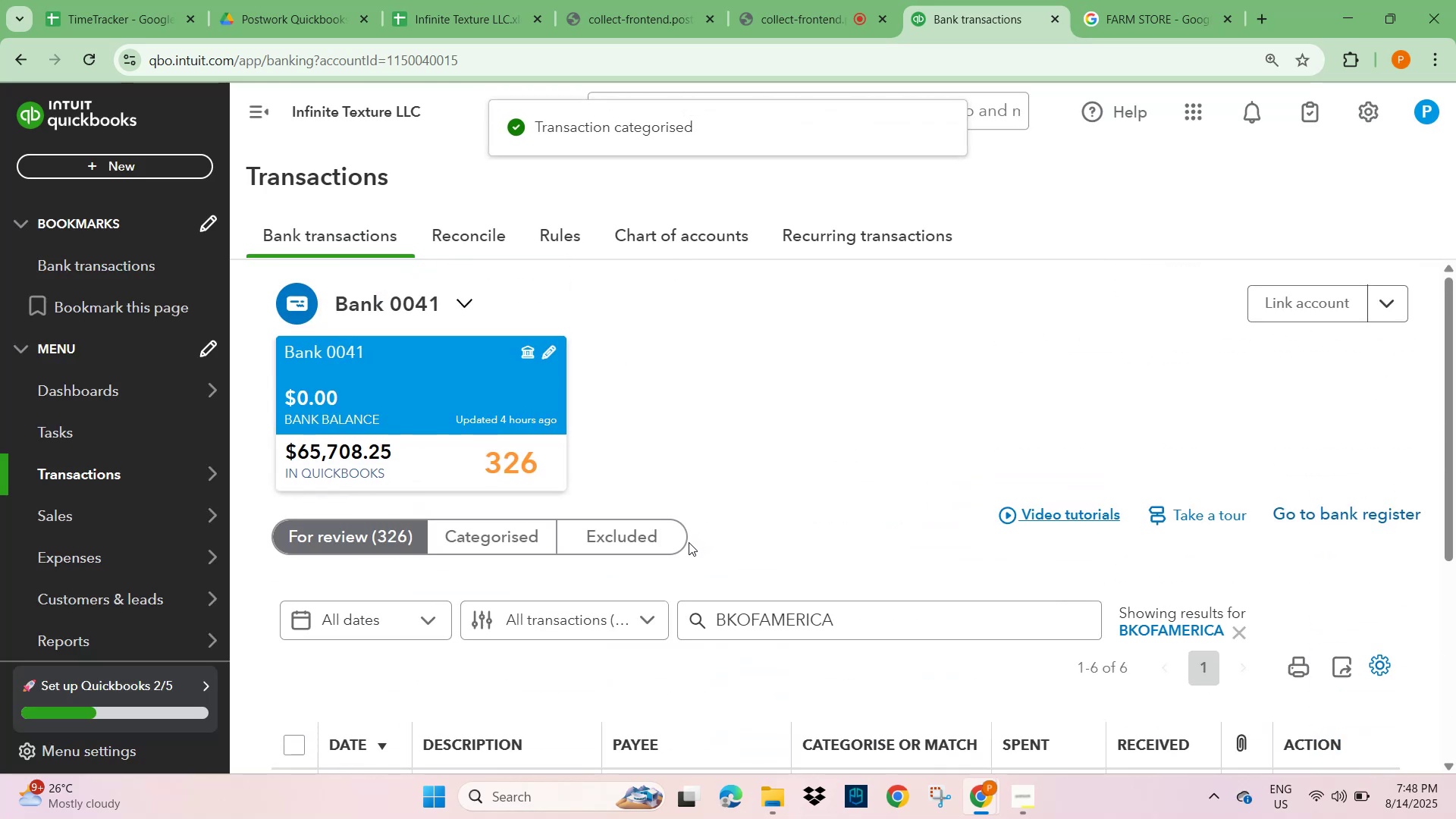 
scroll: coordinate [510, 574], scroll_direction: down, amount: 3.0
 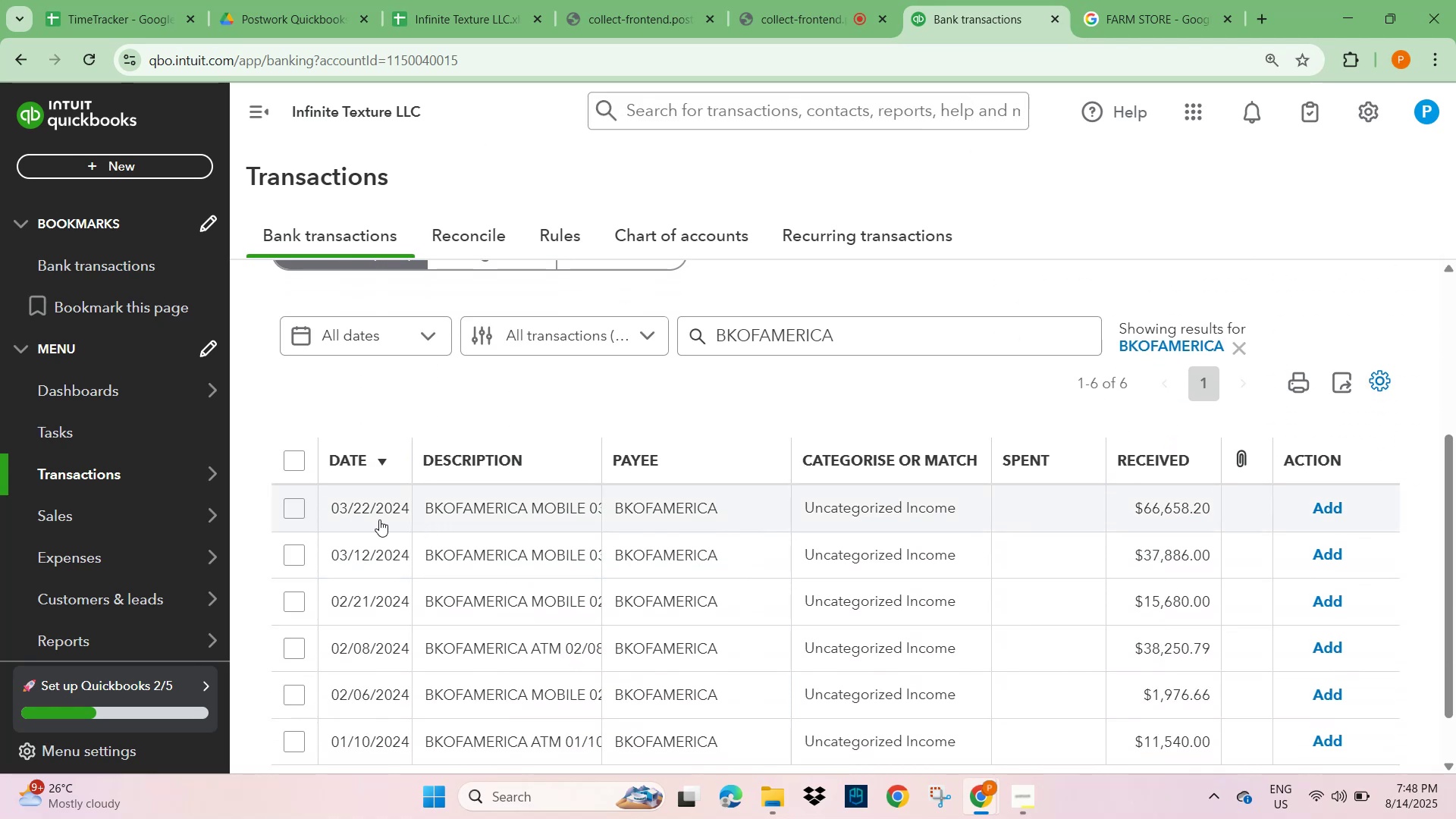 
scroll: coordinate [419, 534], scroll_direction: up, amount: 3.0
 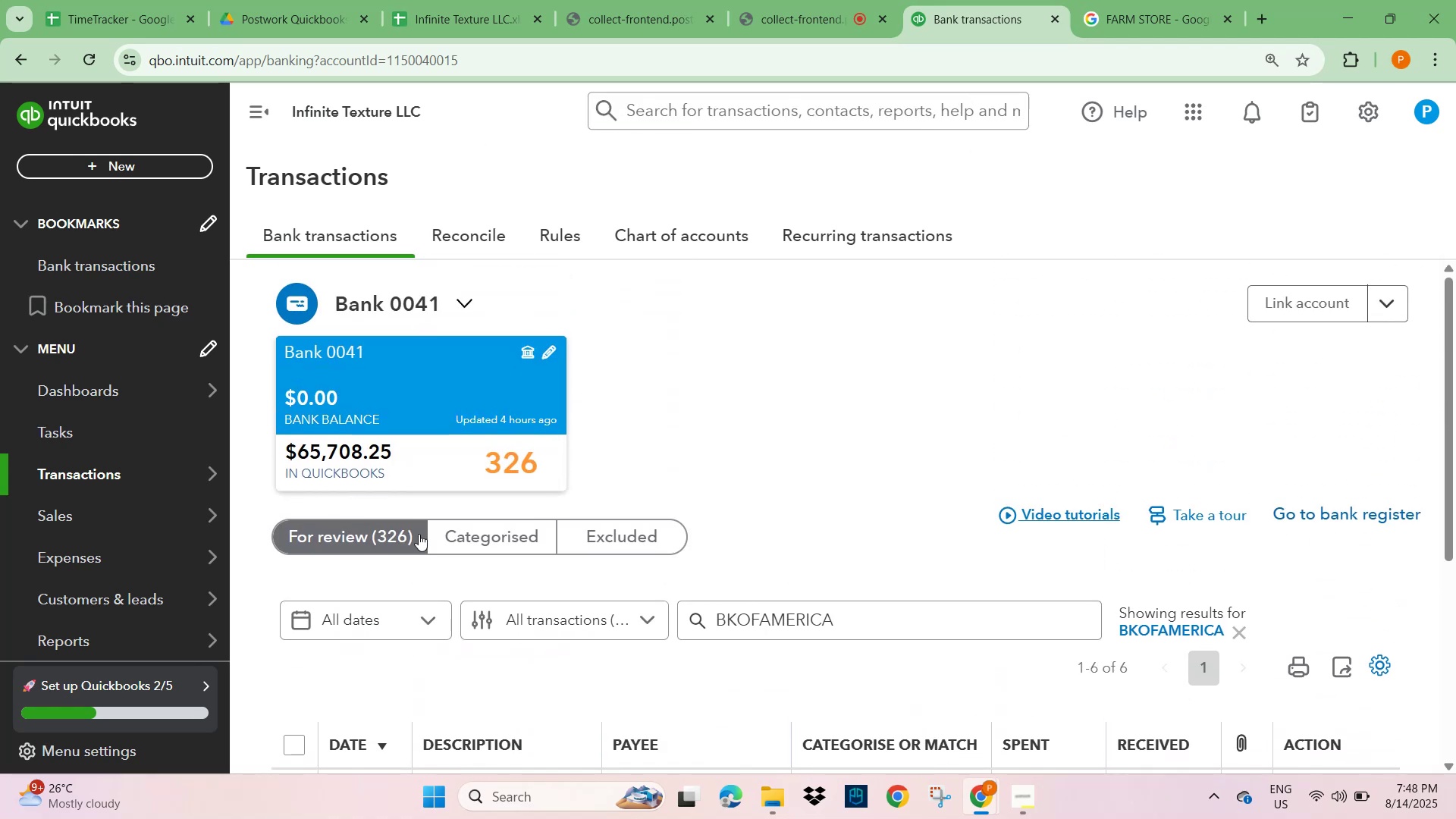 
scroll: coordinate [419, 534], scroll_direction: down, amount: 2.0
 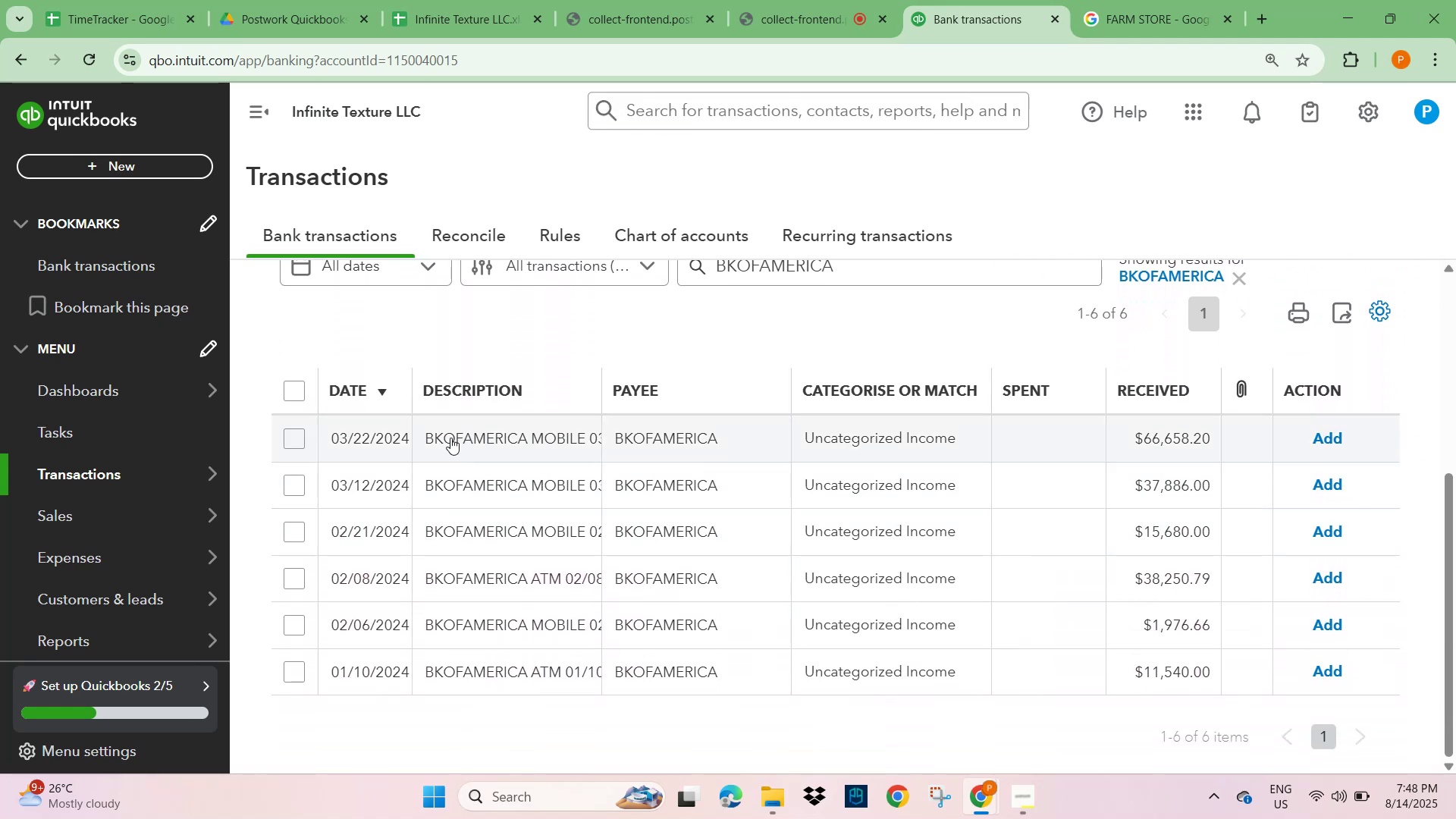 
left_click([510, 436])
 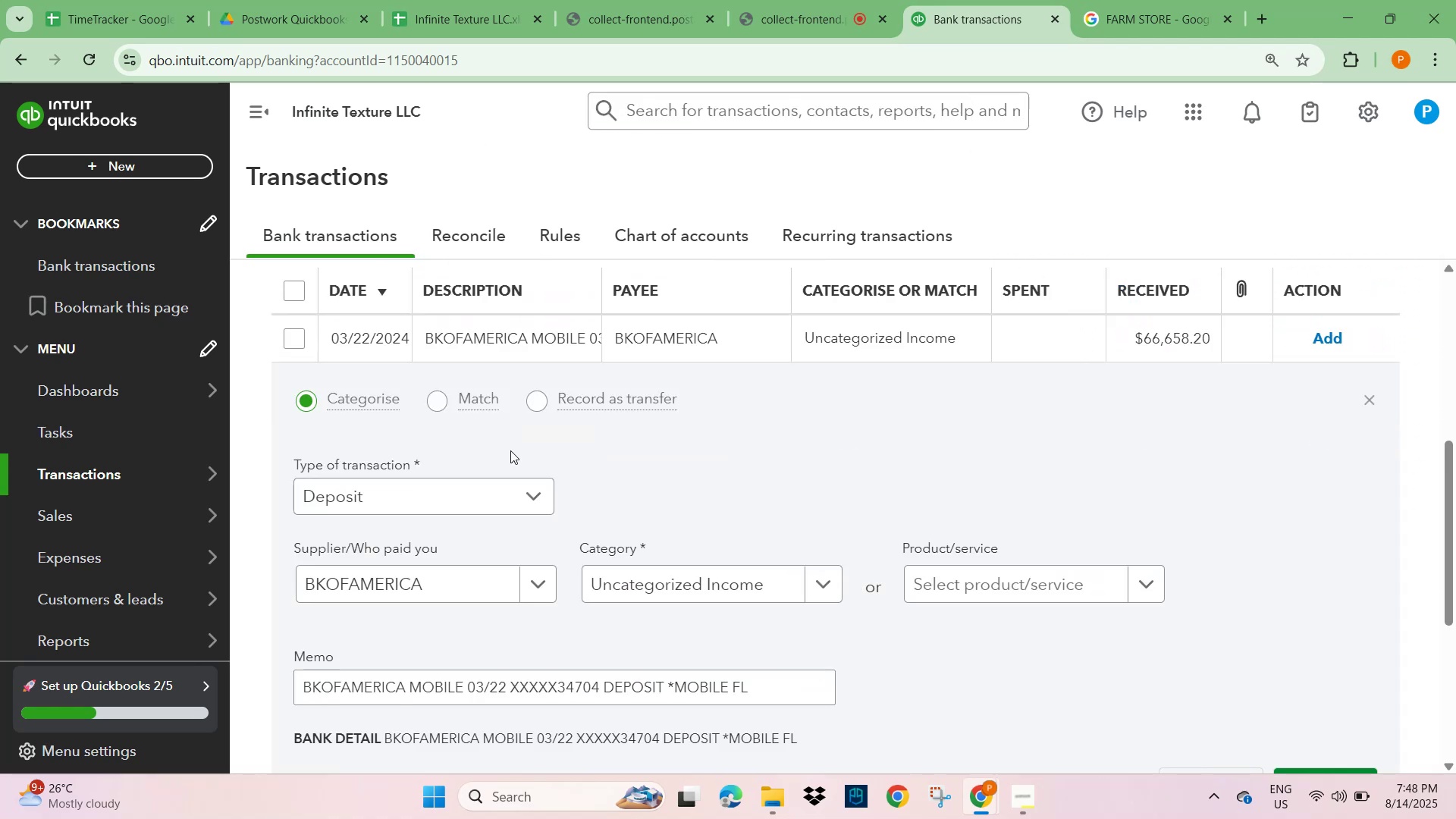 
scroll: coordinate [537, 576], scroll_direction: down, amount: 1.0
 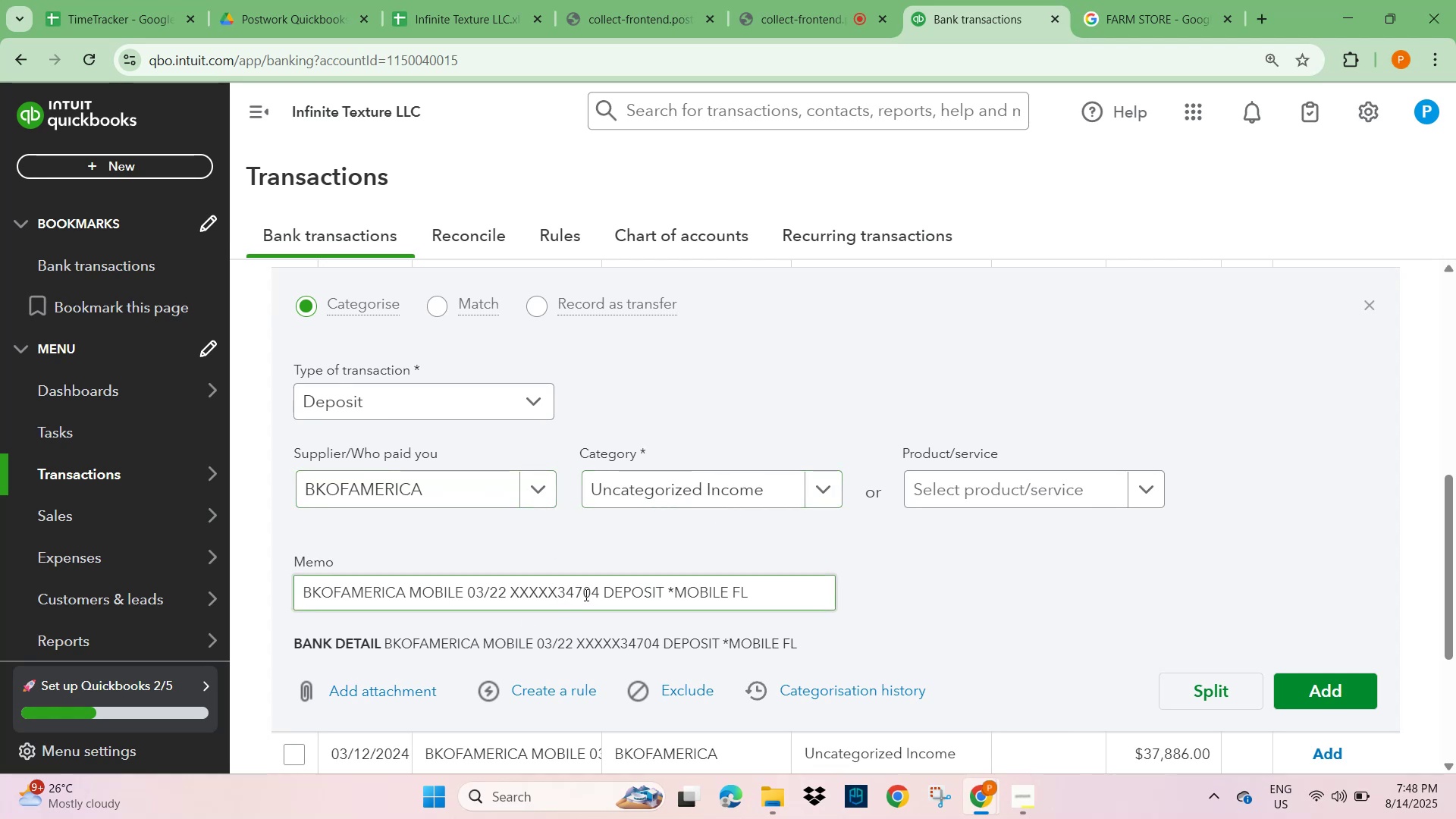 
left_click([467, 491])
 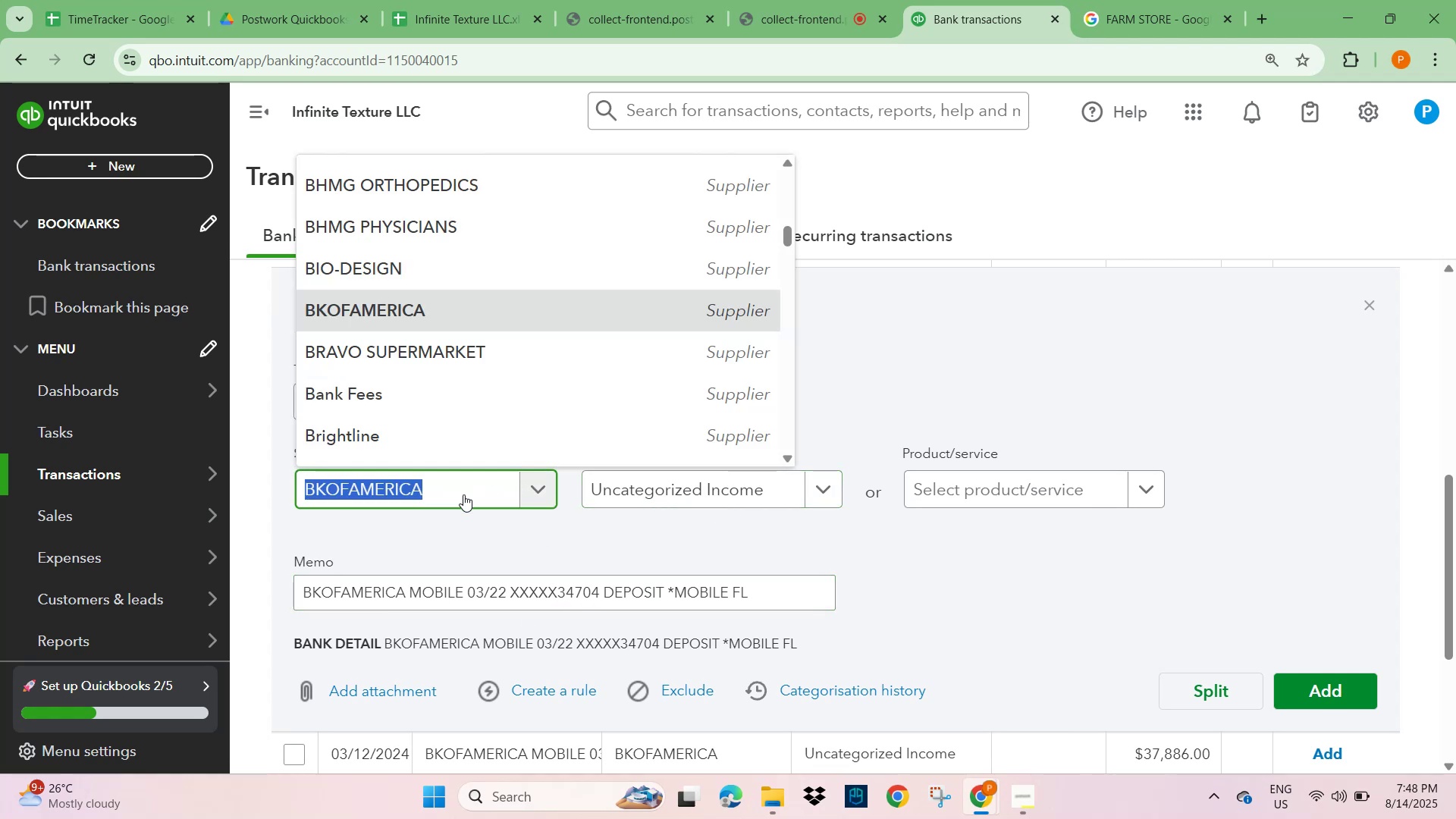 
type( unkno)
 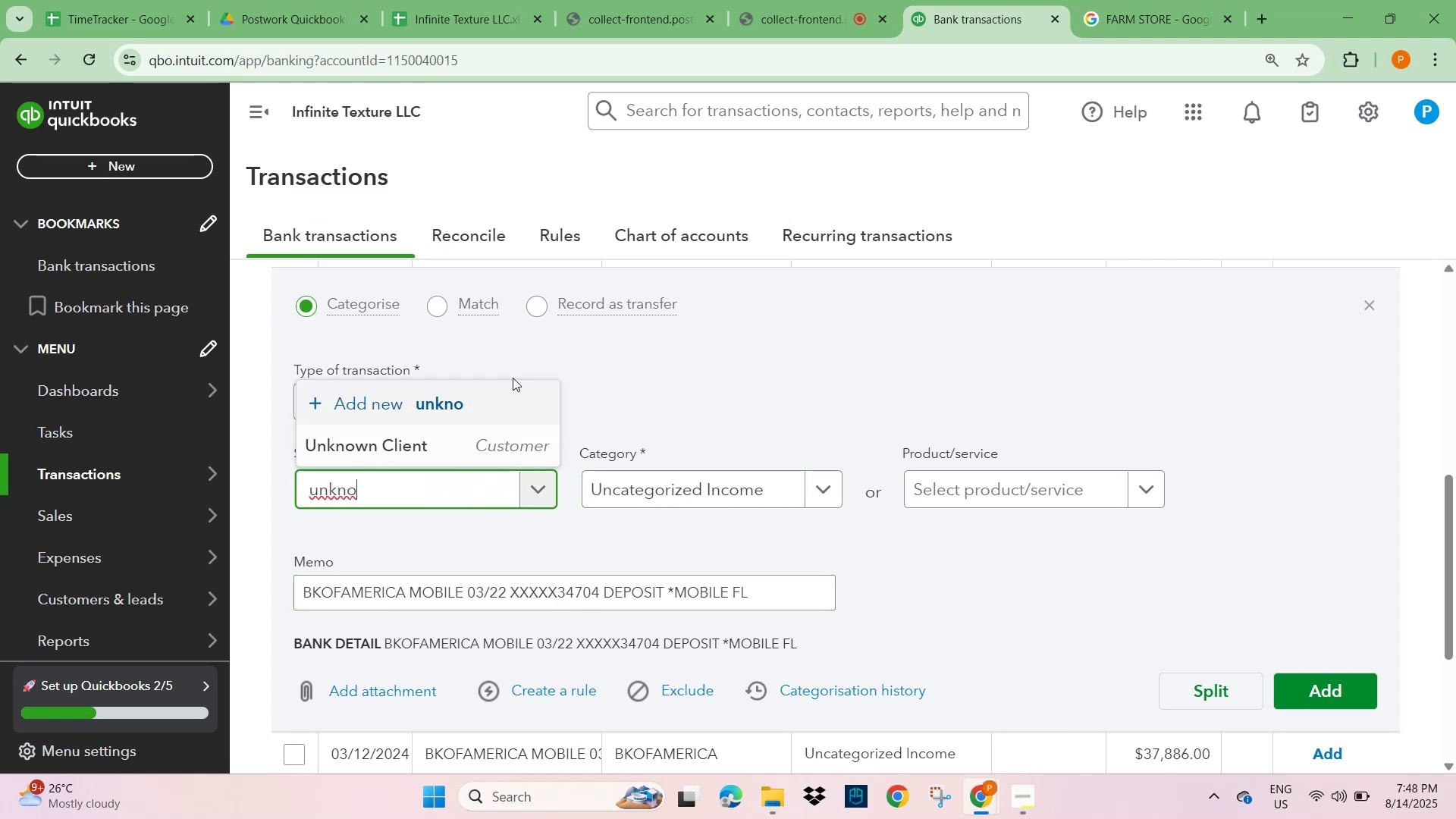 
left_click([389, 441])
 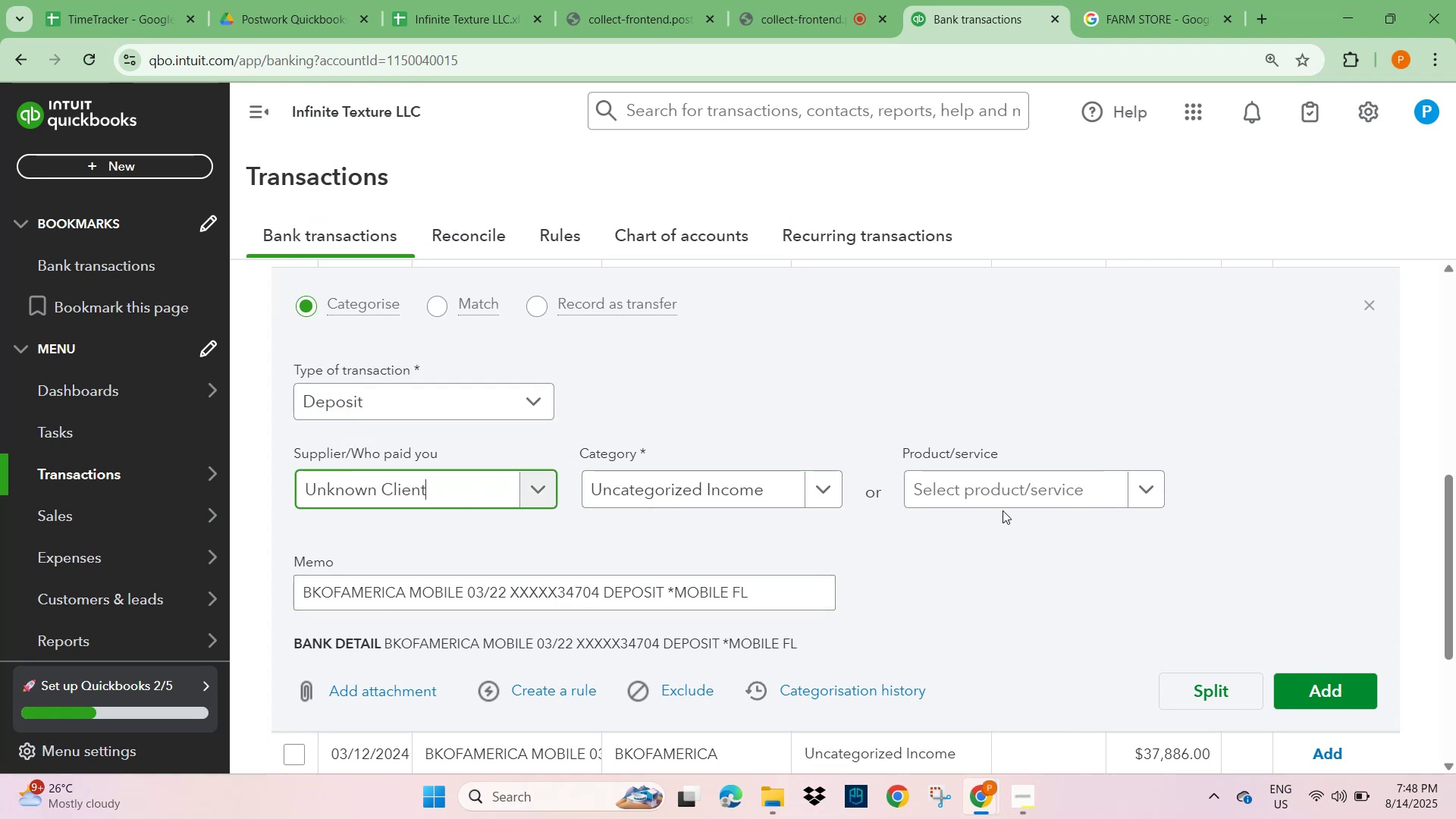 
left_click([987, 480])
 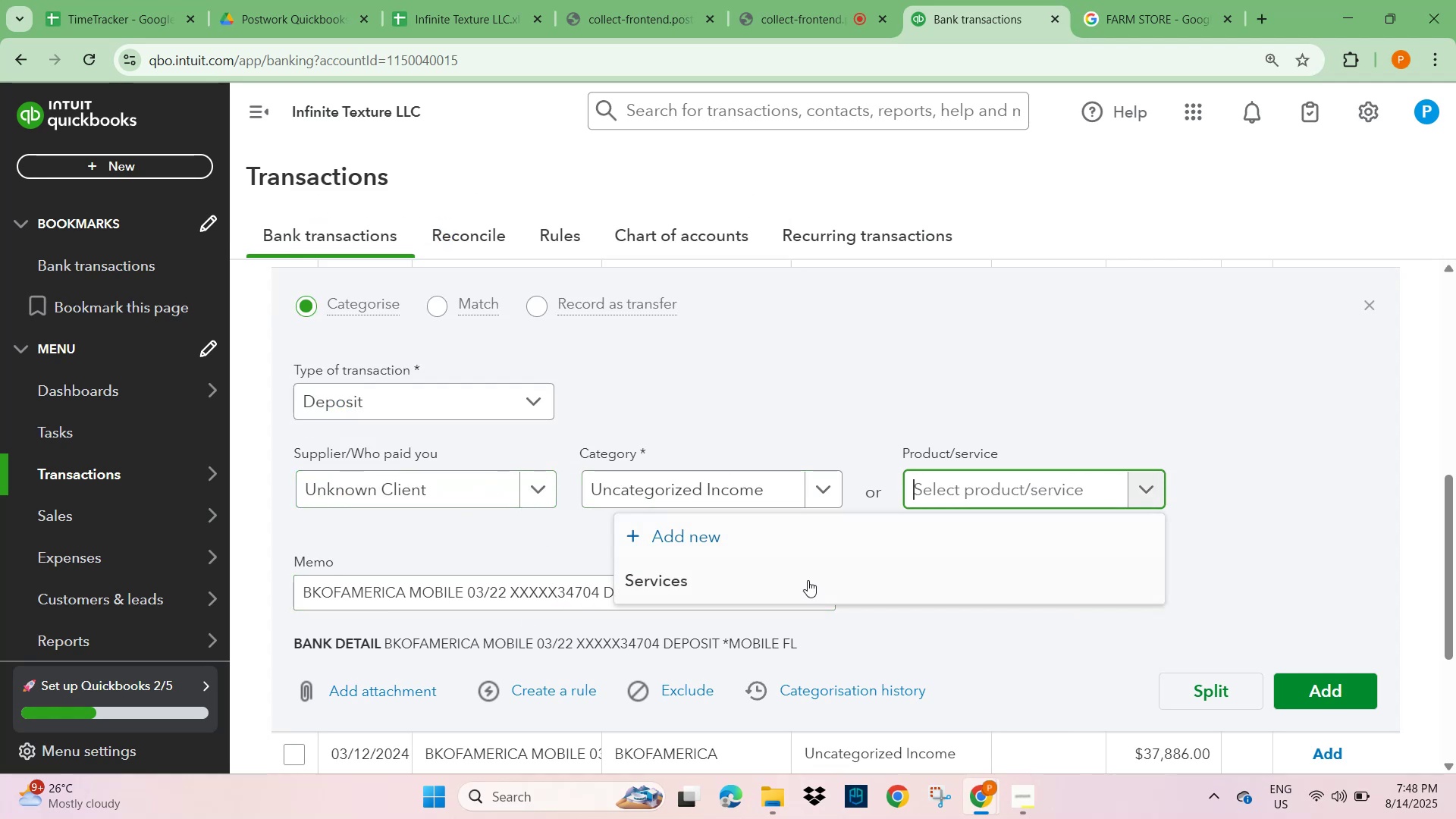 
left_click([781, 577])
 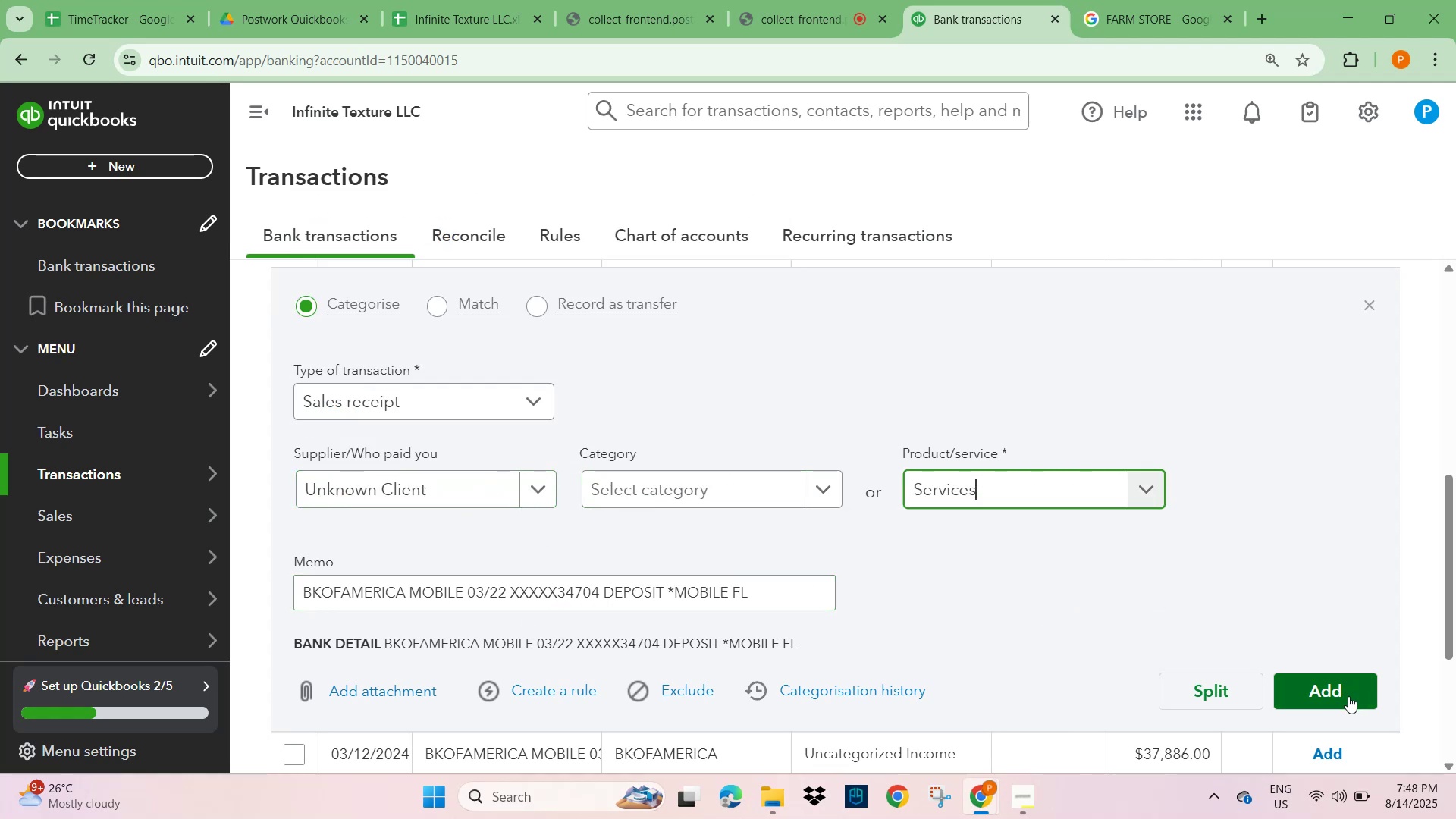 
left_click([1338, 689])
 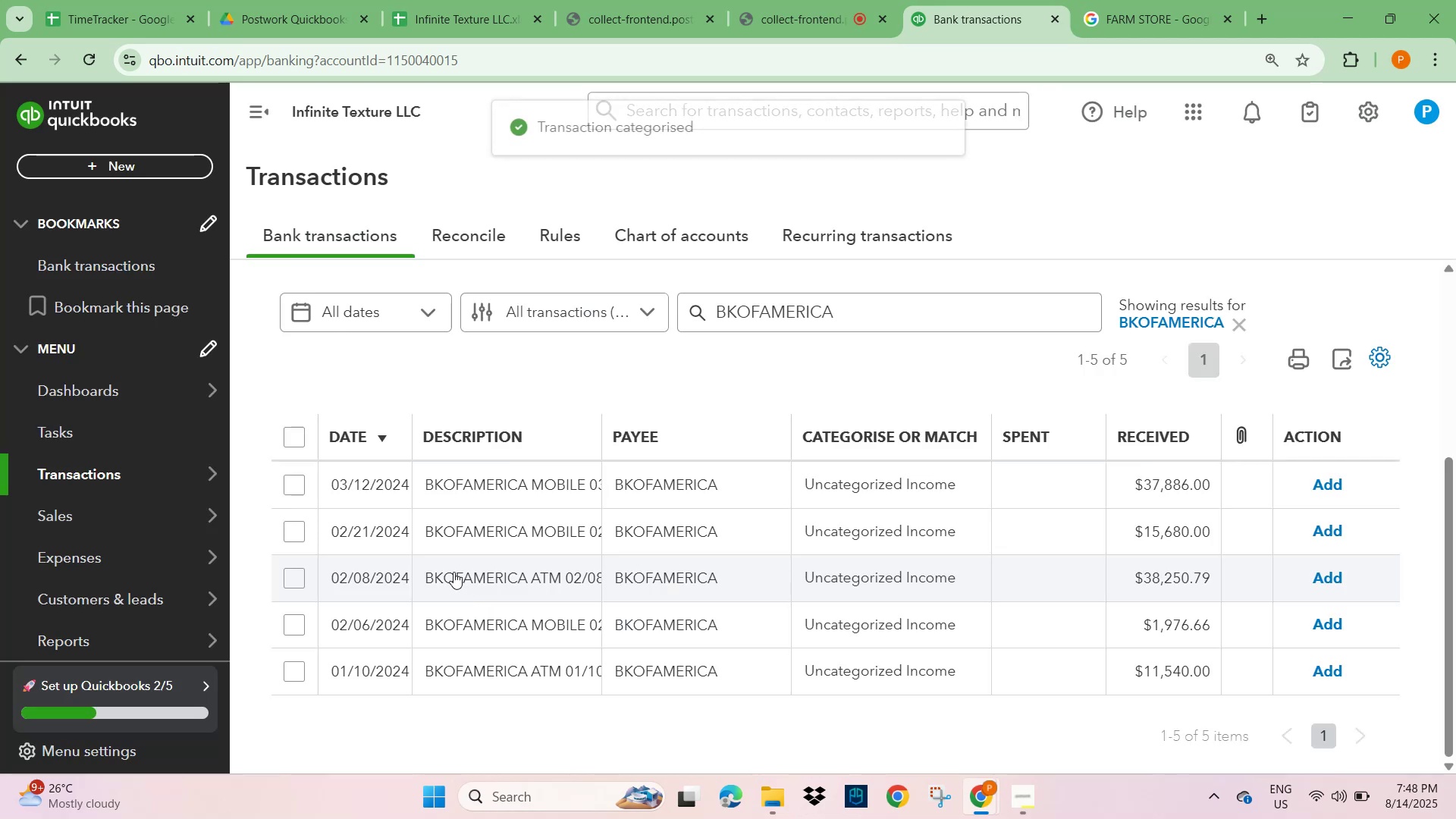 
left_click([495, 494])
 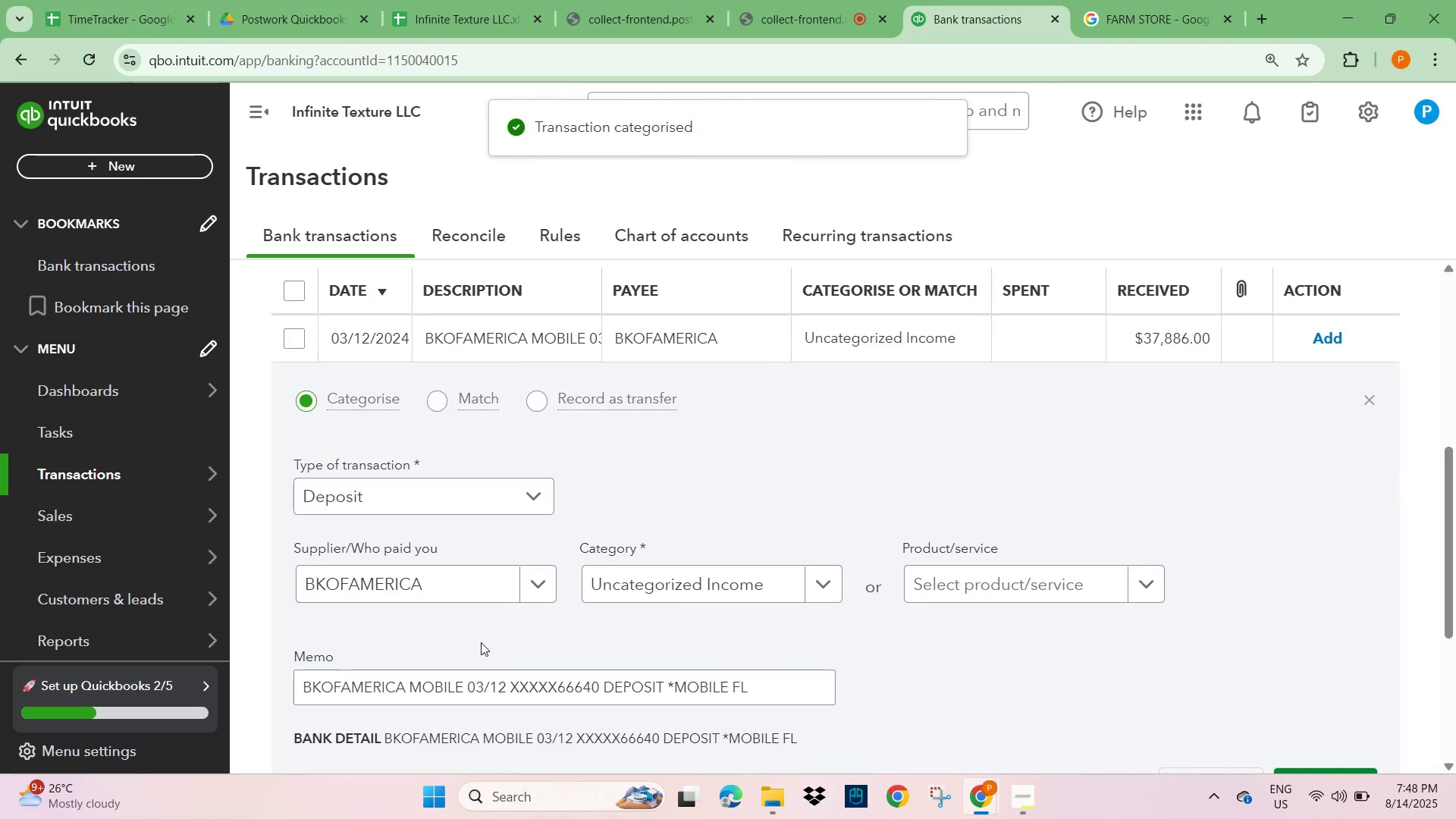 
scroll: coordinate [481, 653], scroll_direction: down, amount: 2.0
 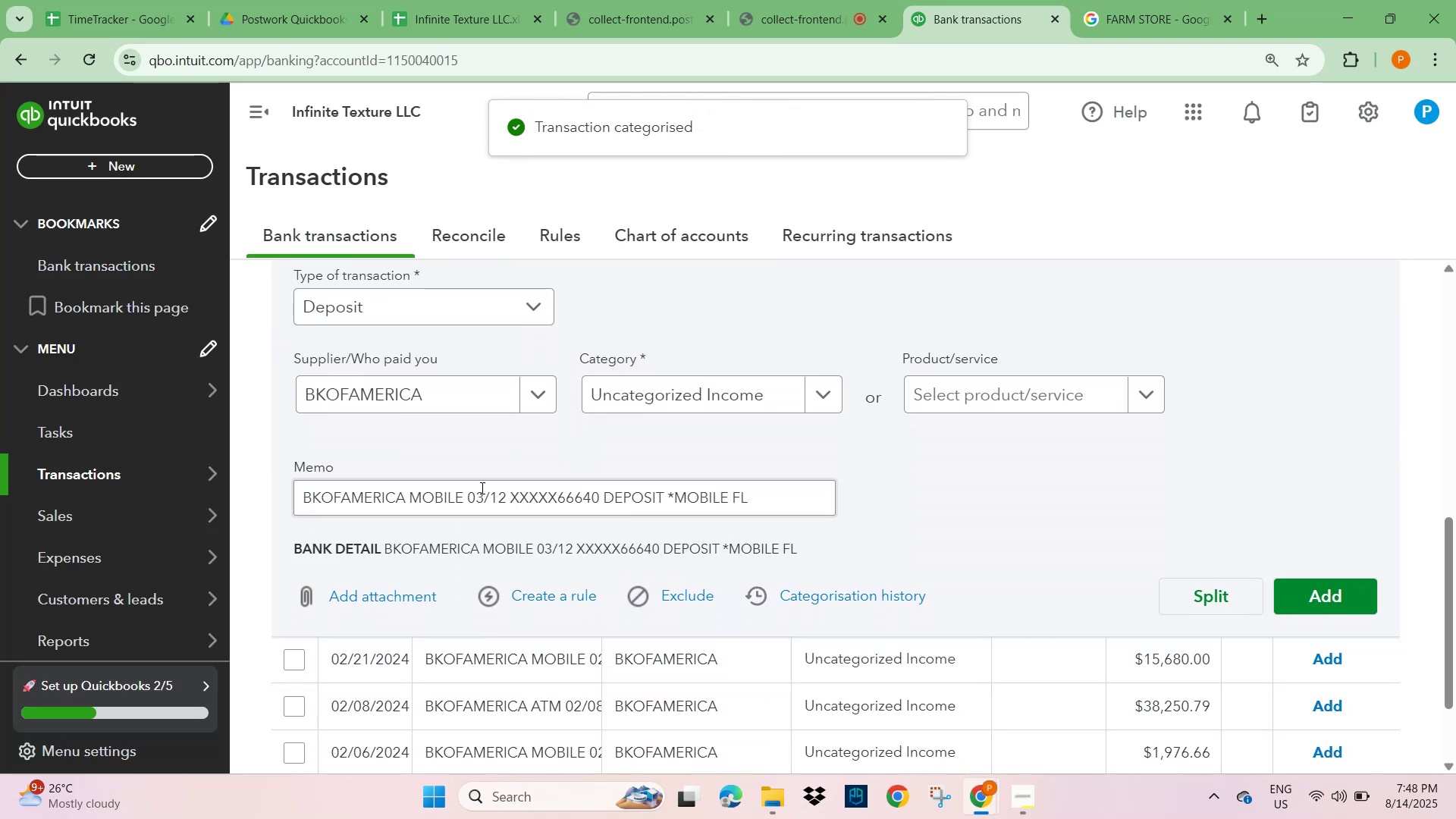 
left_click([384, 396])
 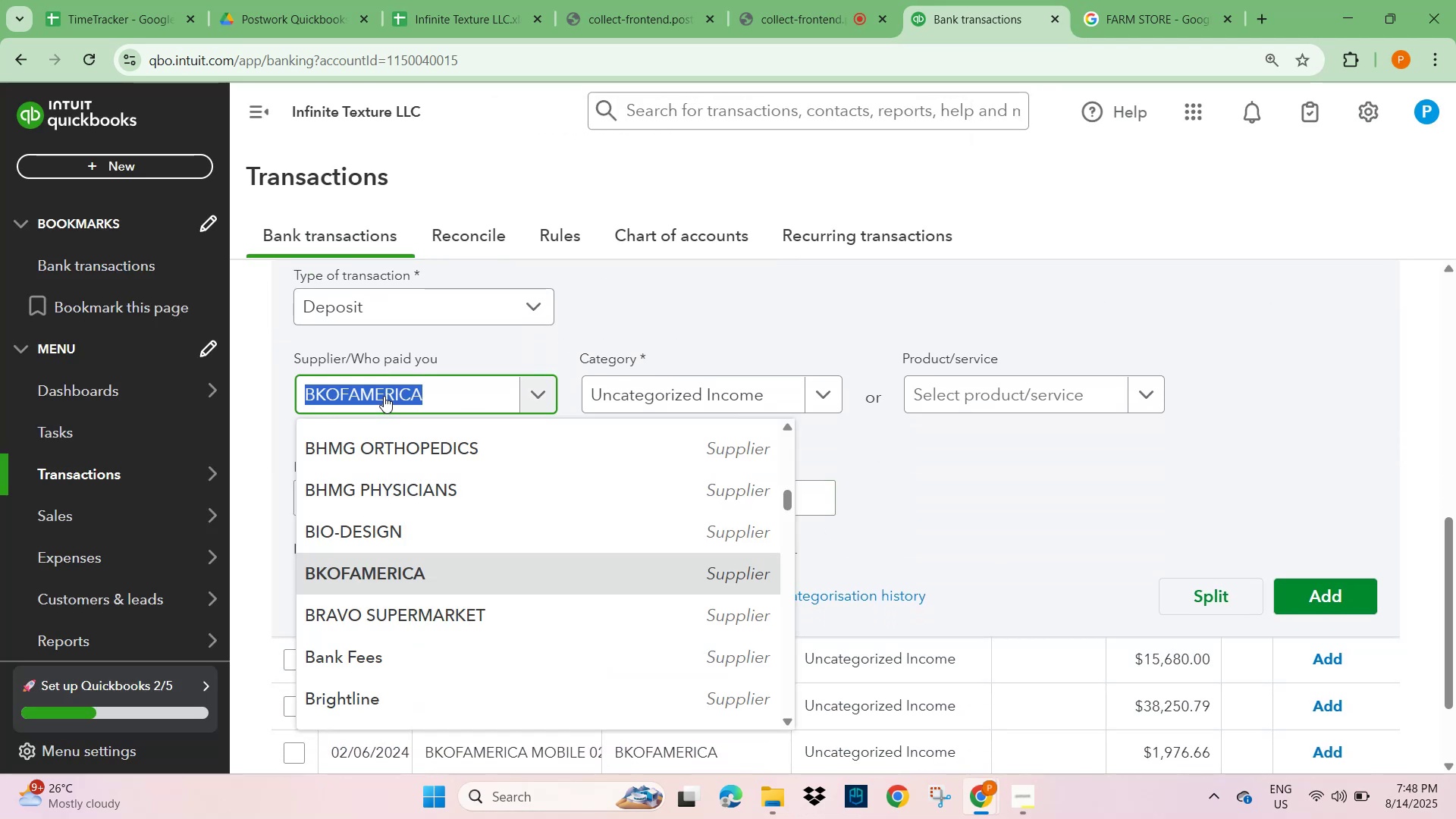 
type(unkno)
 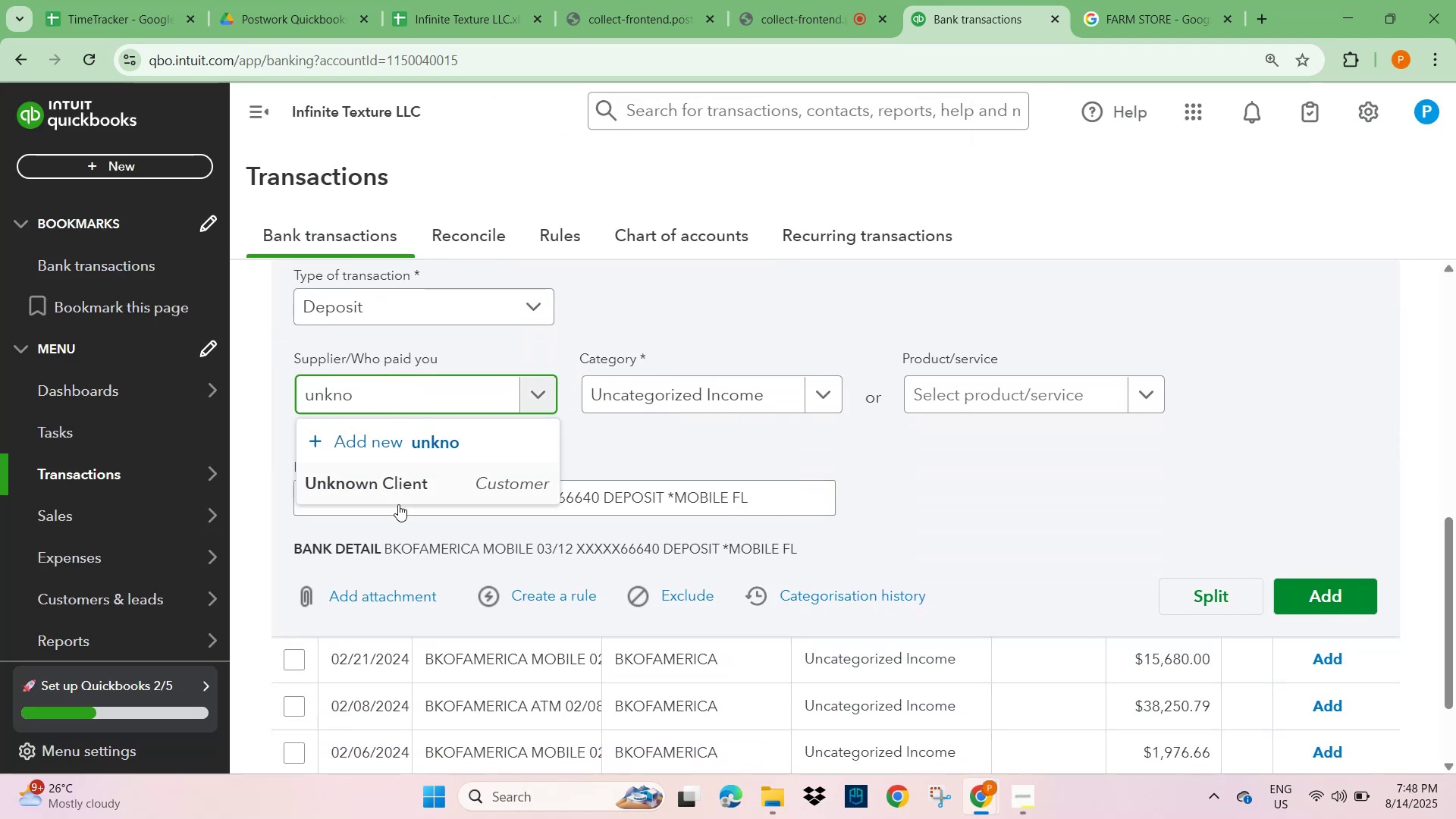 
left_click([413, 488])
 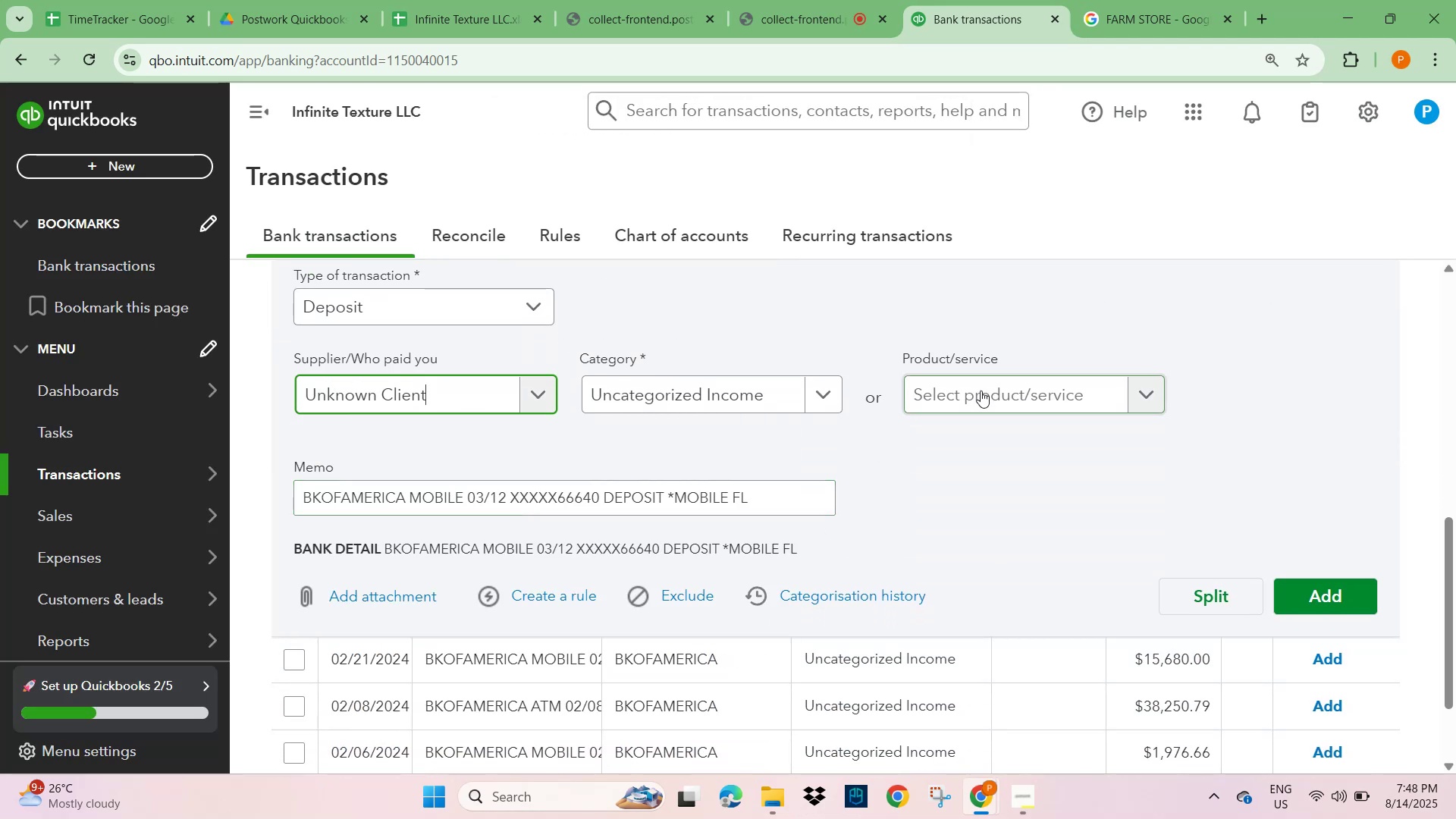 
left_click([968, 397])
 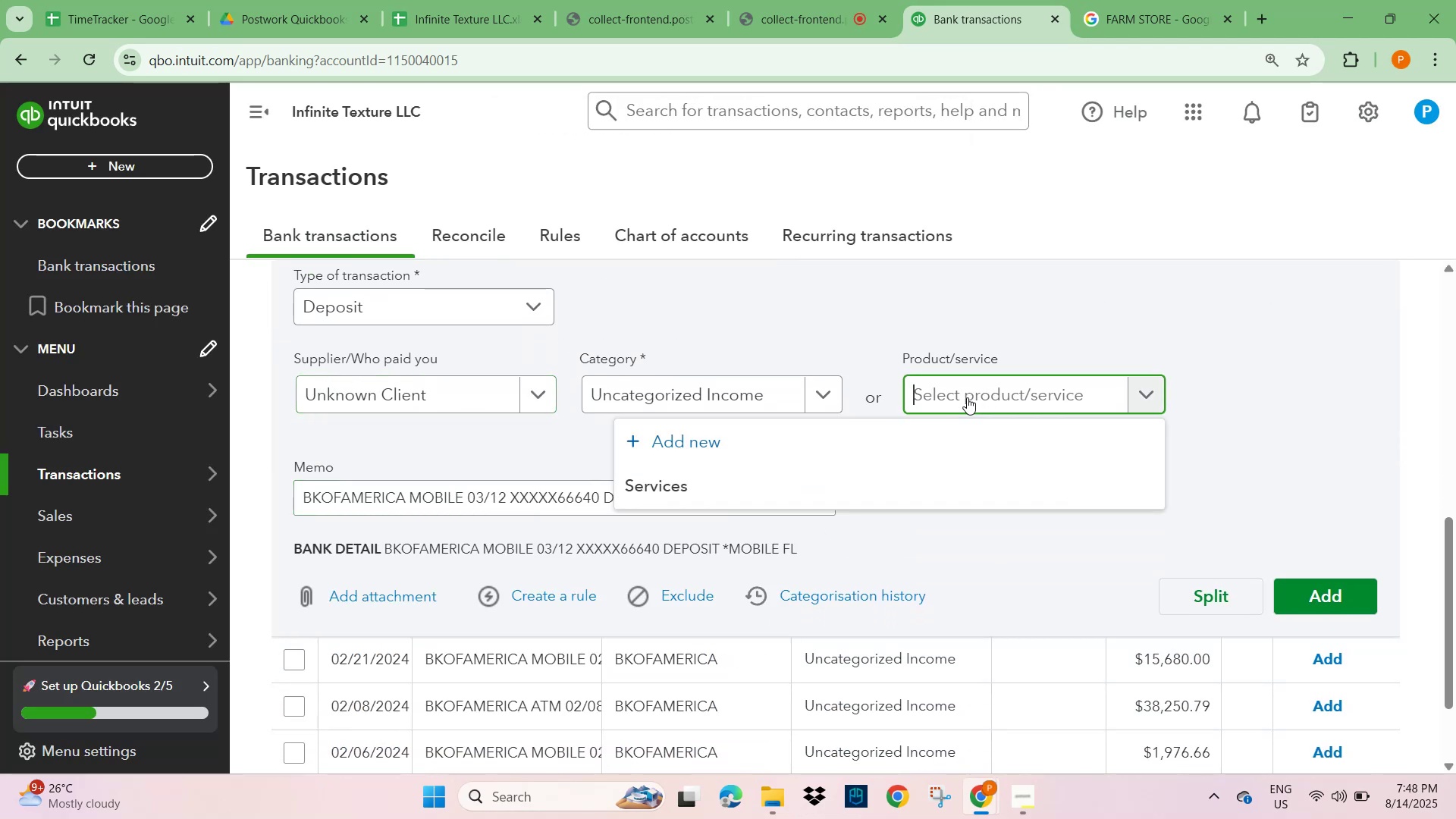 
type(se)
 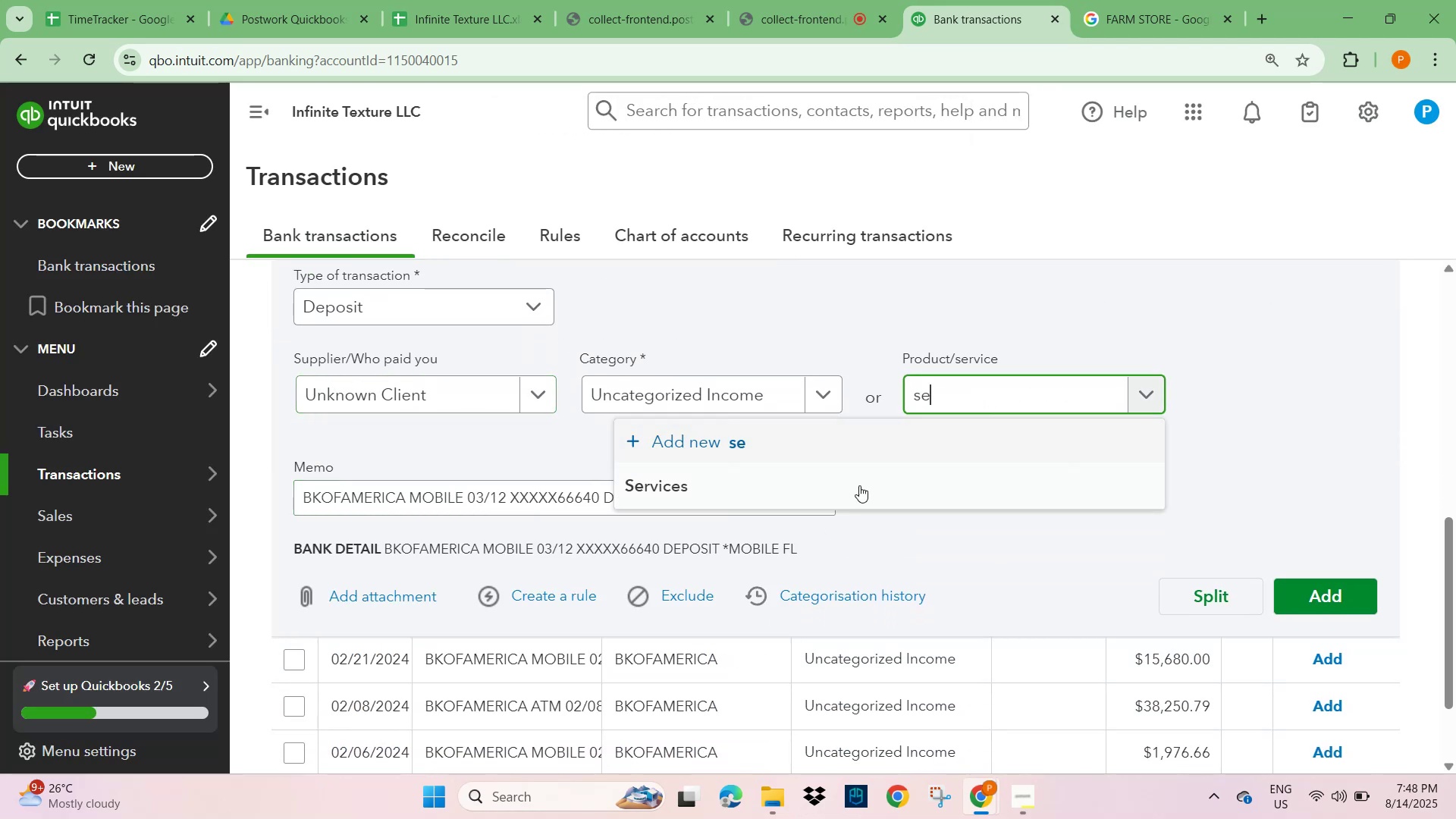 
left_click([838, 488])
 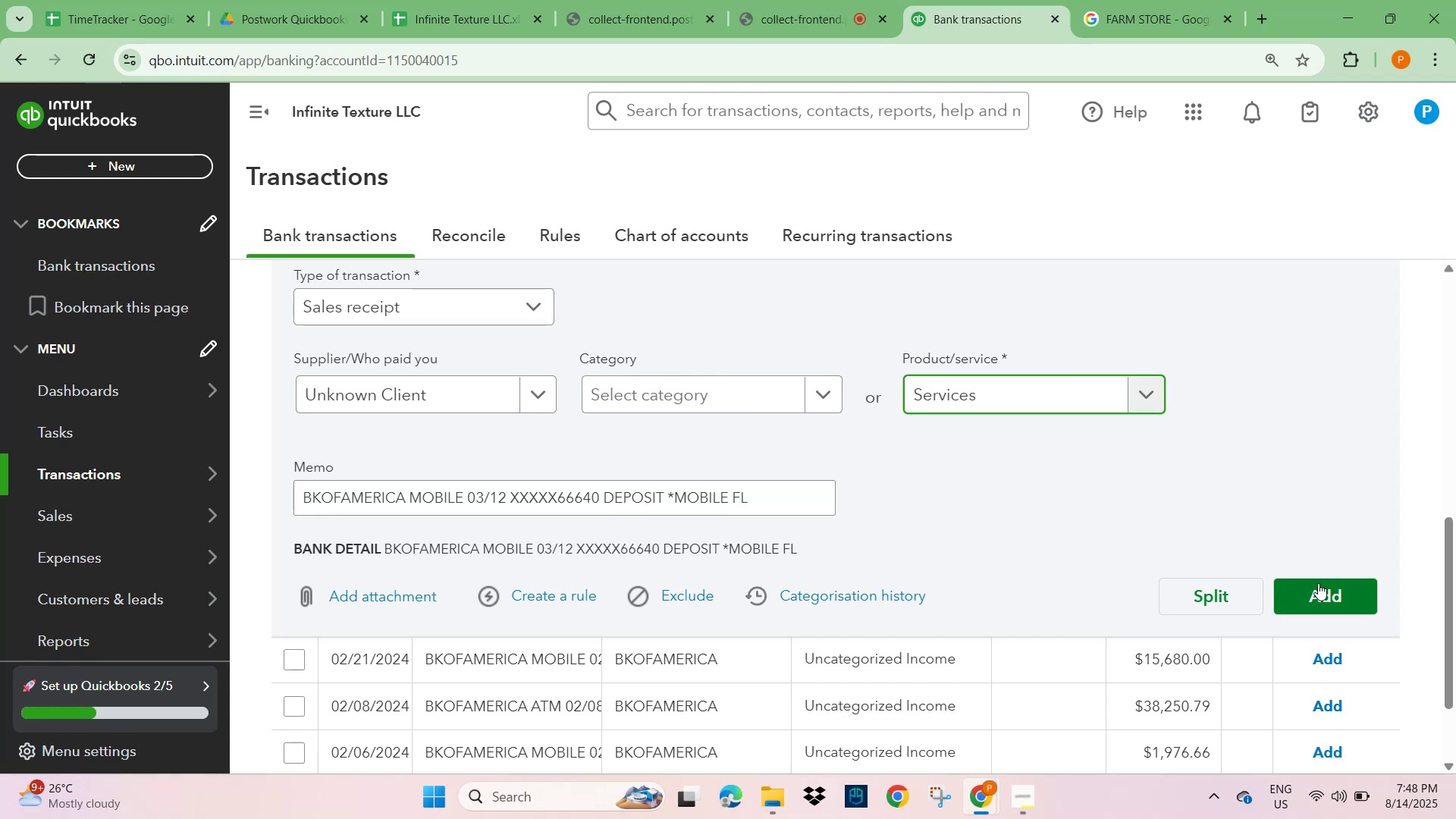 
left_click([1335, 600])
 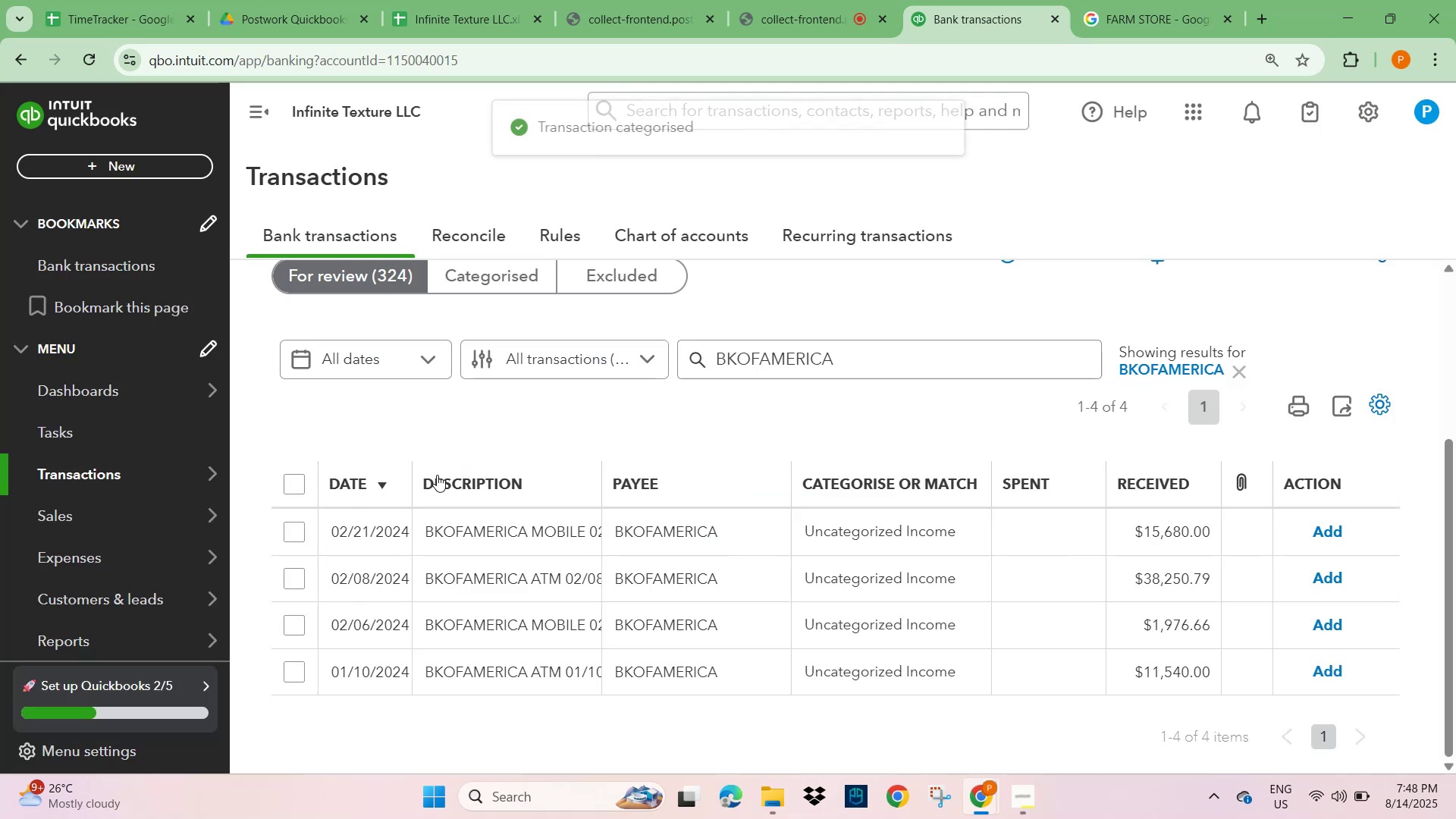 
left_click([469, 537])
 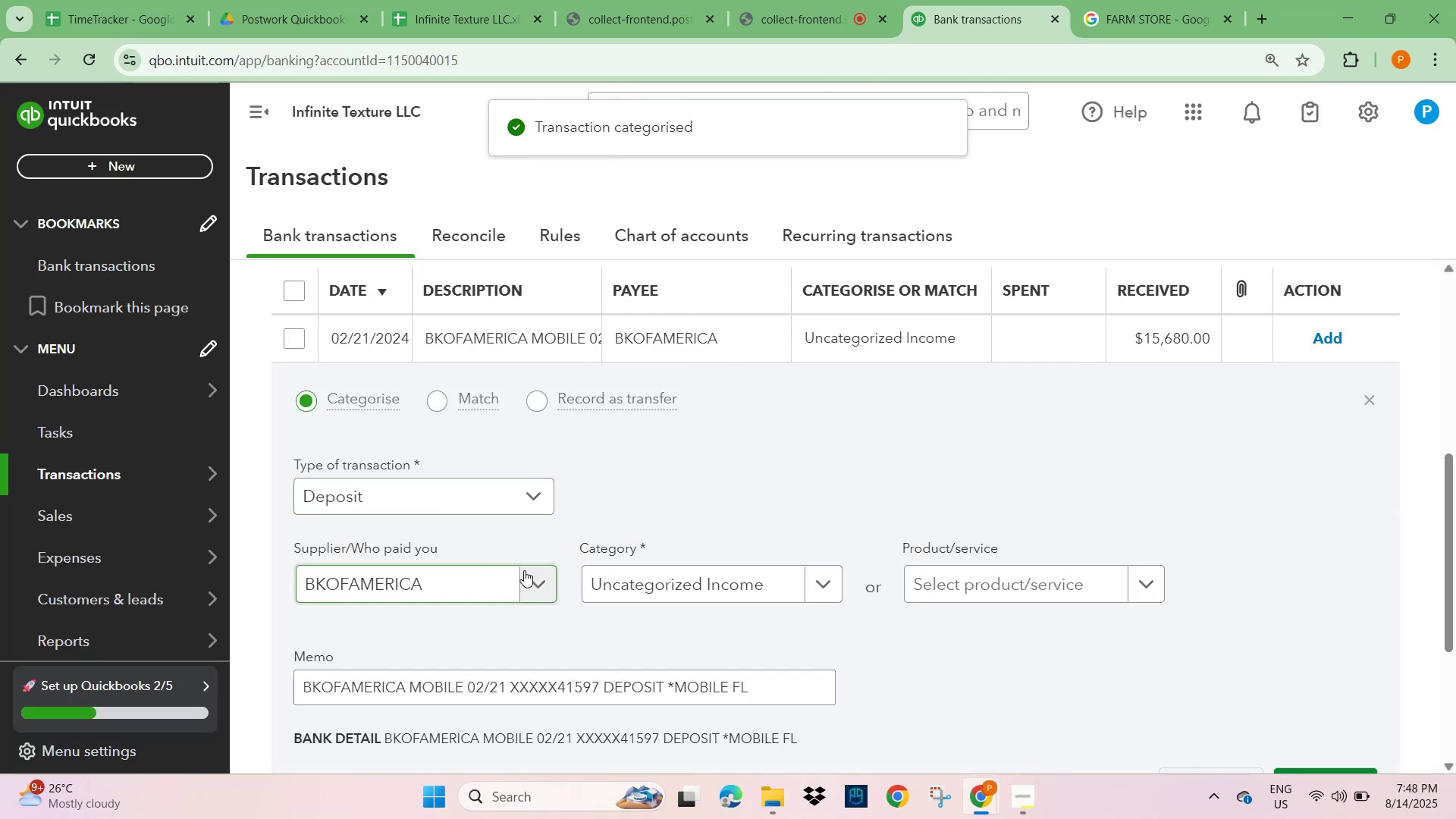 
scroll: coordinate [453, 585], scroll_direction: down, amount: 1.0
 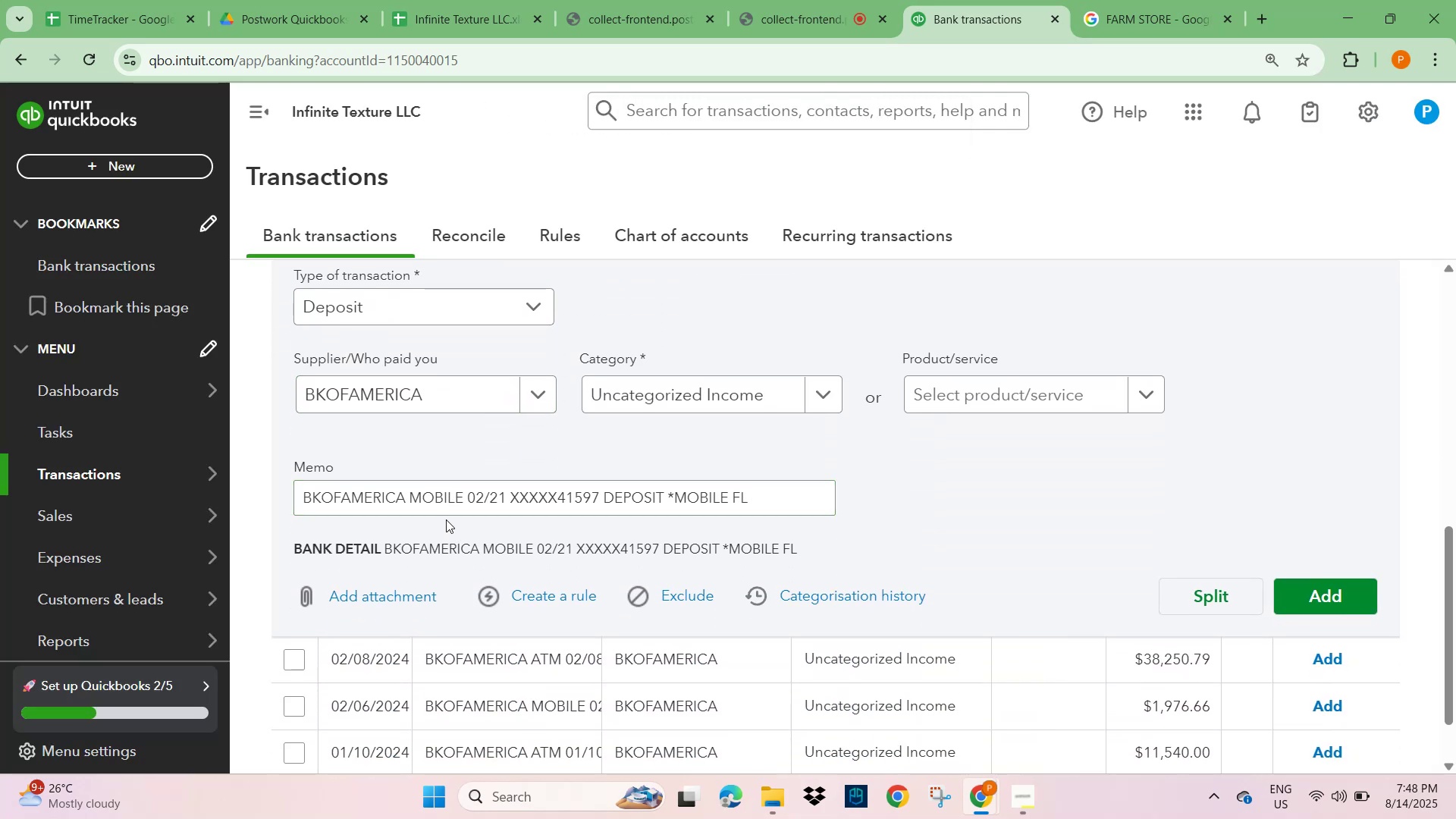 
left_click([411, 382])
 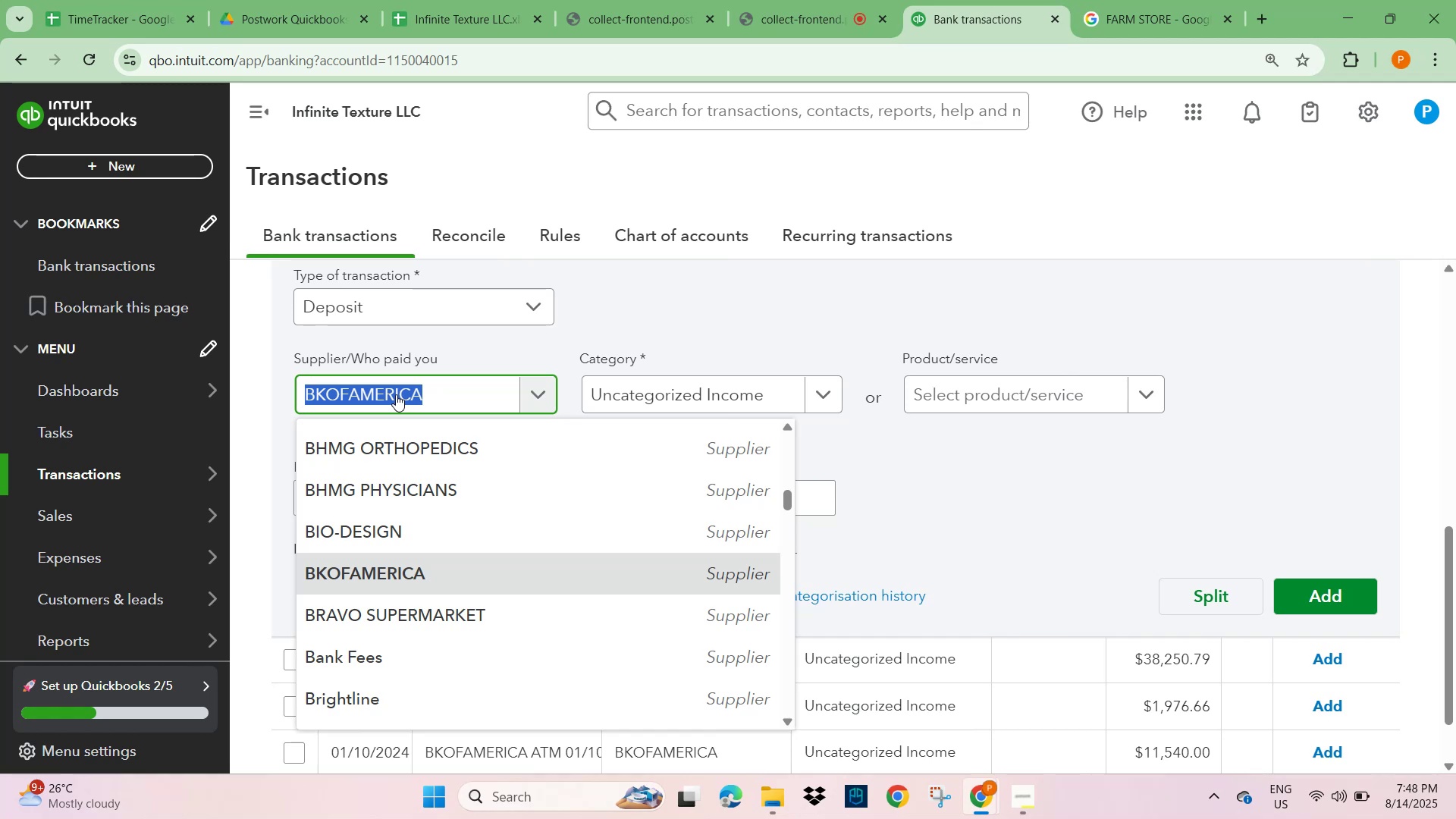 
type(unkno)
 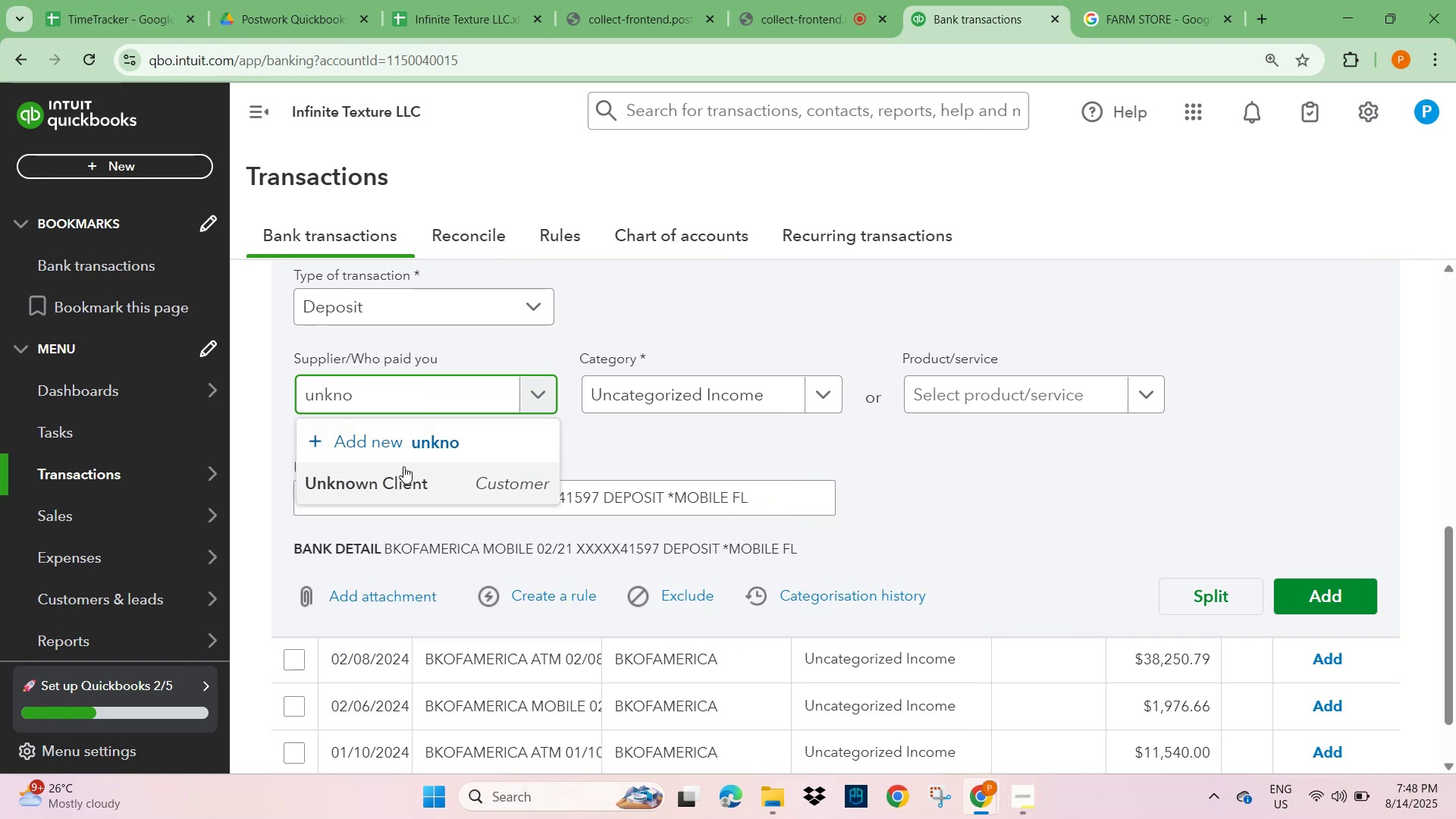 
left_click([388, 483])
 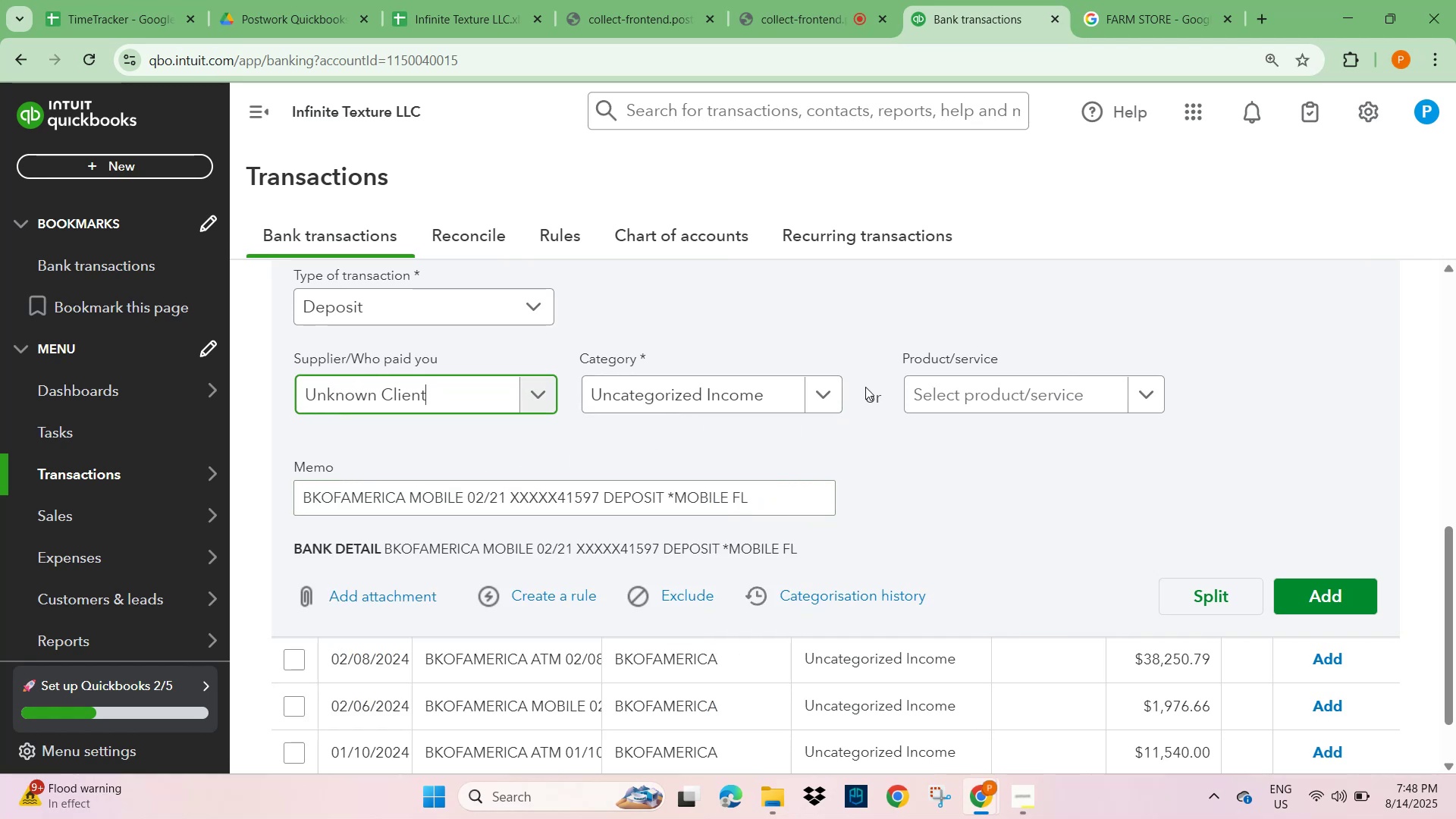 
left_click([958, 387])
 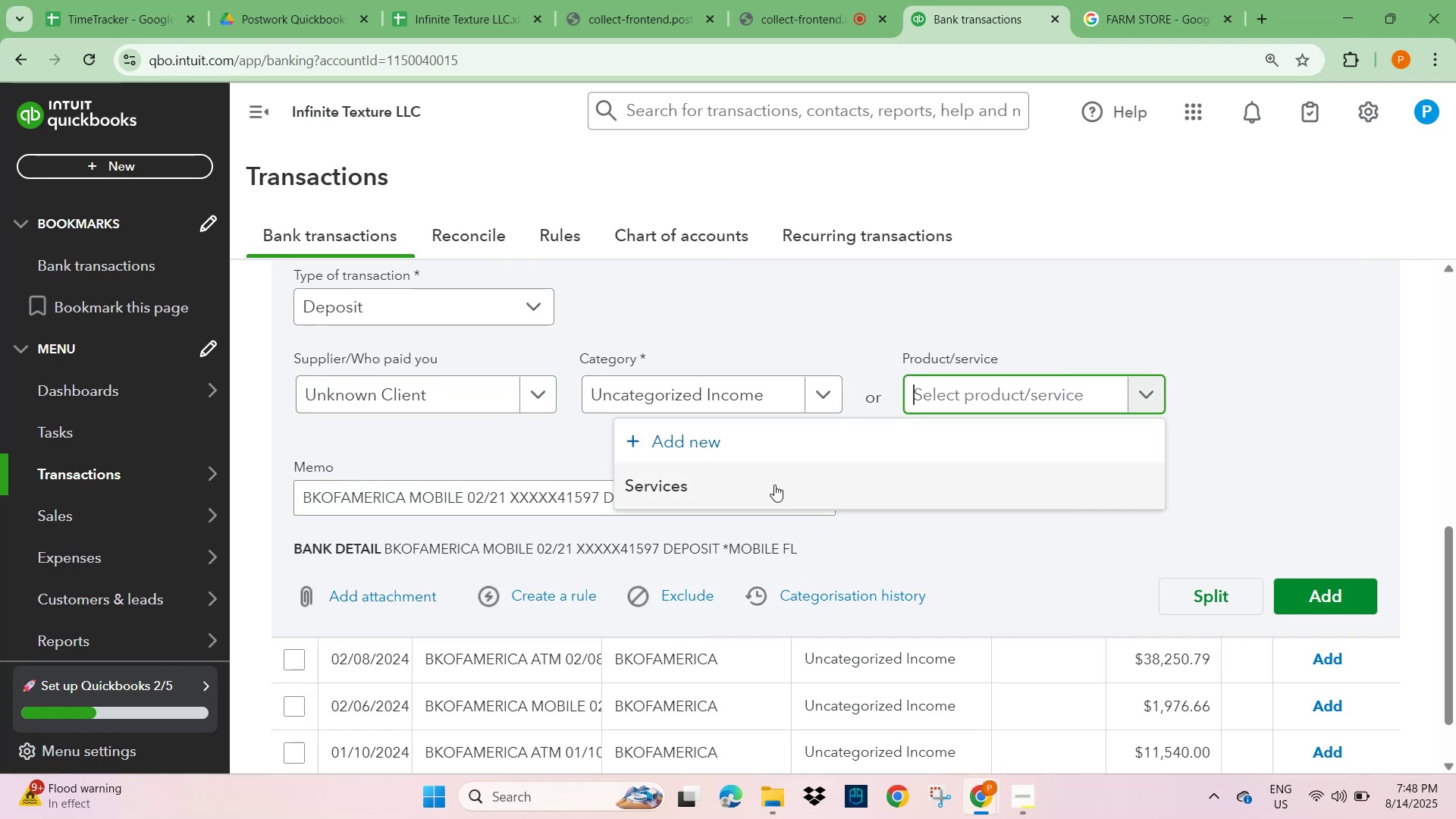 
left_click([747, 485])
 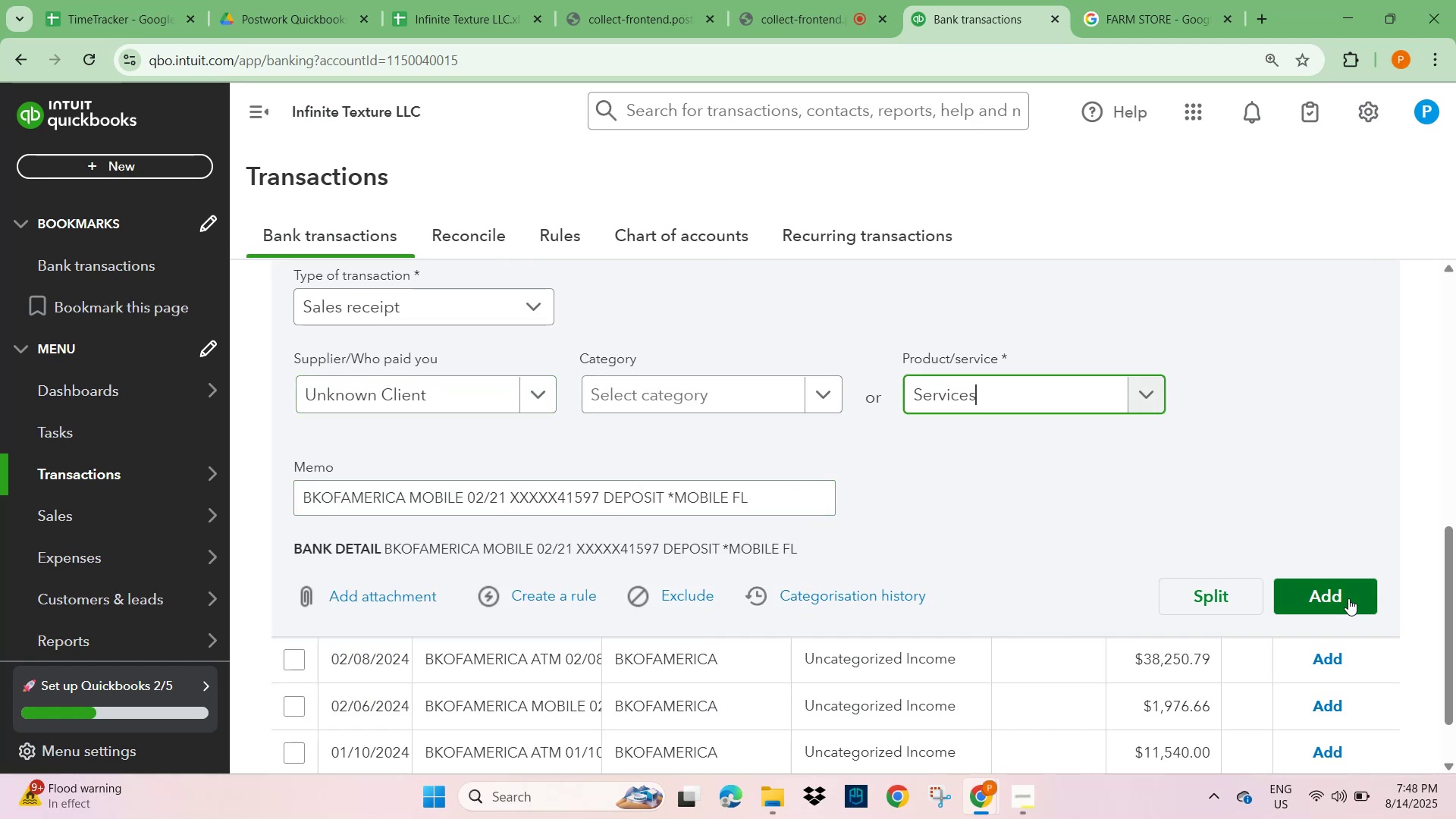 
left_click([1346, 598])
 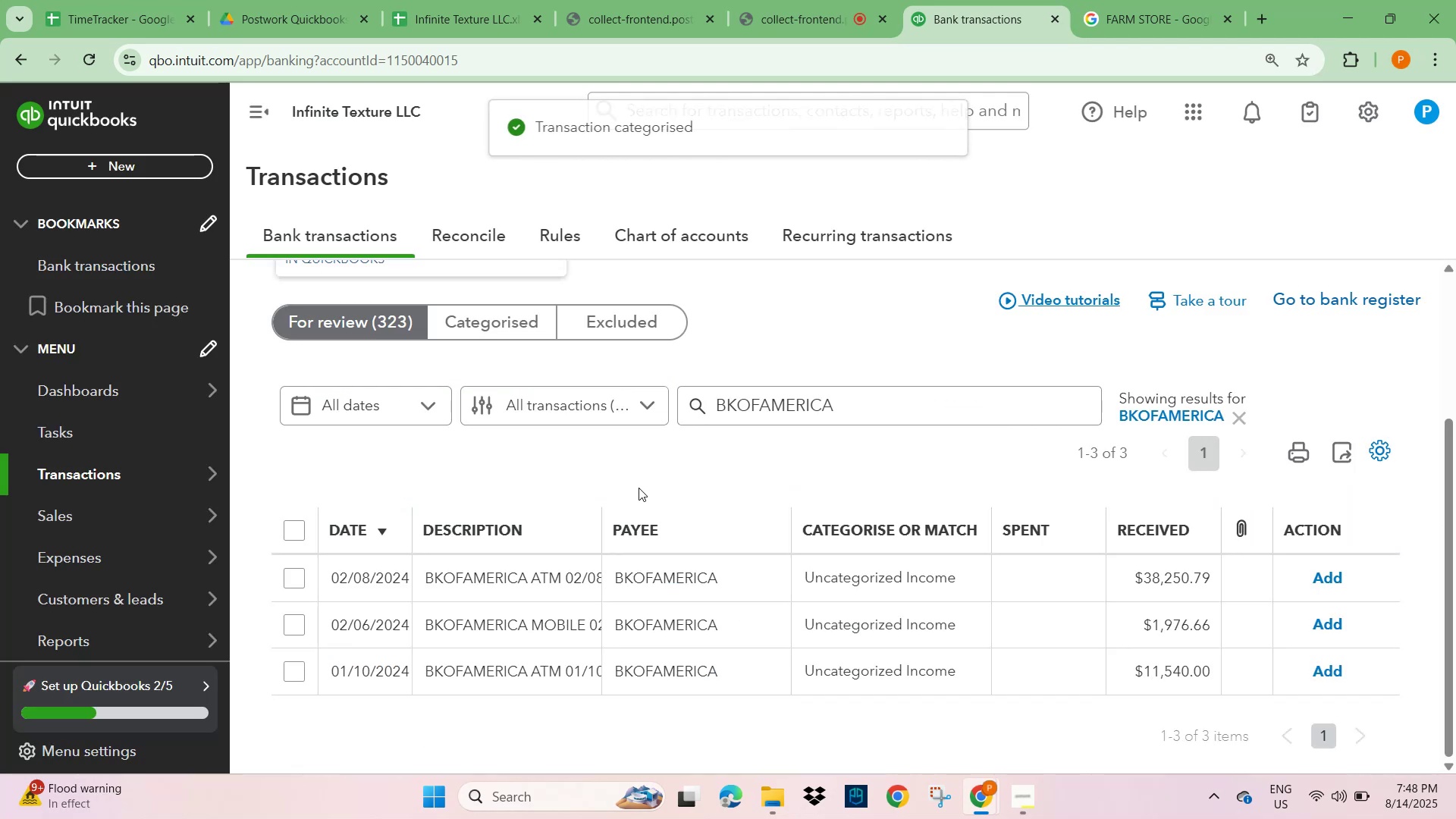 
left_click([523, 575])
 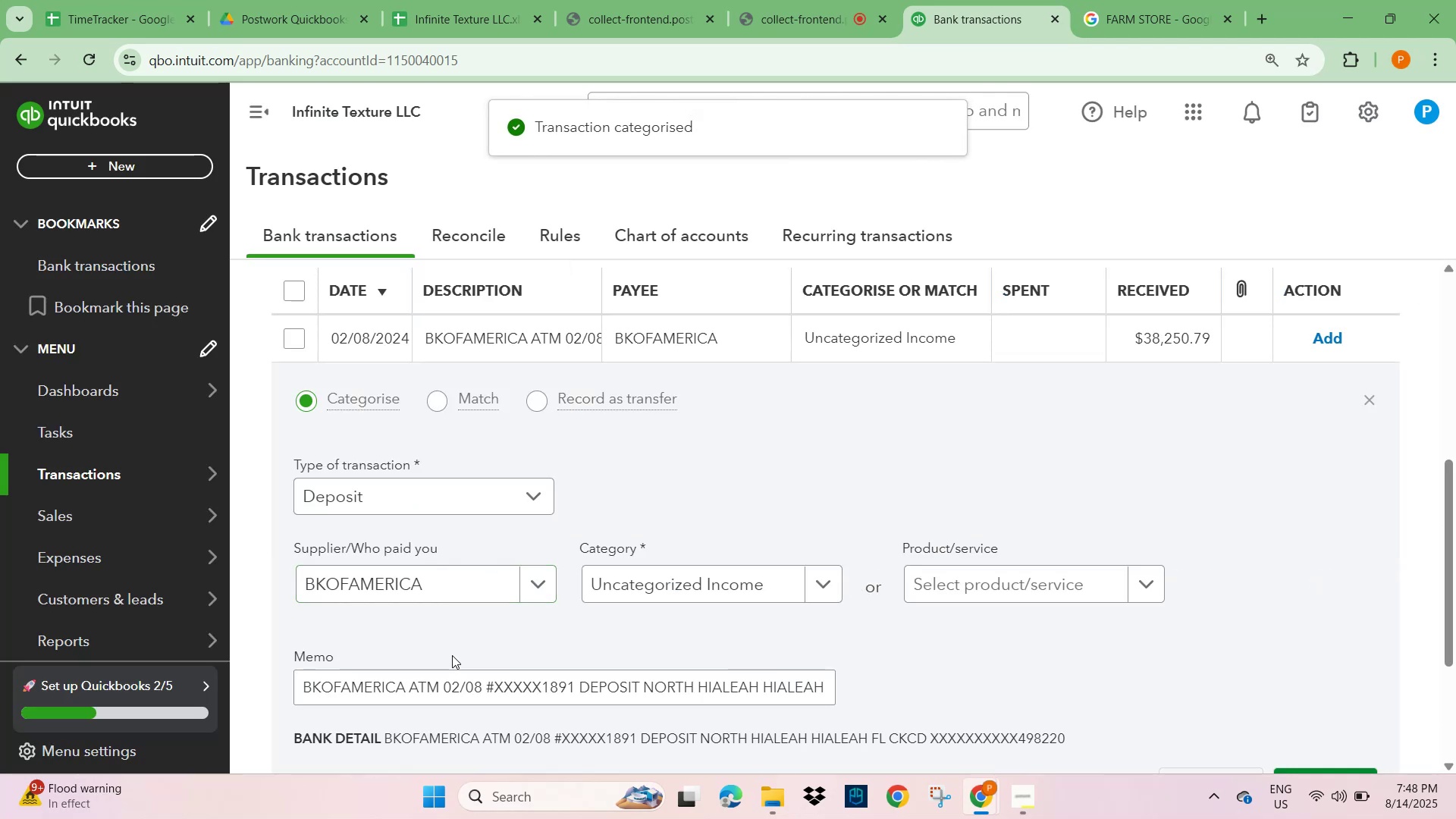 
scroll: coordinate [453, 654], scroll_direction: down, amount: 1.0
 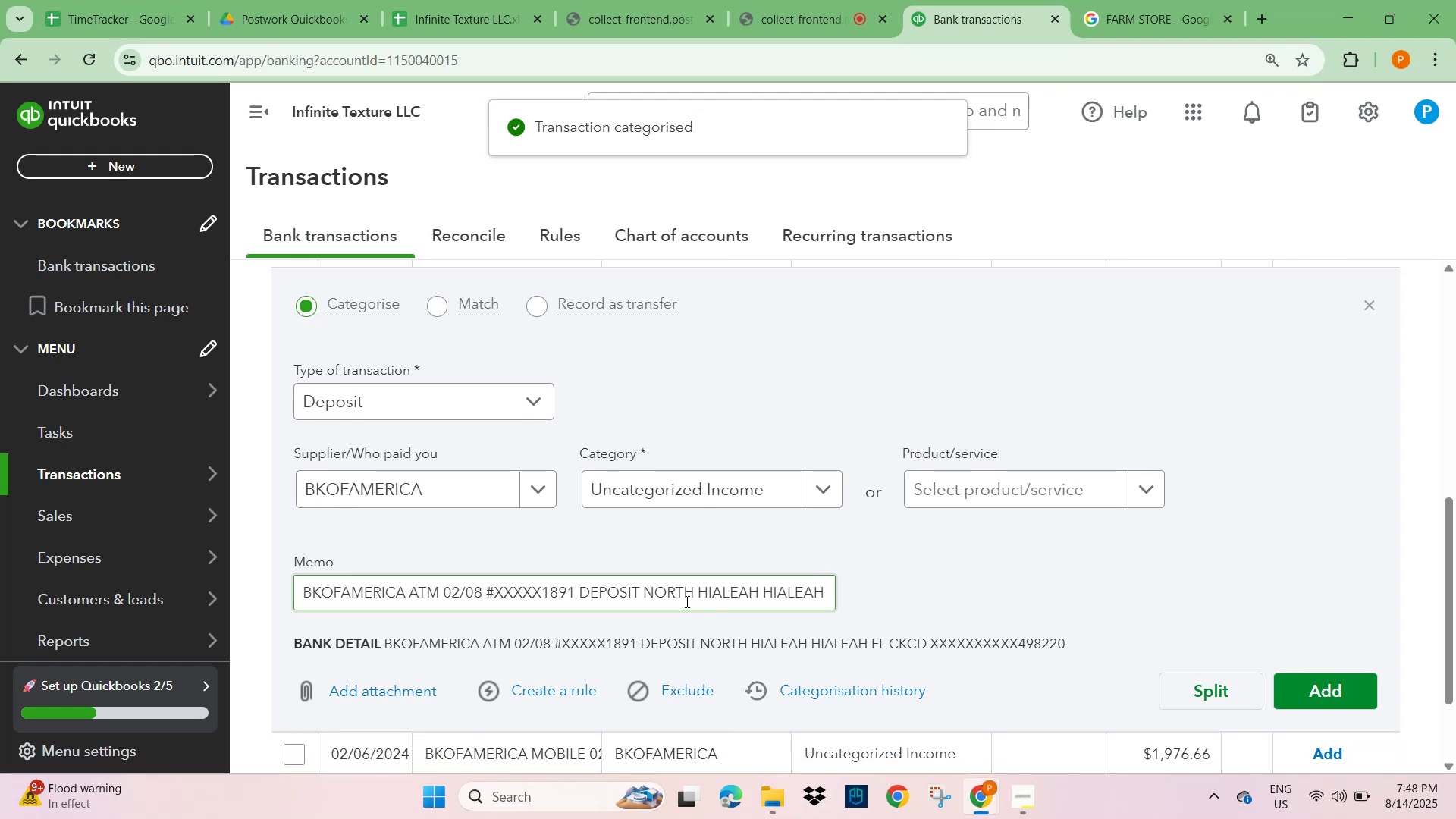 
left_click_drag(start_coordinate=[652, 597], to_coordinate=[732, 595])
 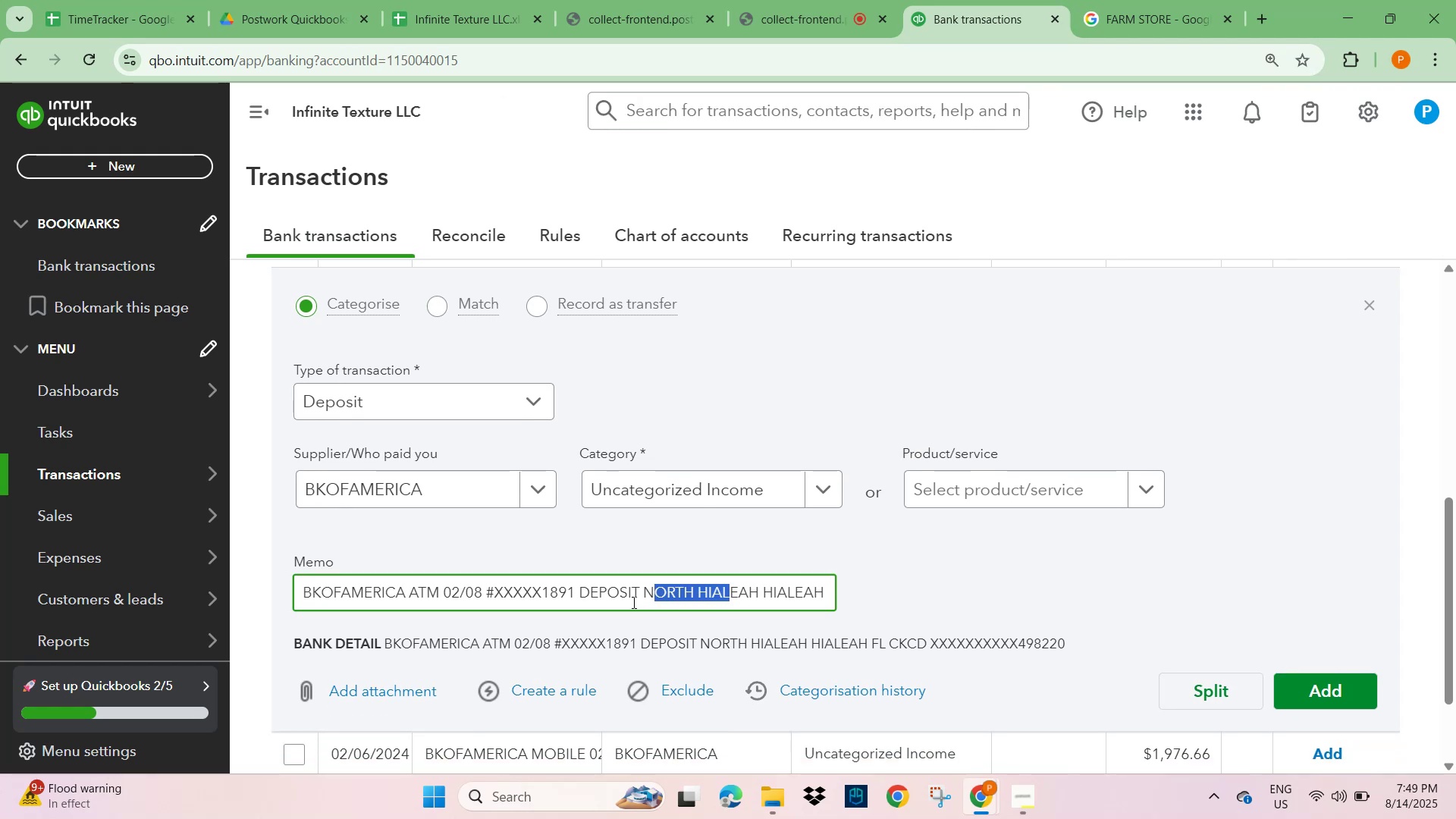 
left_click_drag(start_coordinate=[645, 594], to_coordinate=[758, 595])
 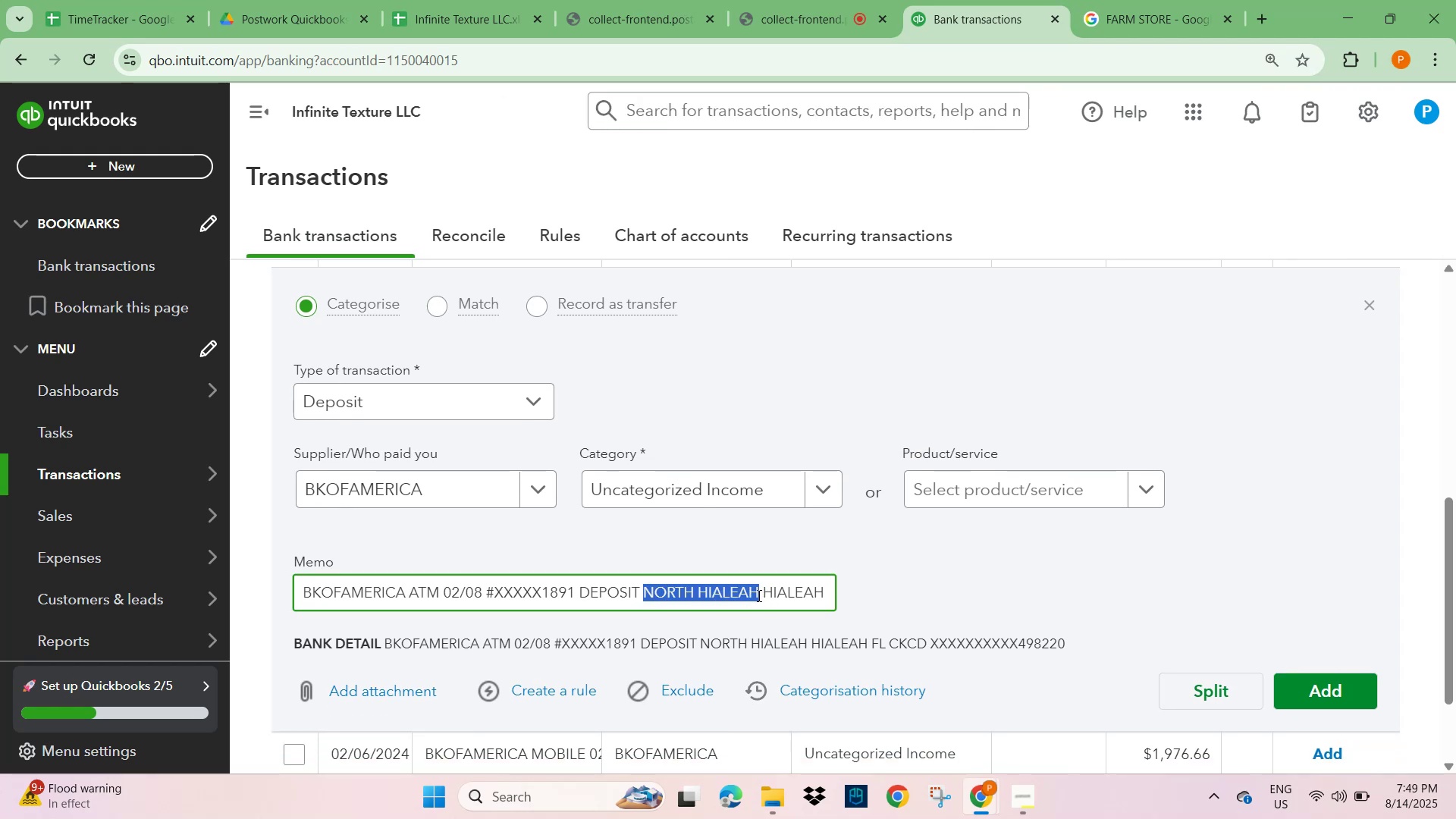 
key(Control+C)
 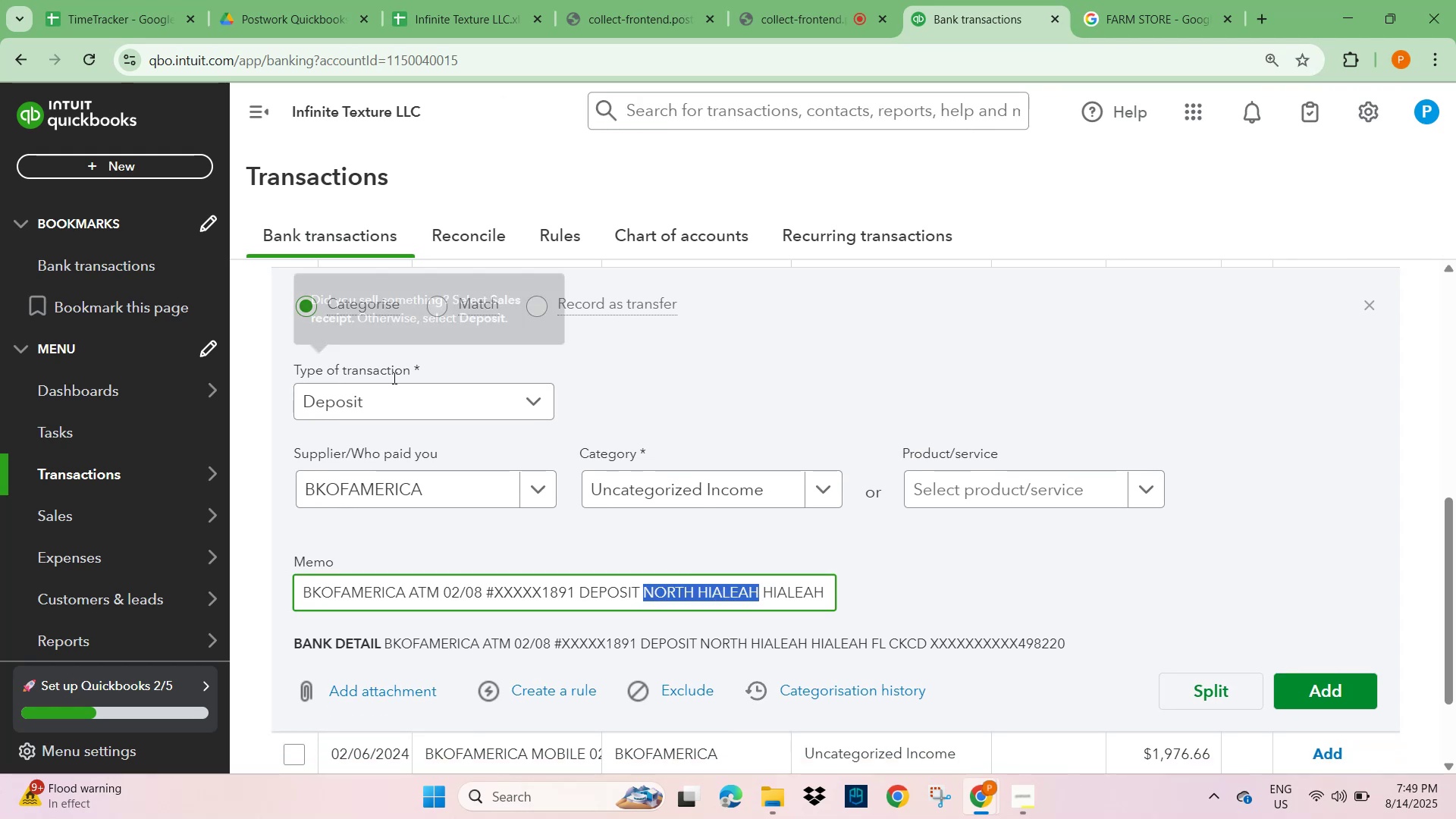 
key(Control+V)
 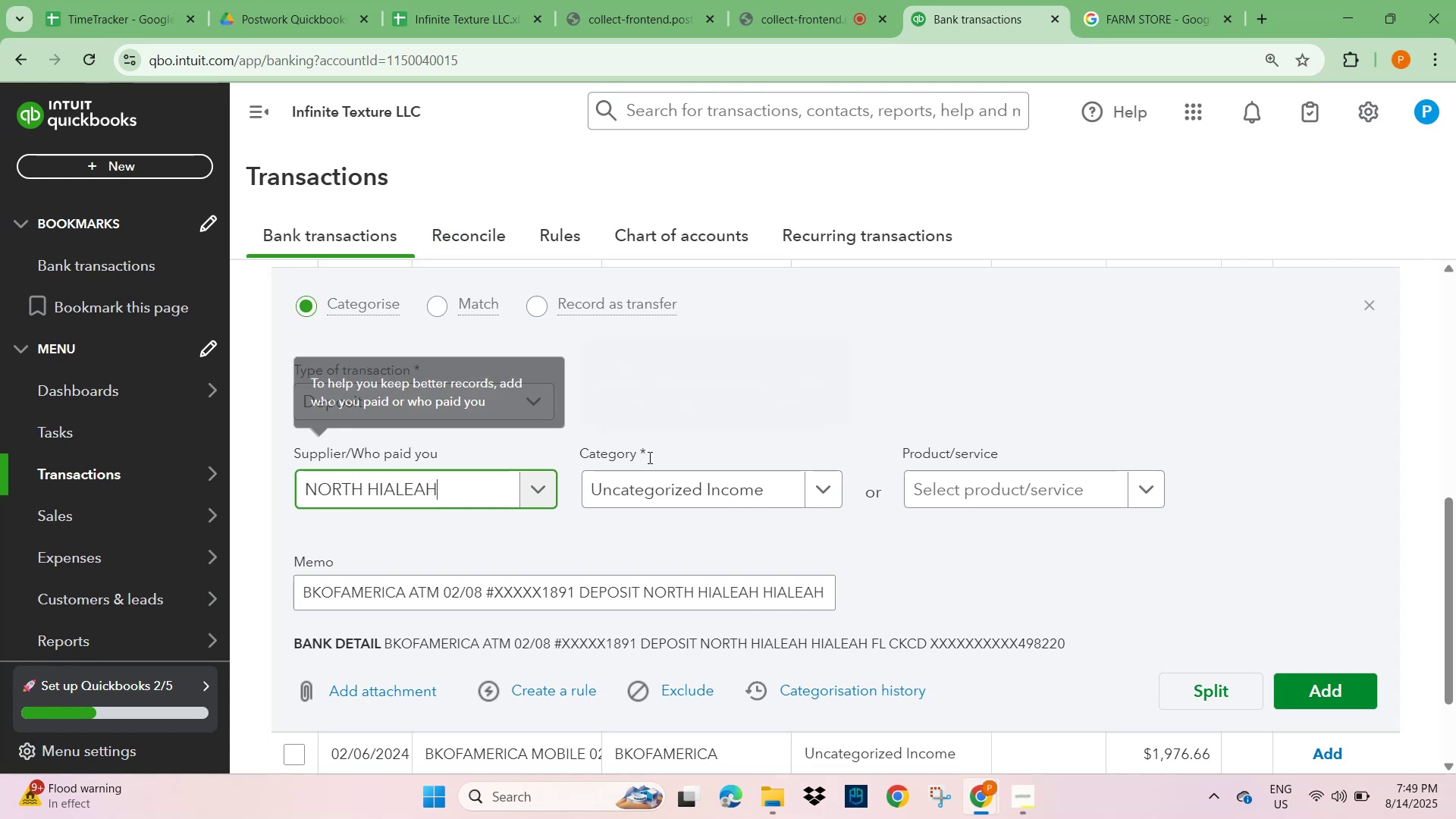 
left_click([949, 485])
 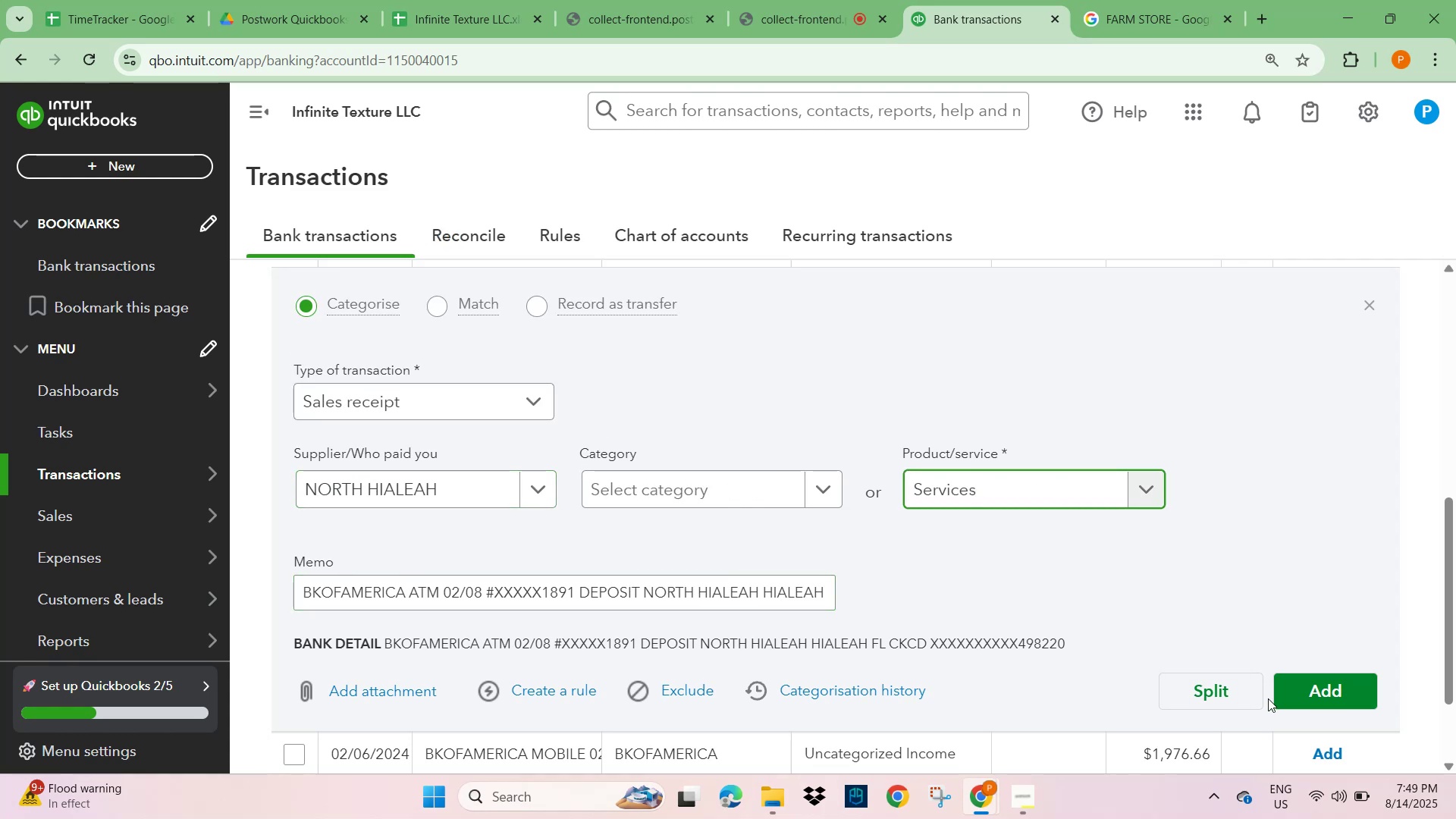 
left_click([1315, 685])
 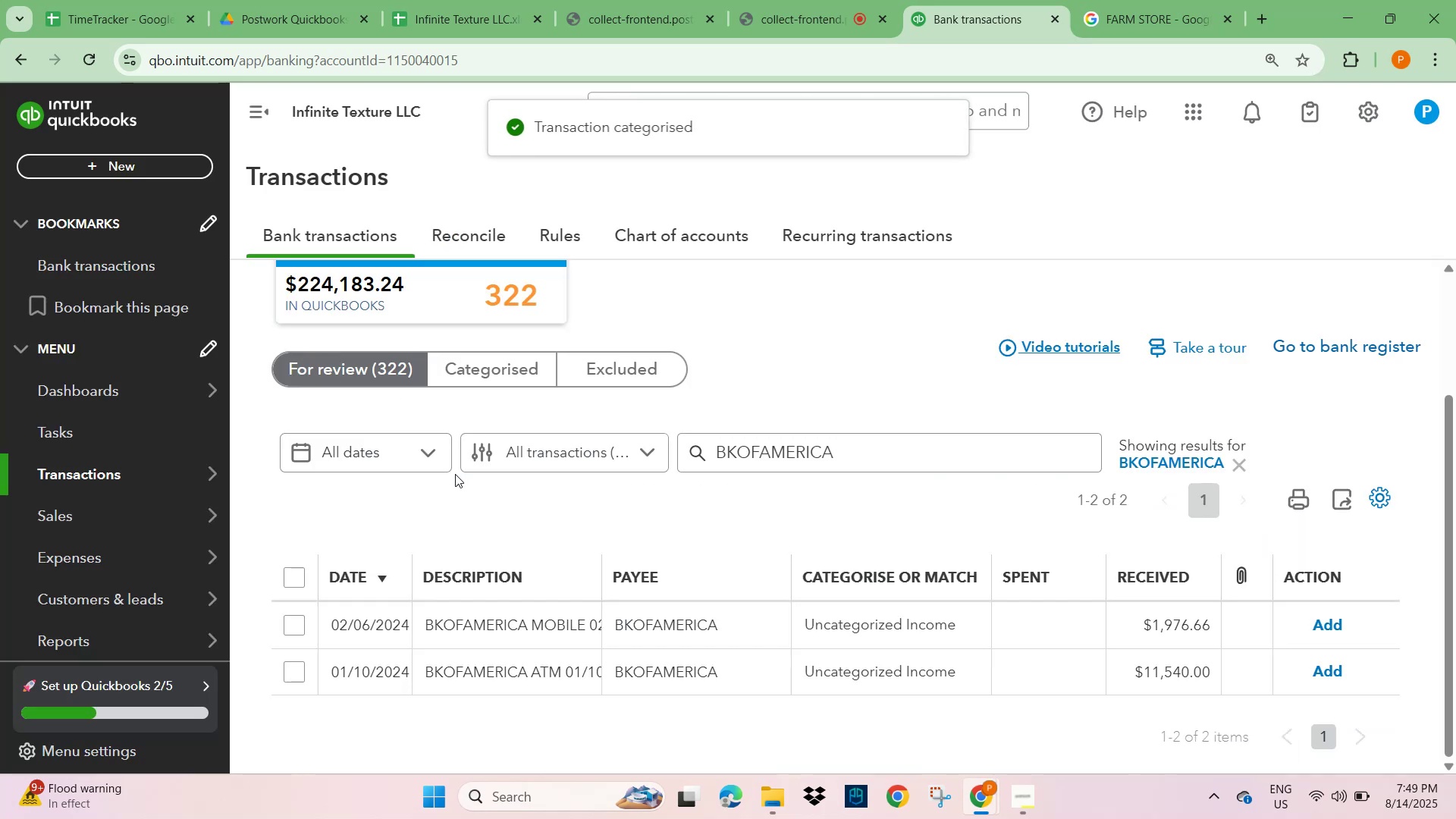 
left_click([562, 622])
 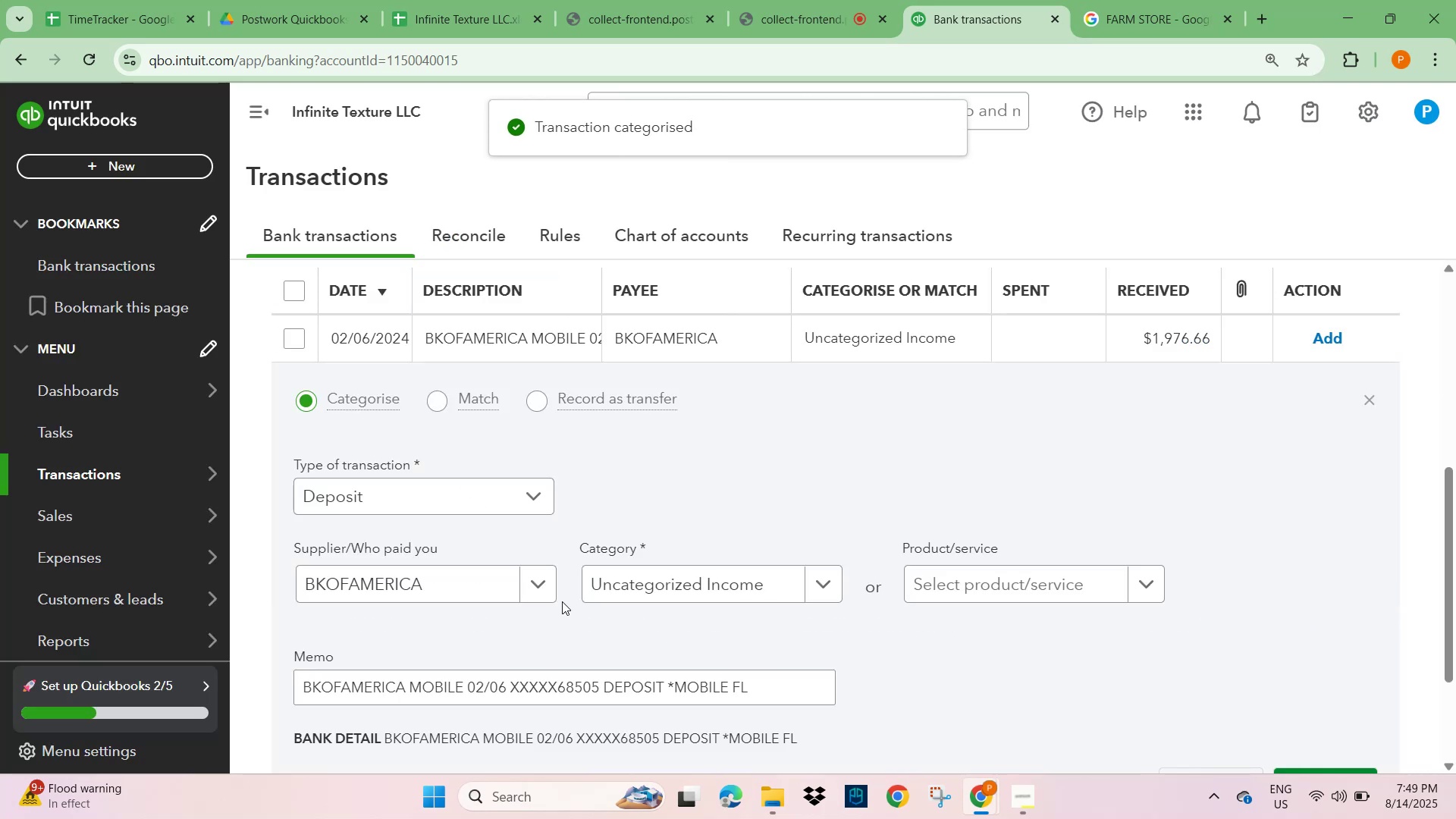 
scroll: coordinate [538, 558], scroll_direction: down, amount: 2.0
 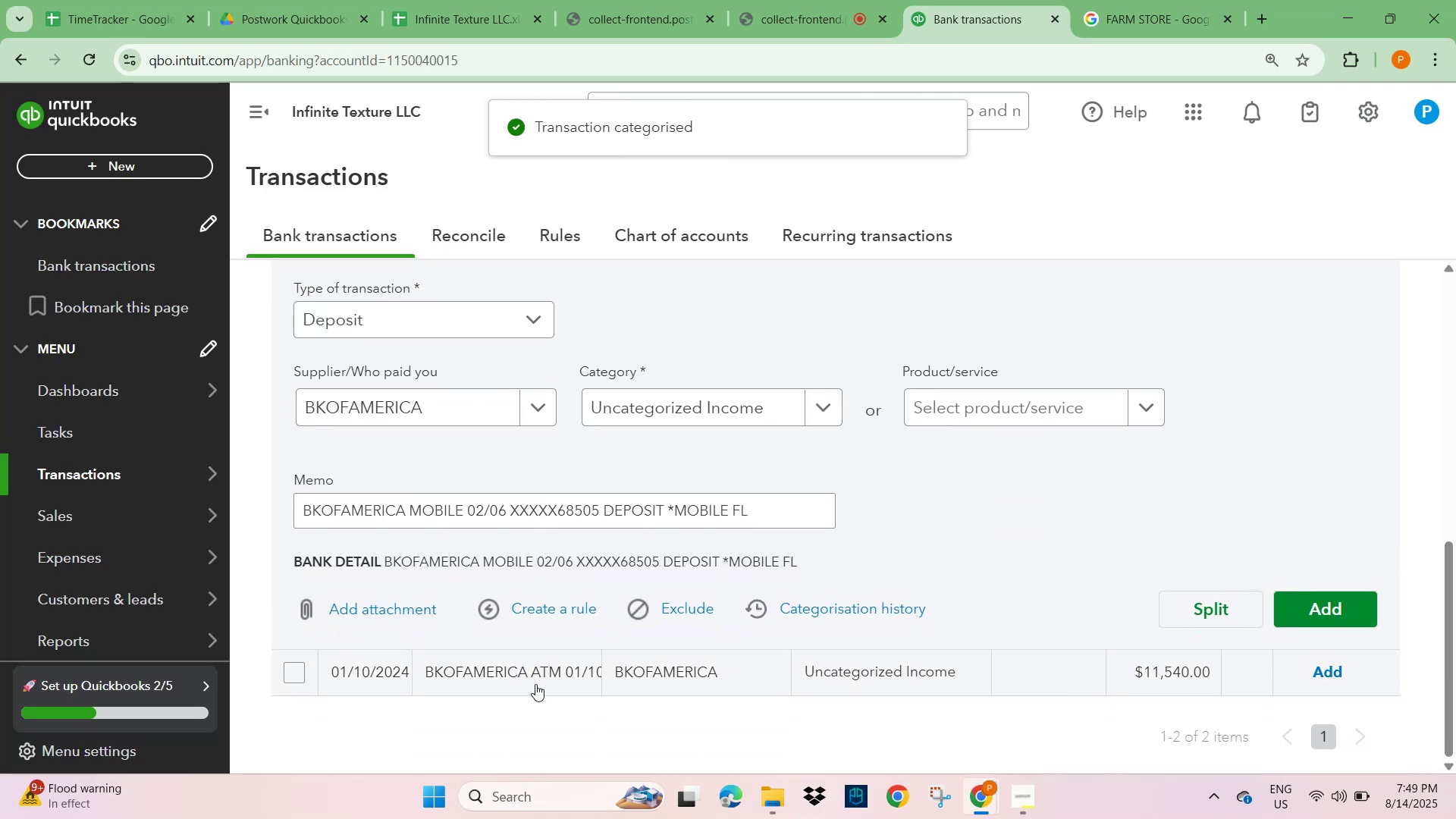 
left_click([541, 671])
 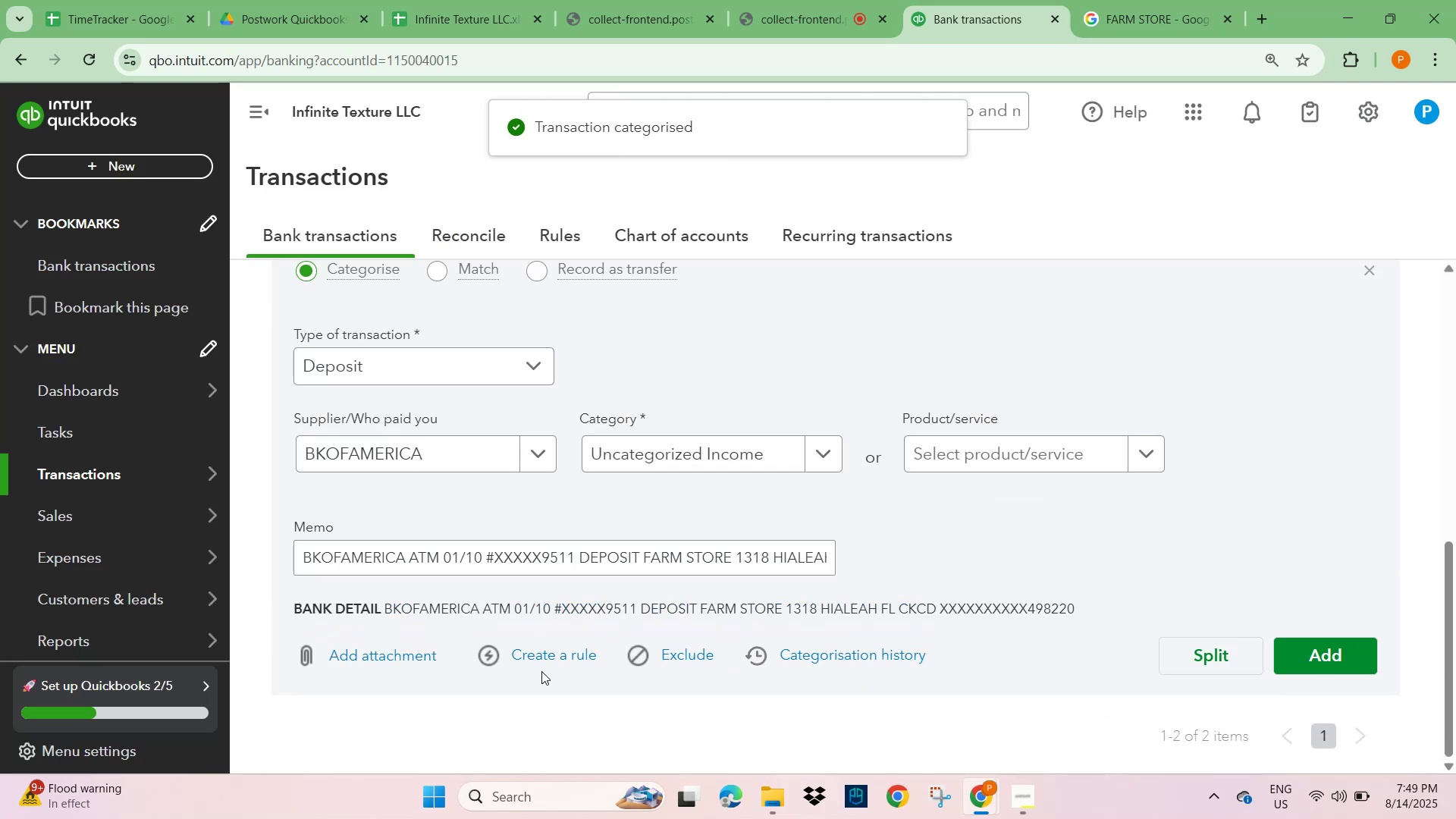 
left_click([541, 671])
 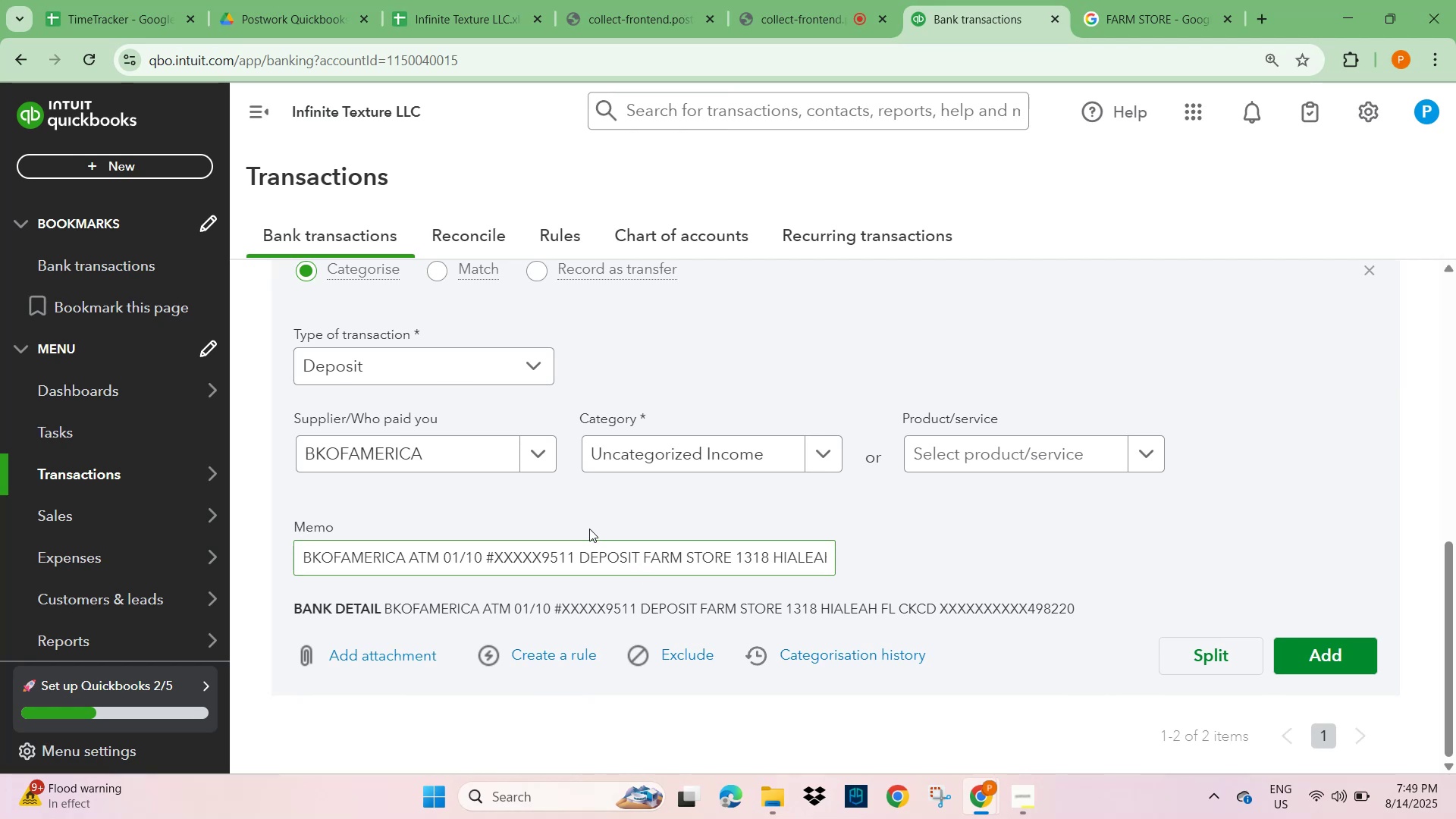 
left_click_drag(start_coordinate=[648, 557], to_coordinate=[726, 557])
 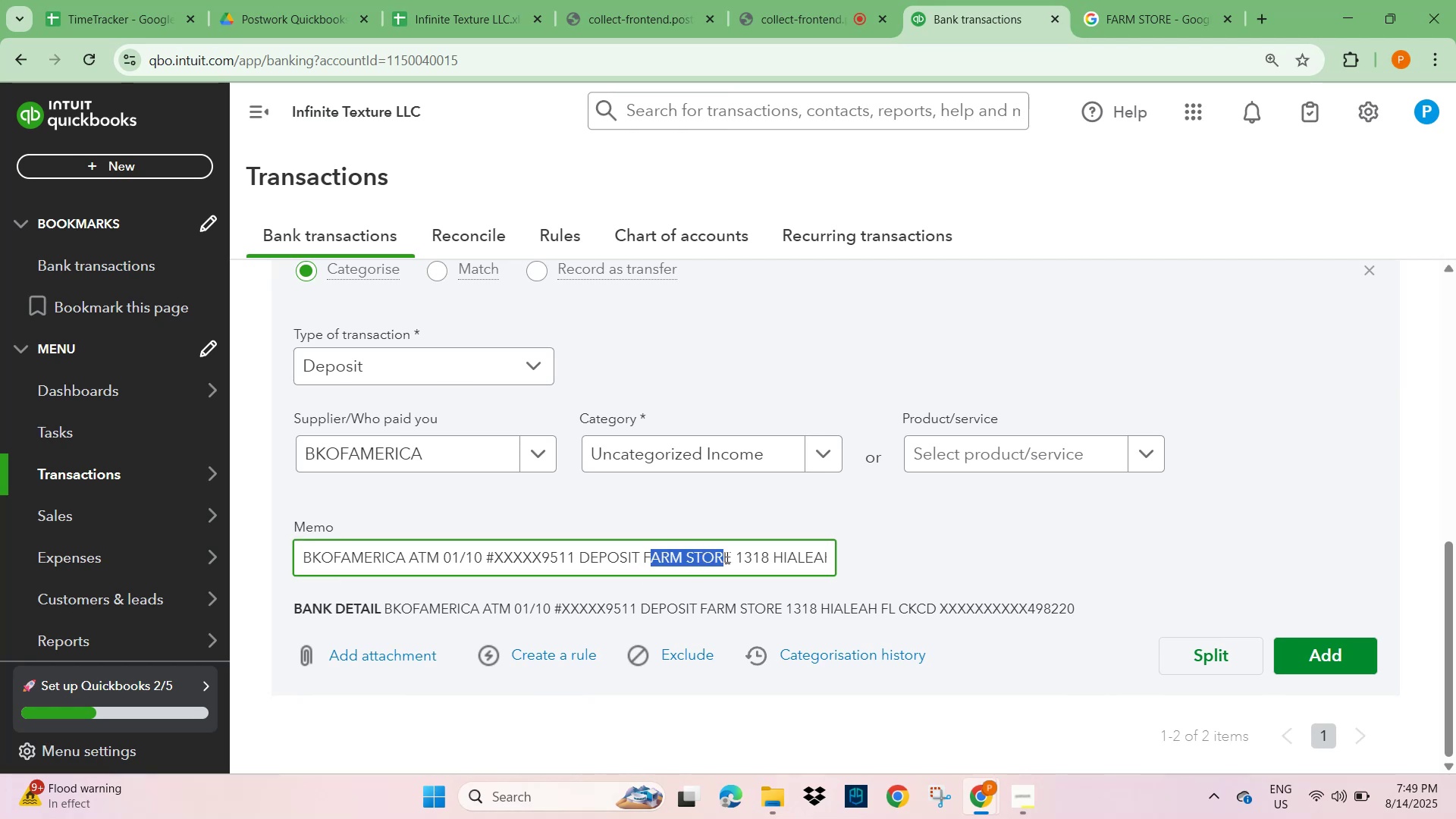 
key(Control+C)
 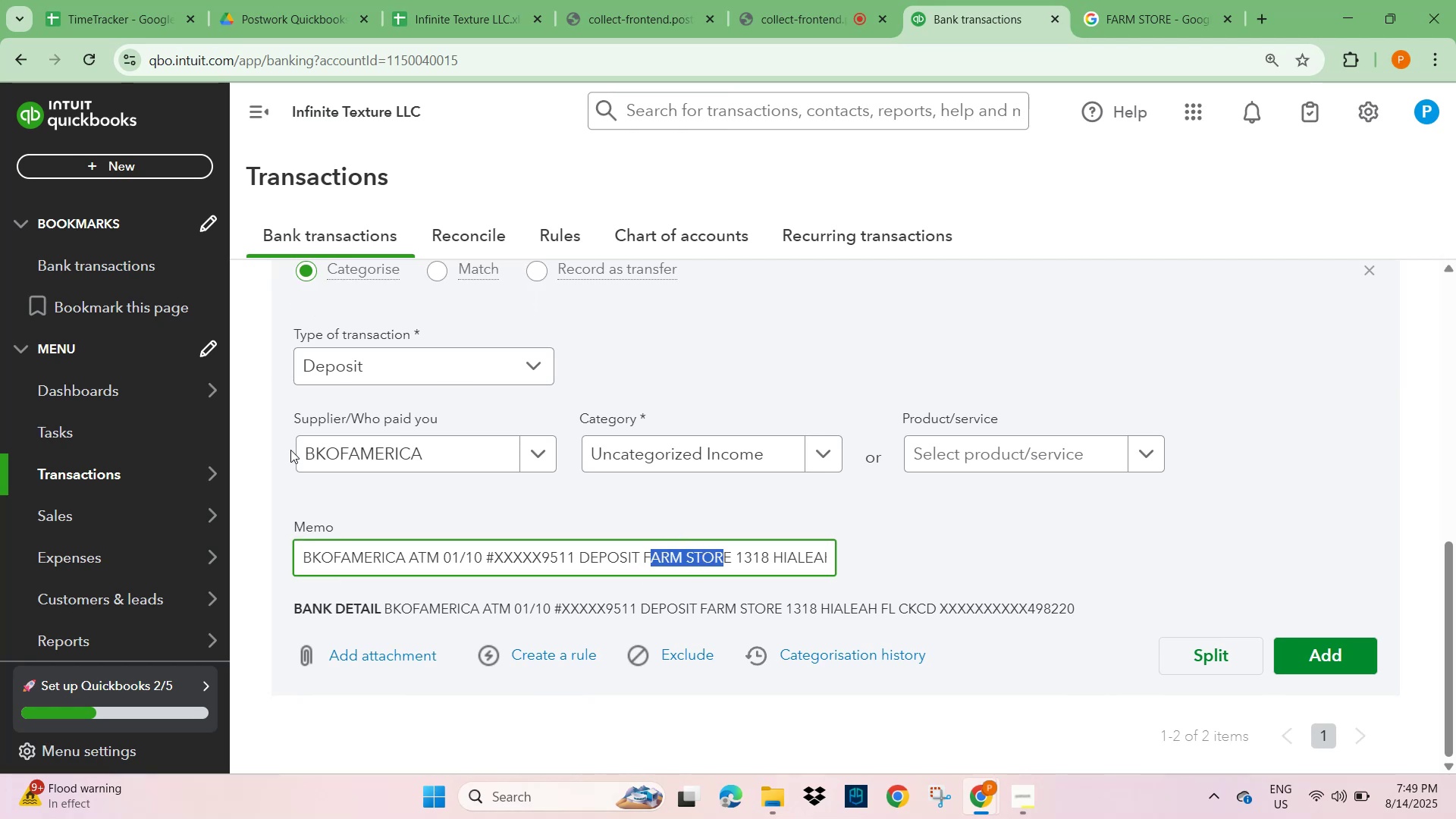 
left_click([359, 450])
 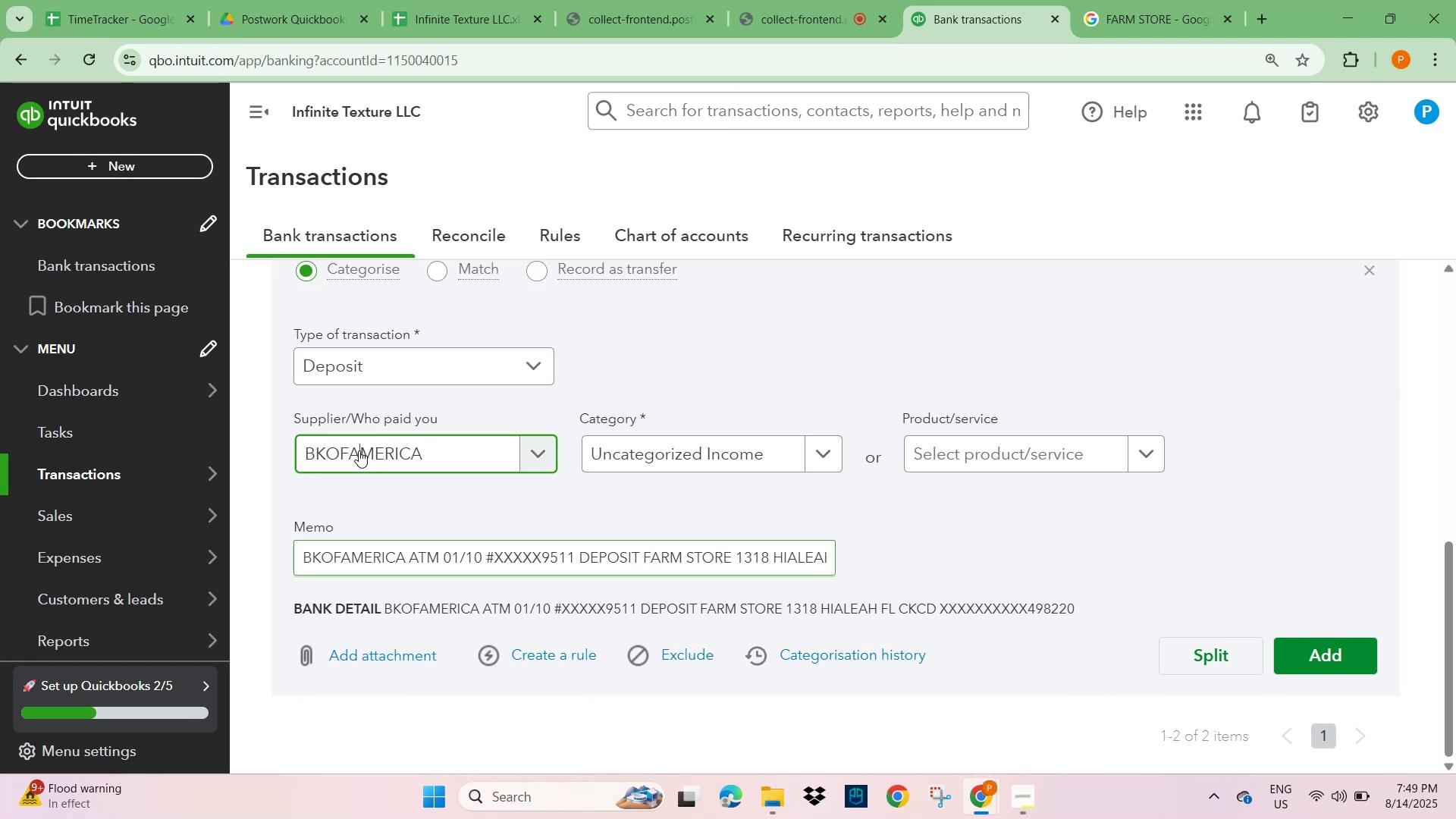 
key(Control+V)
 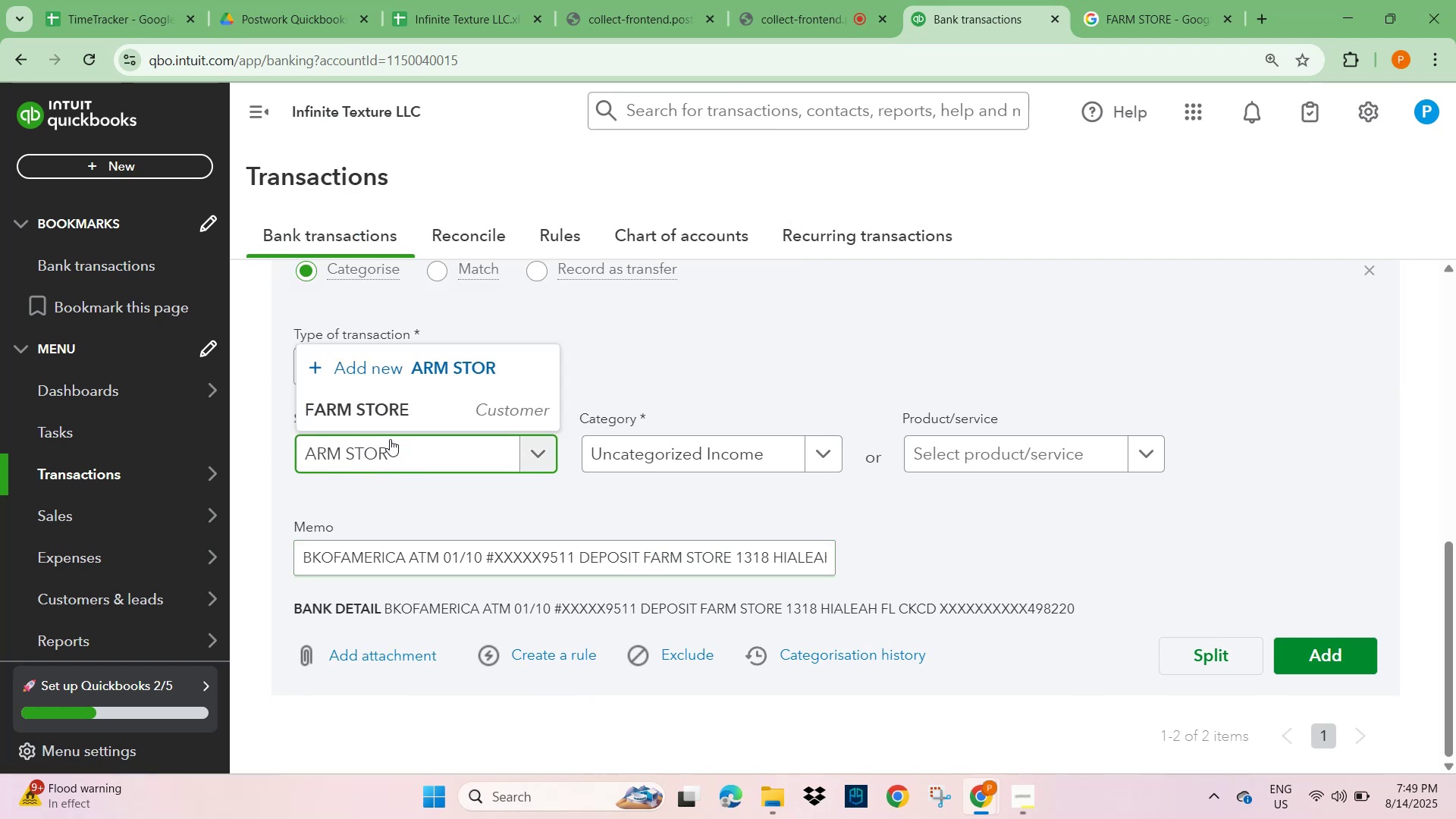 
left_click([392, 411])
 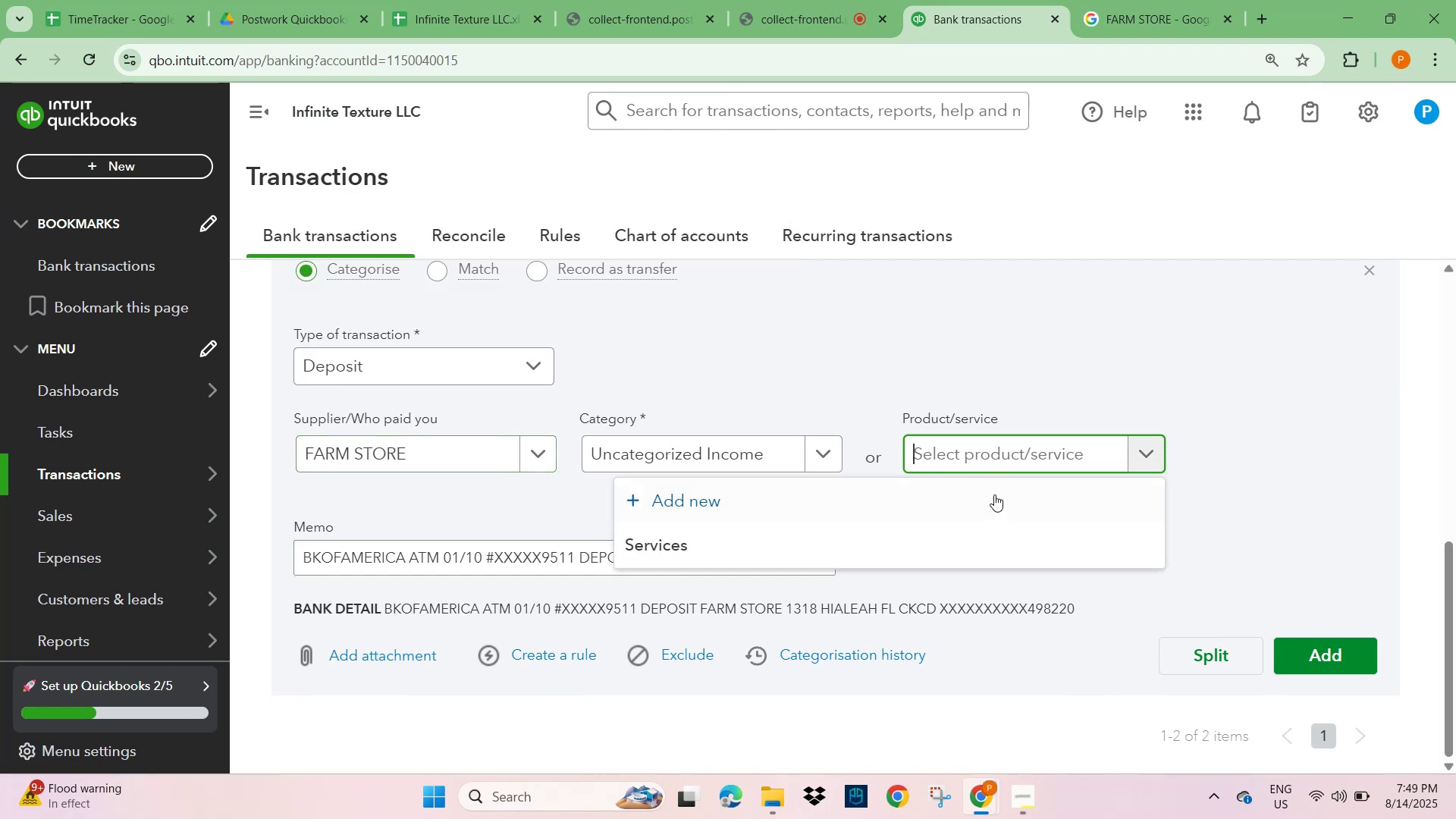 
left_click([755, 548])
 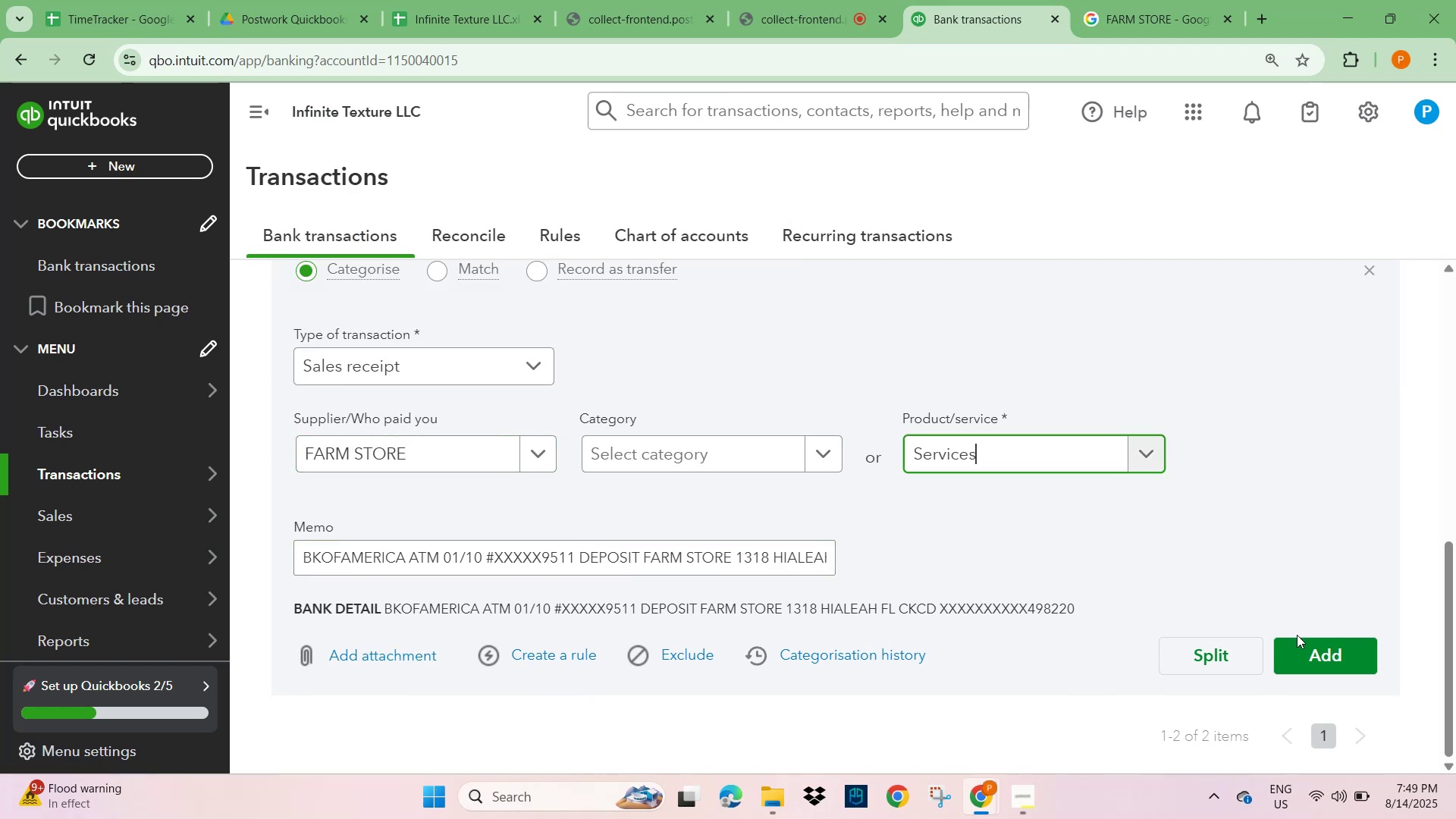 
left_click([1335, 656])
 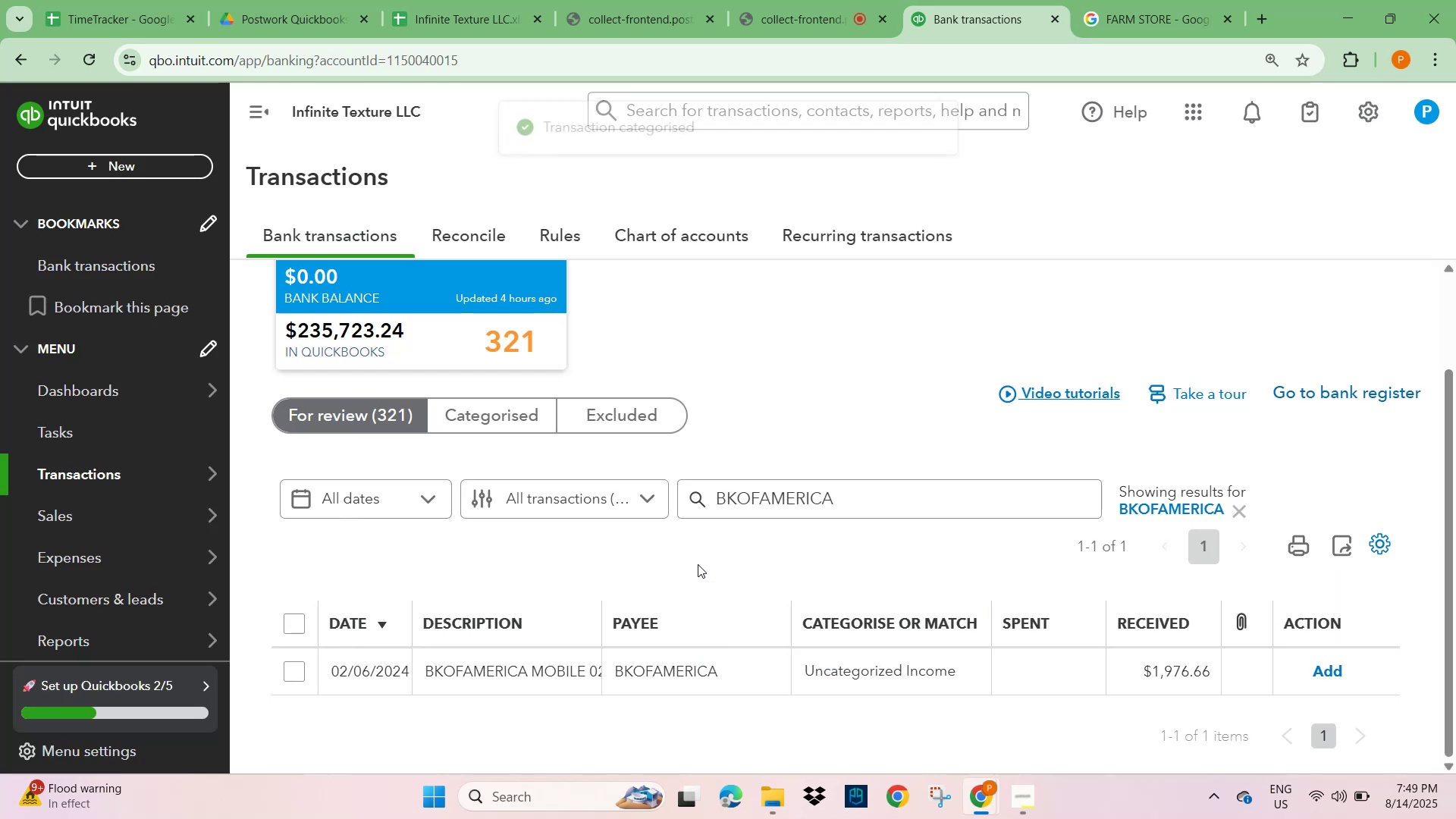 
scroll: coordinate [595, 583], scroll_direction: down, amount: 2.0
 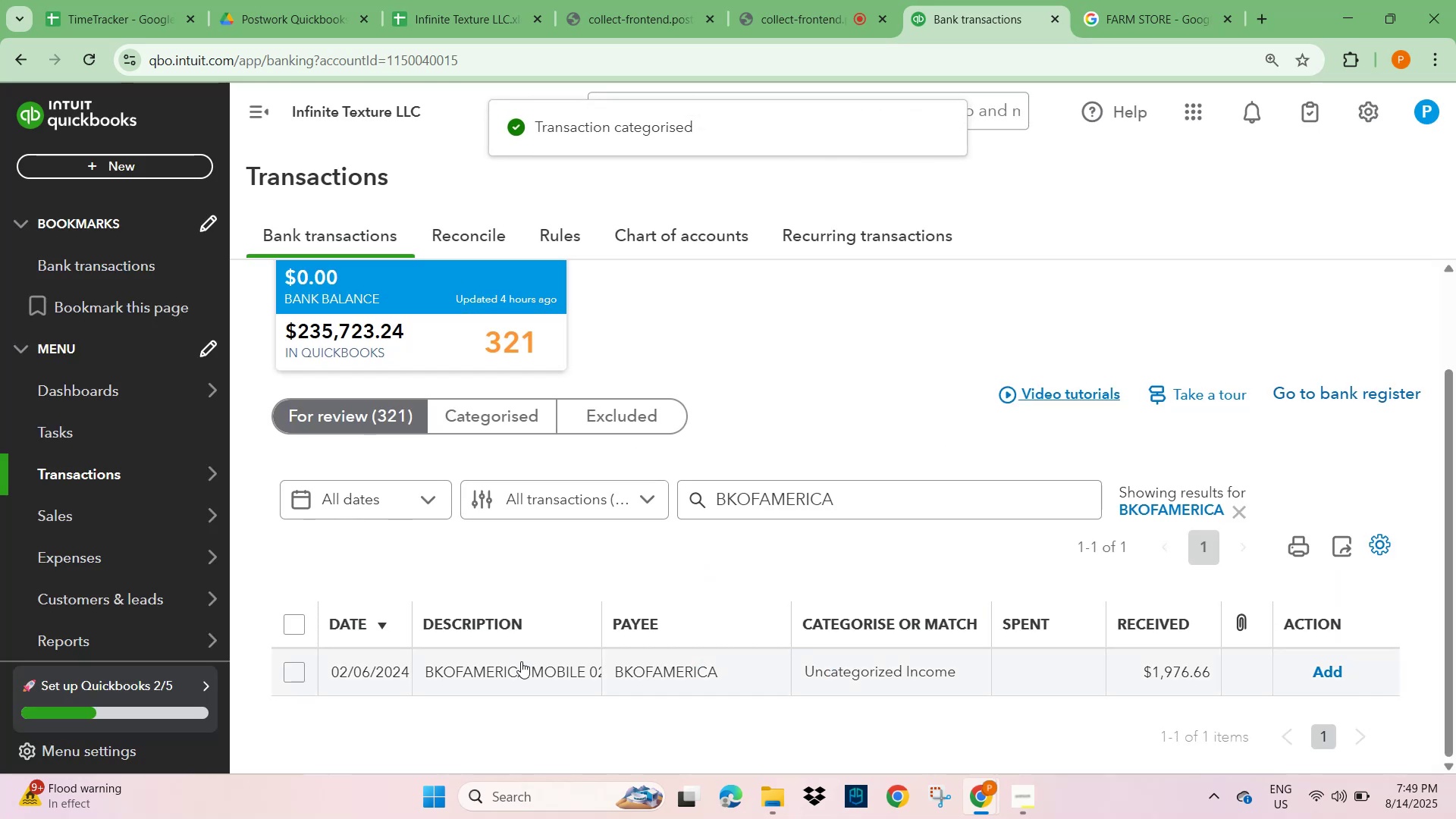 
left_click([521, 662])
 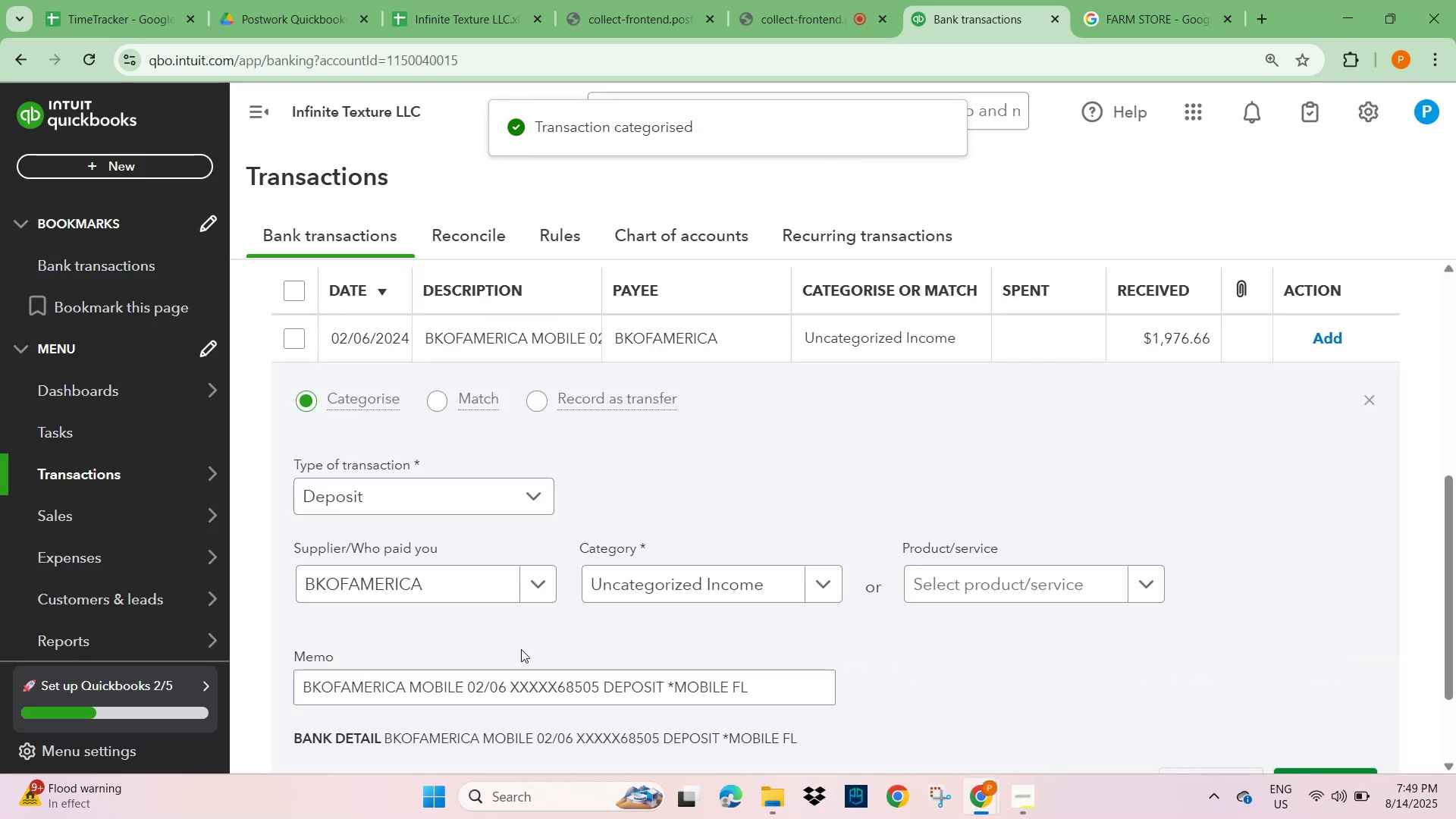 
scroll: coordinate [522, 622], scroll_direction: down, amount: 2.0
 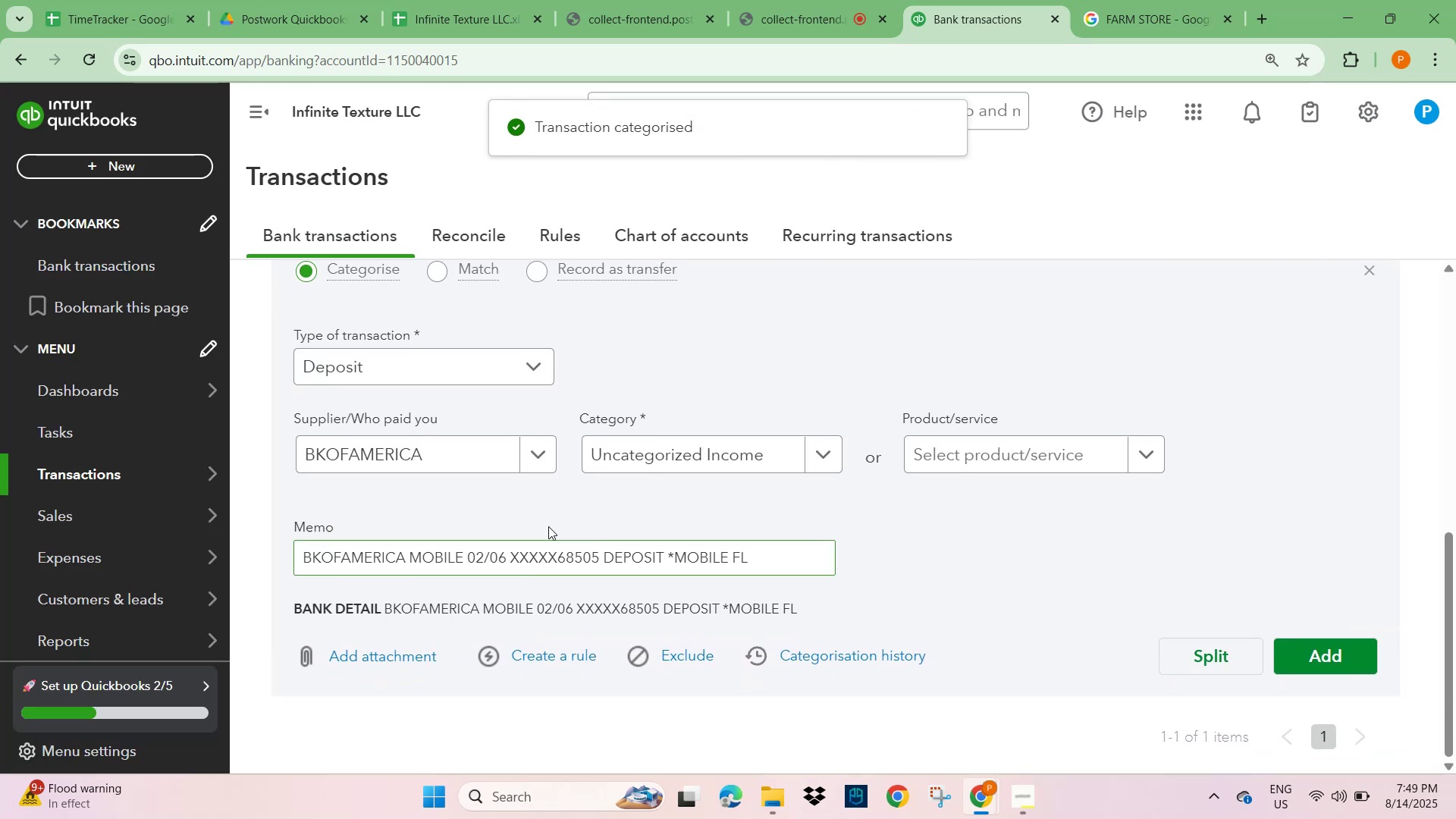 
left_click([414, 448])
 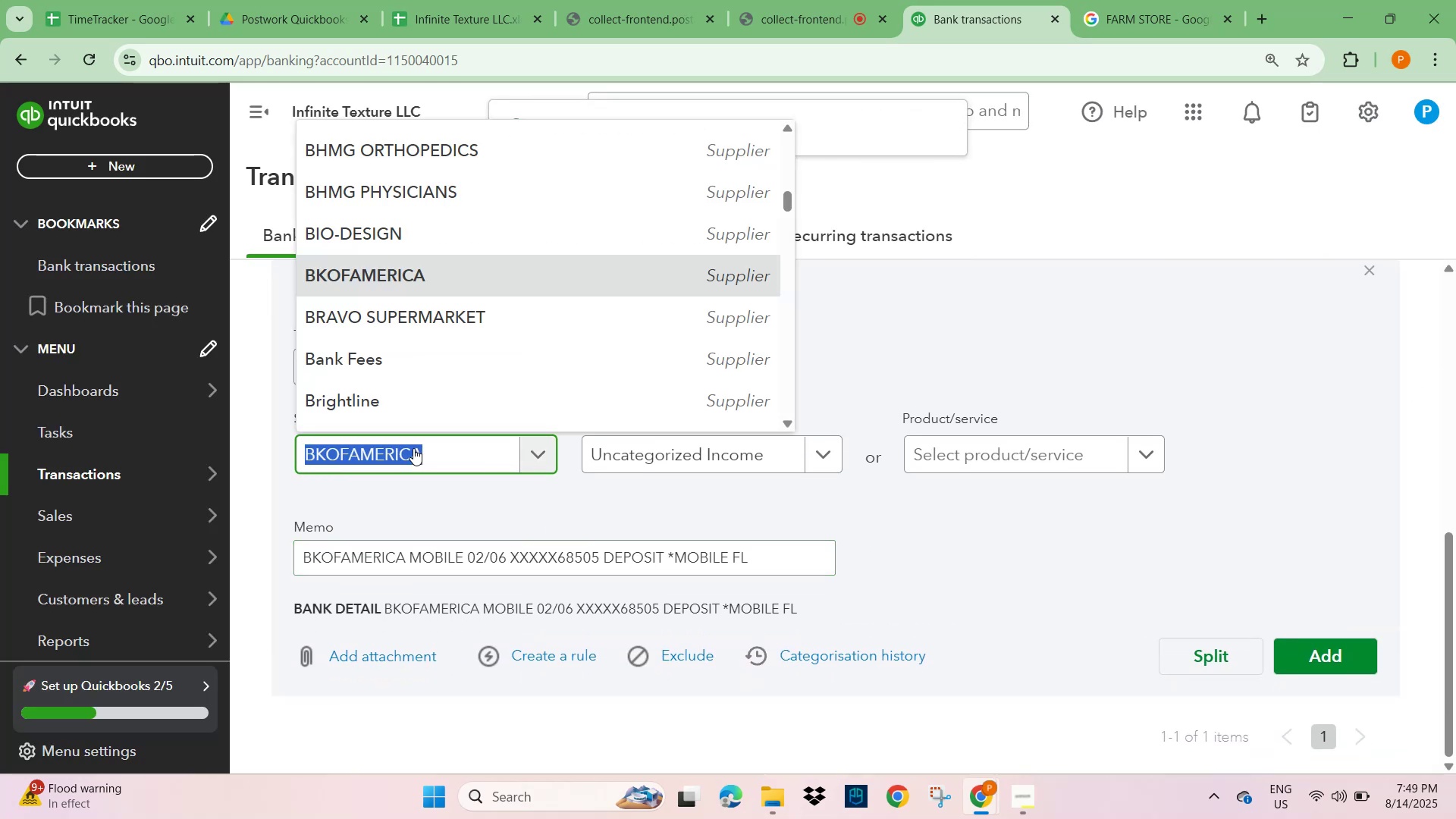 
type(unkno)
 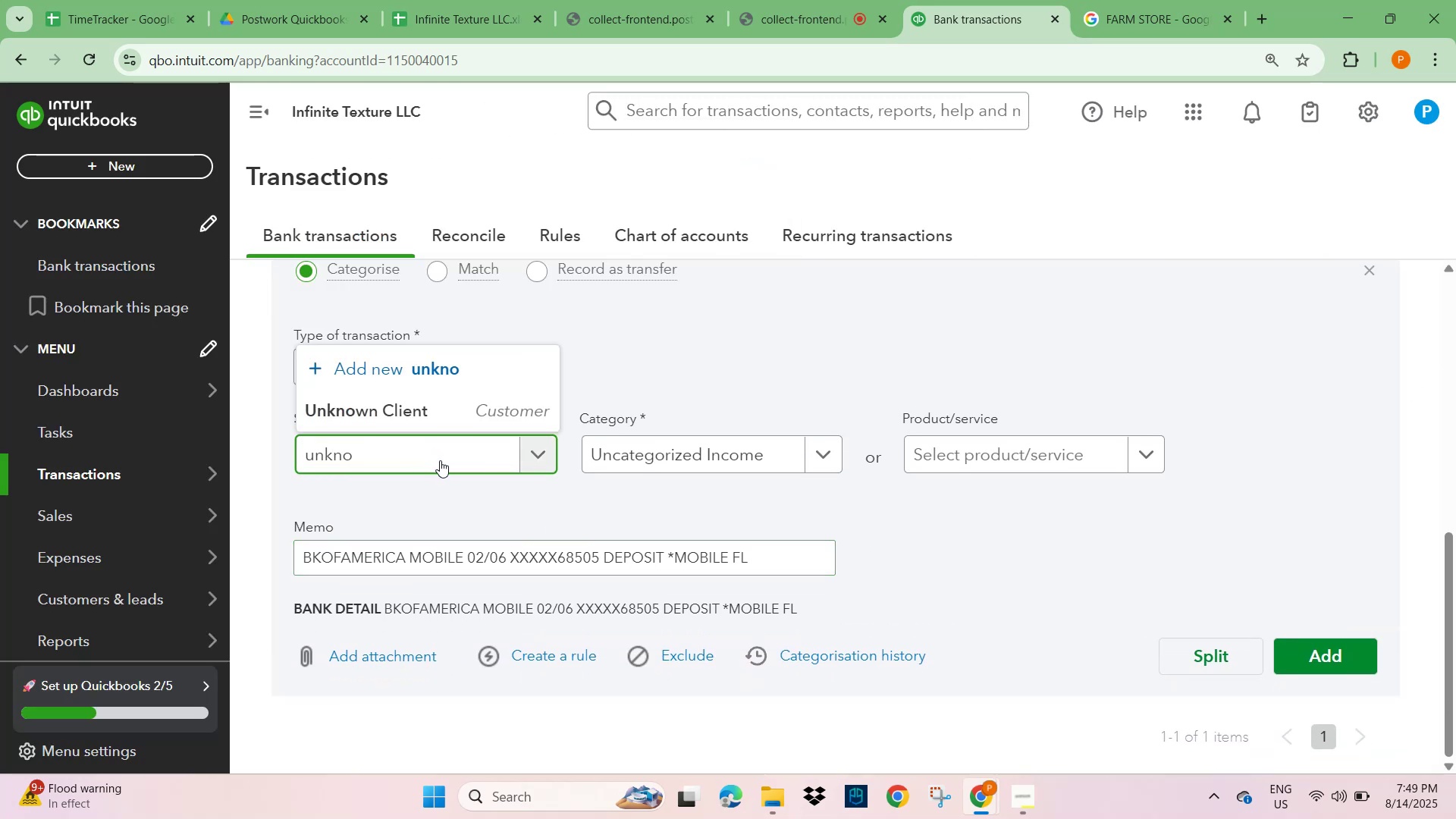 
left_click([440, 411])
 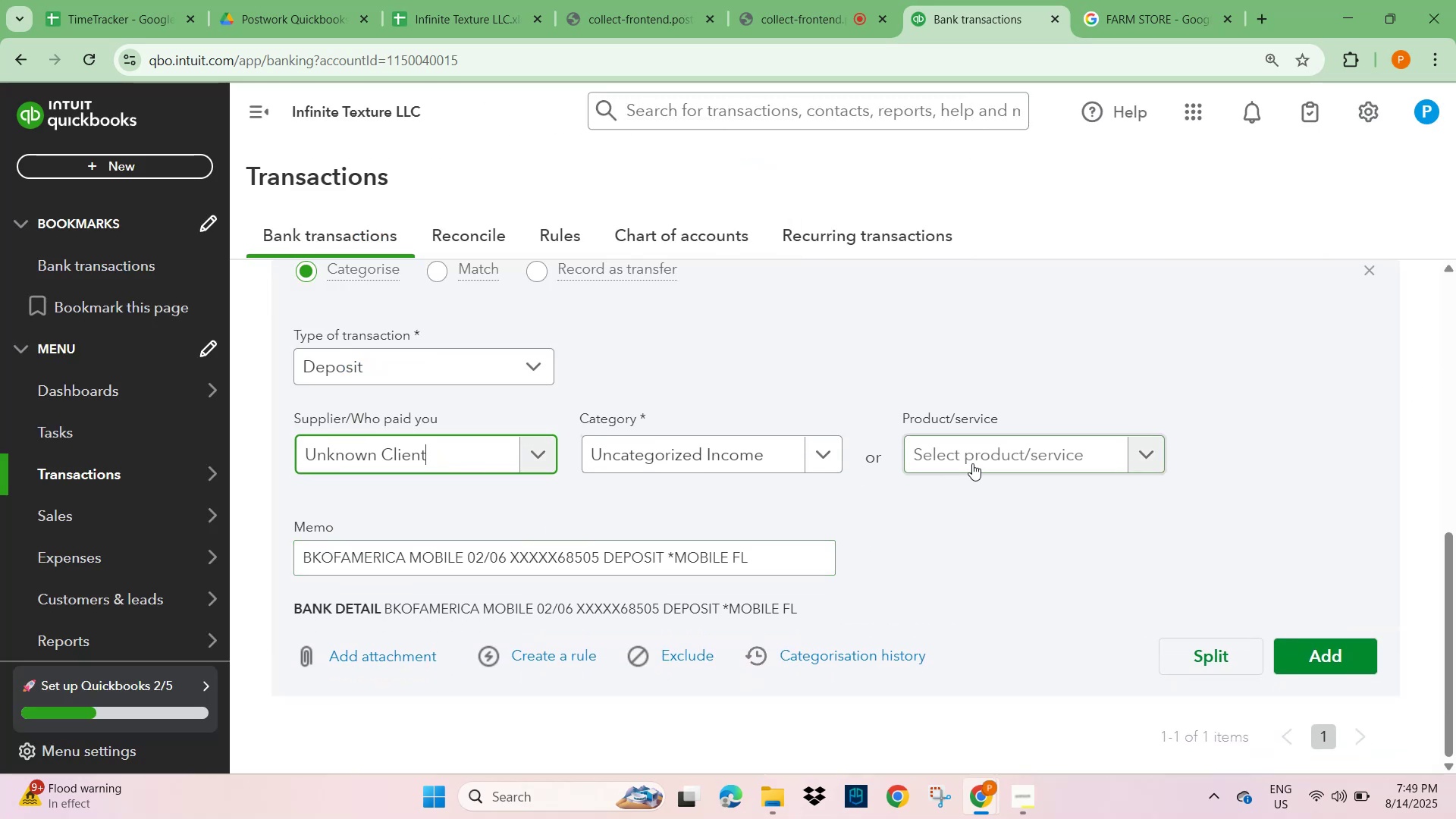 
left_click([1001, 460])
 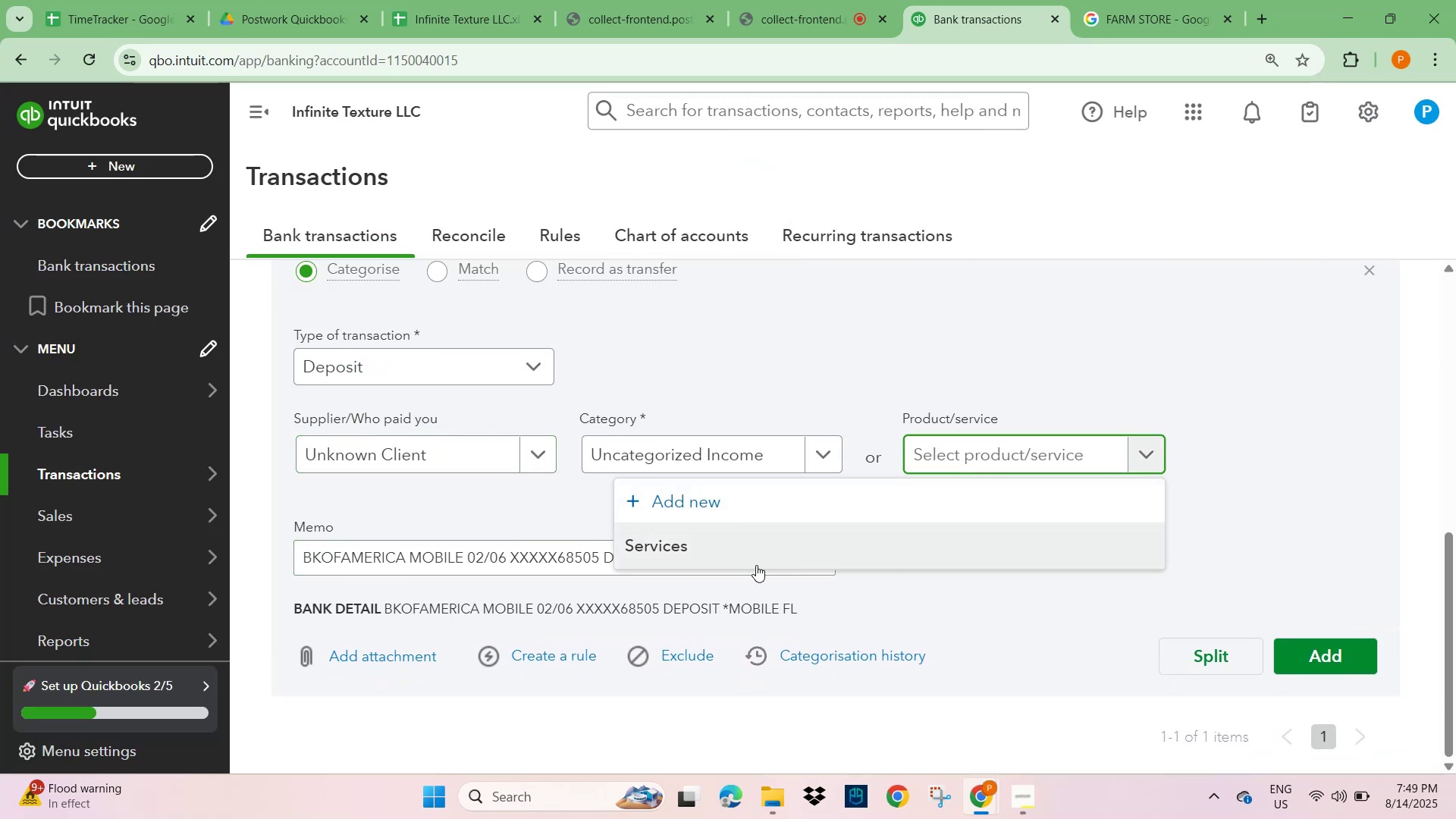 
left_click([736, 557])
 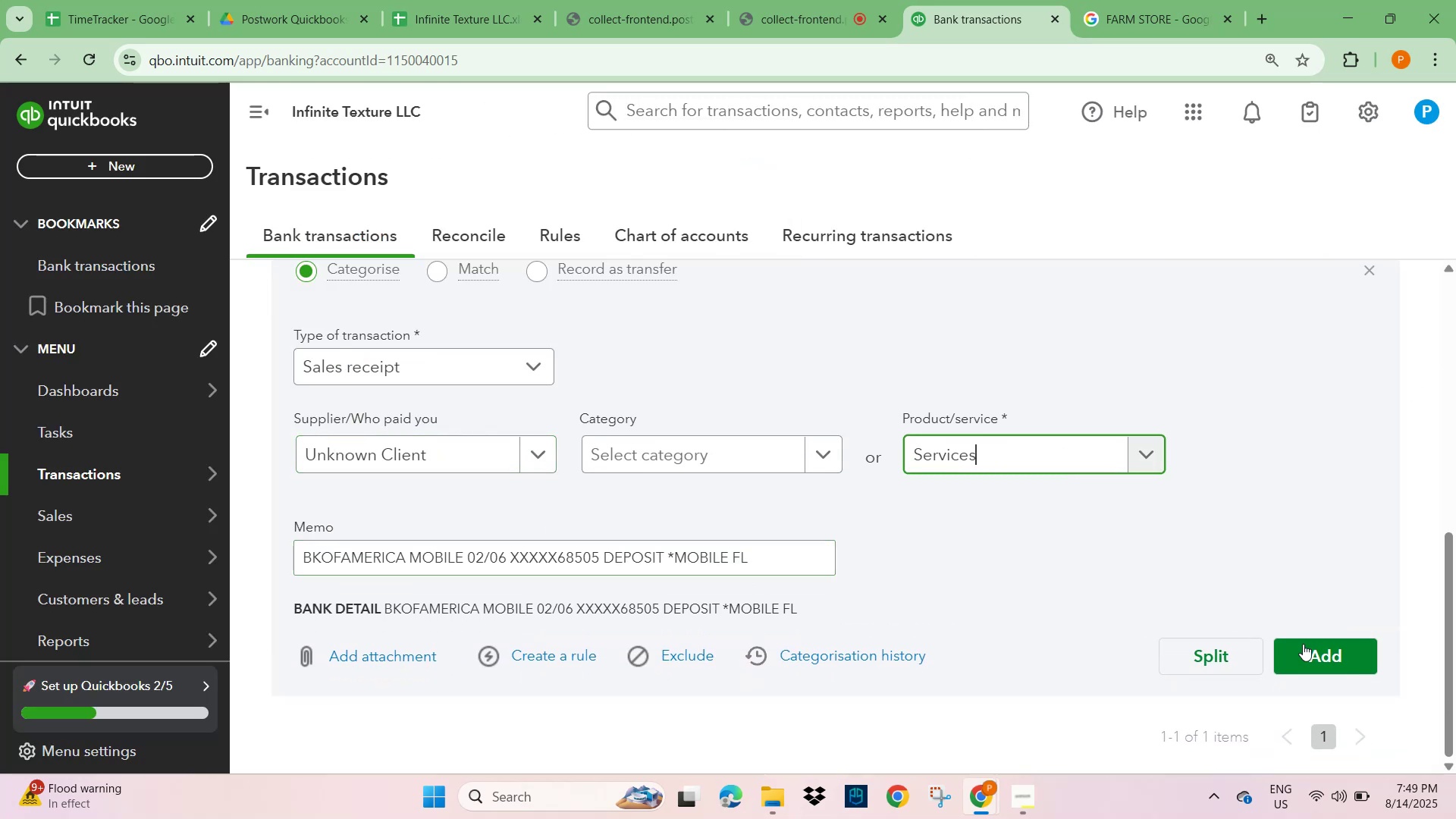 
left_click([1311, 651])
 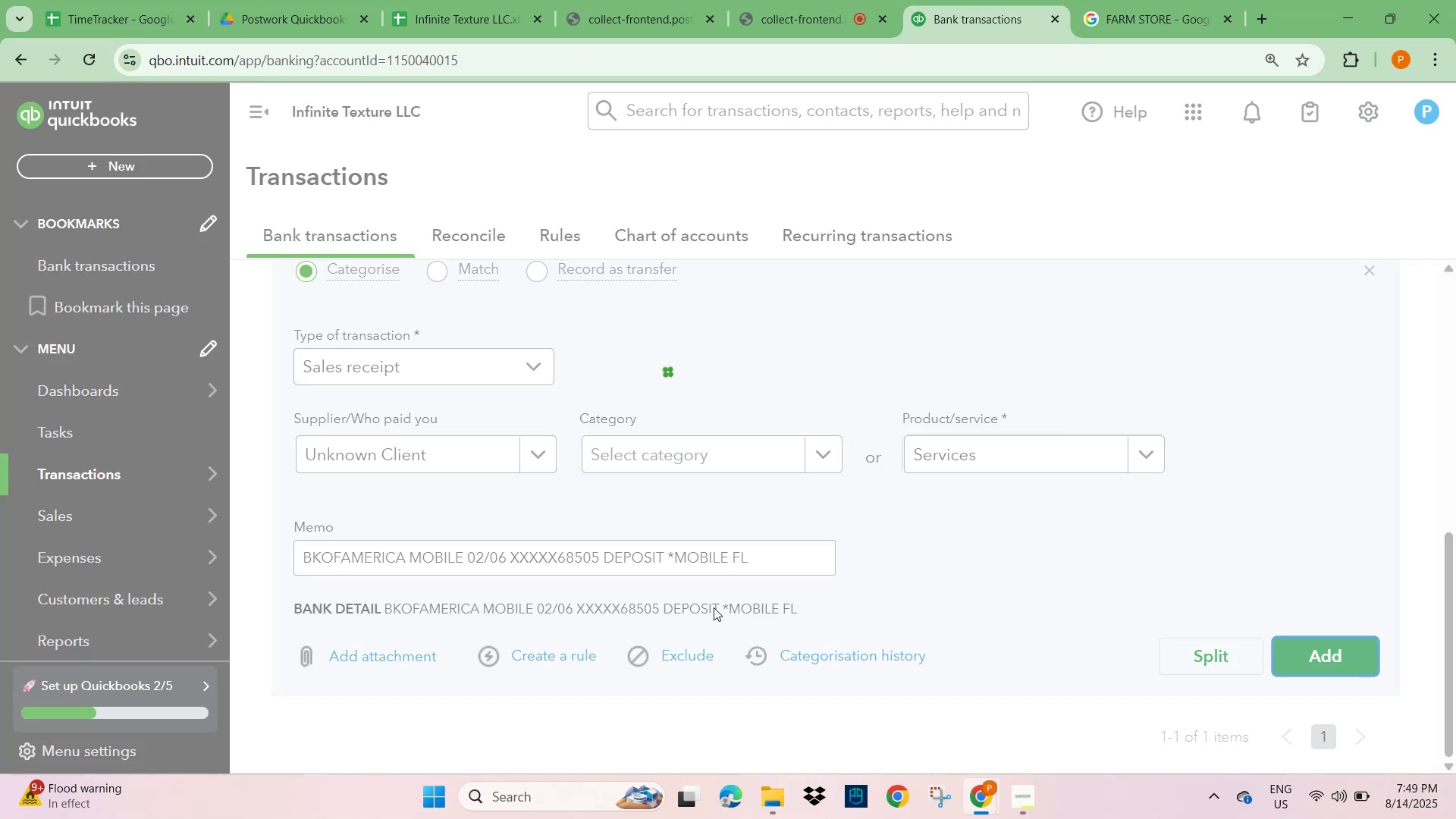 
scroll: coordinate [580, 648], scroll_direction: up, amount: 4.0
 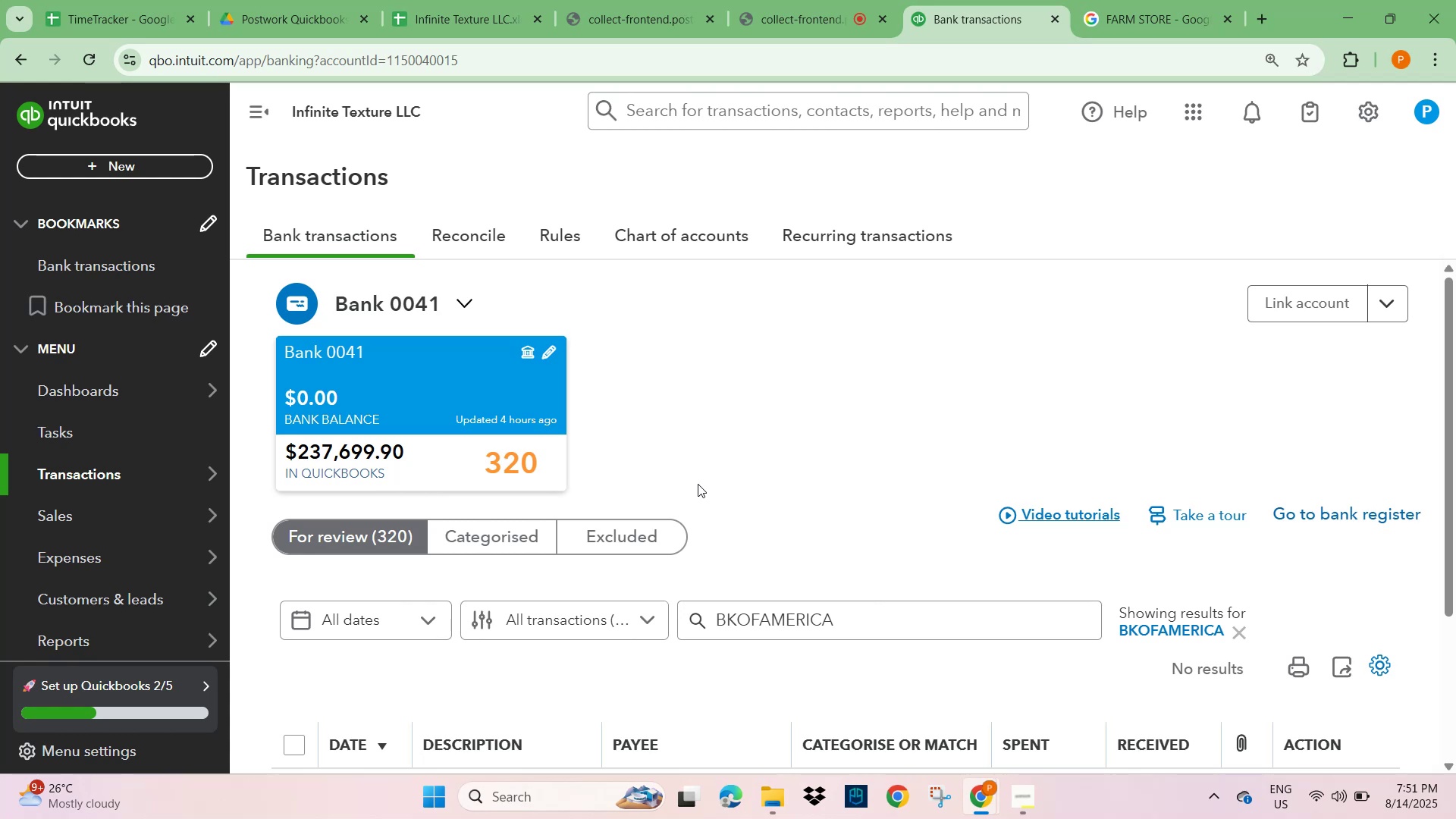 
wait(102.58)
 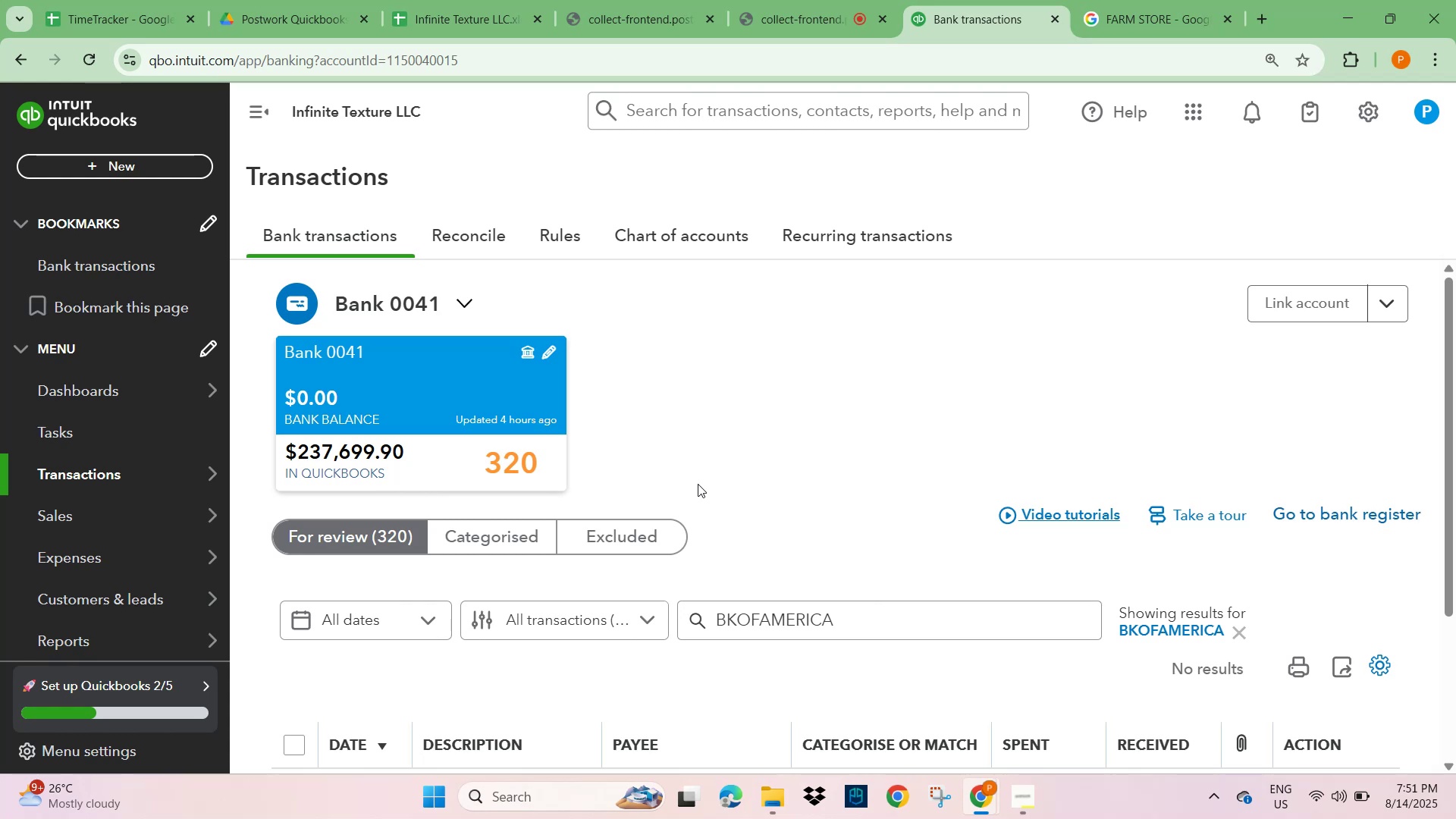 
scroll: coordinate [724, 487], scroll_direction: down, amount: 3.0
 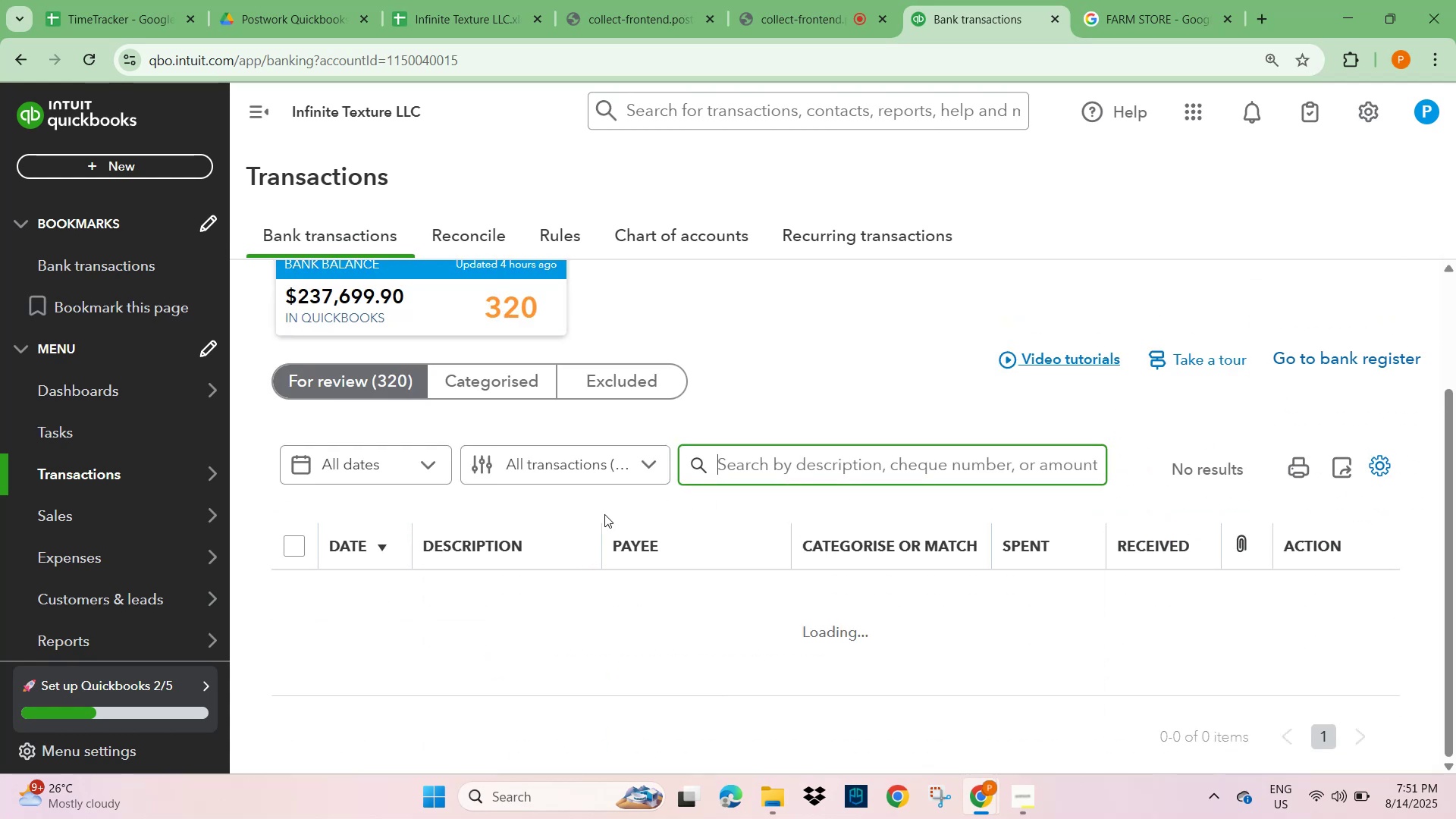 
left_click([376, 378])
 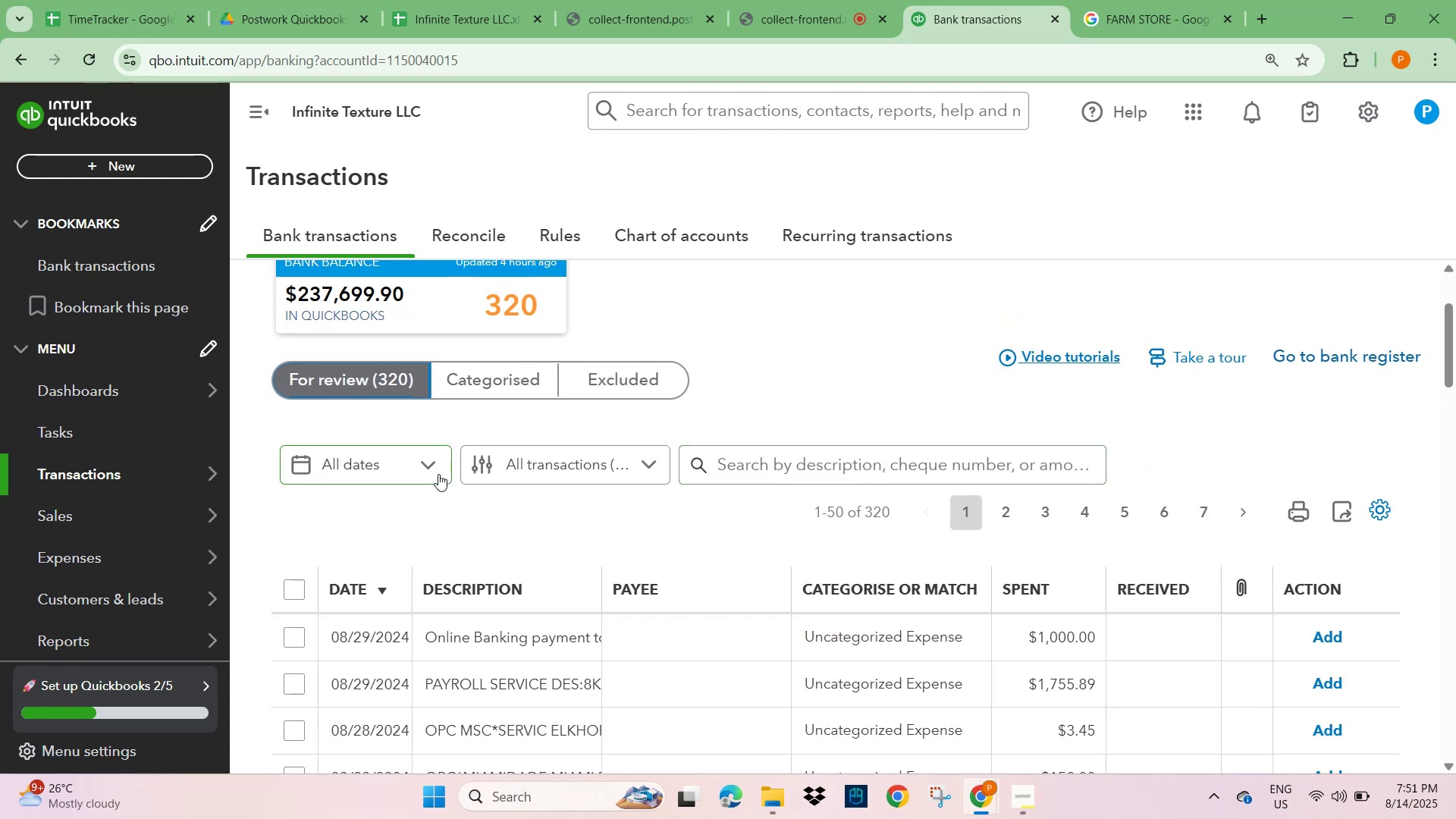 
scroll: coordinate [551, 517], scroll_direction: down, amount: 3.0
 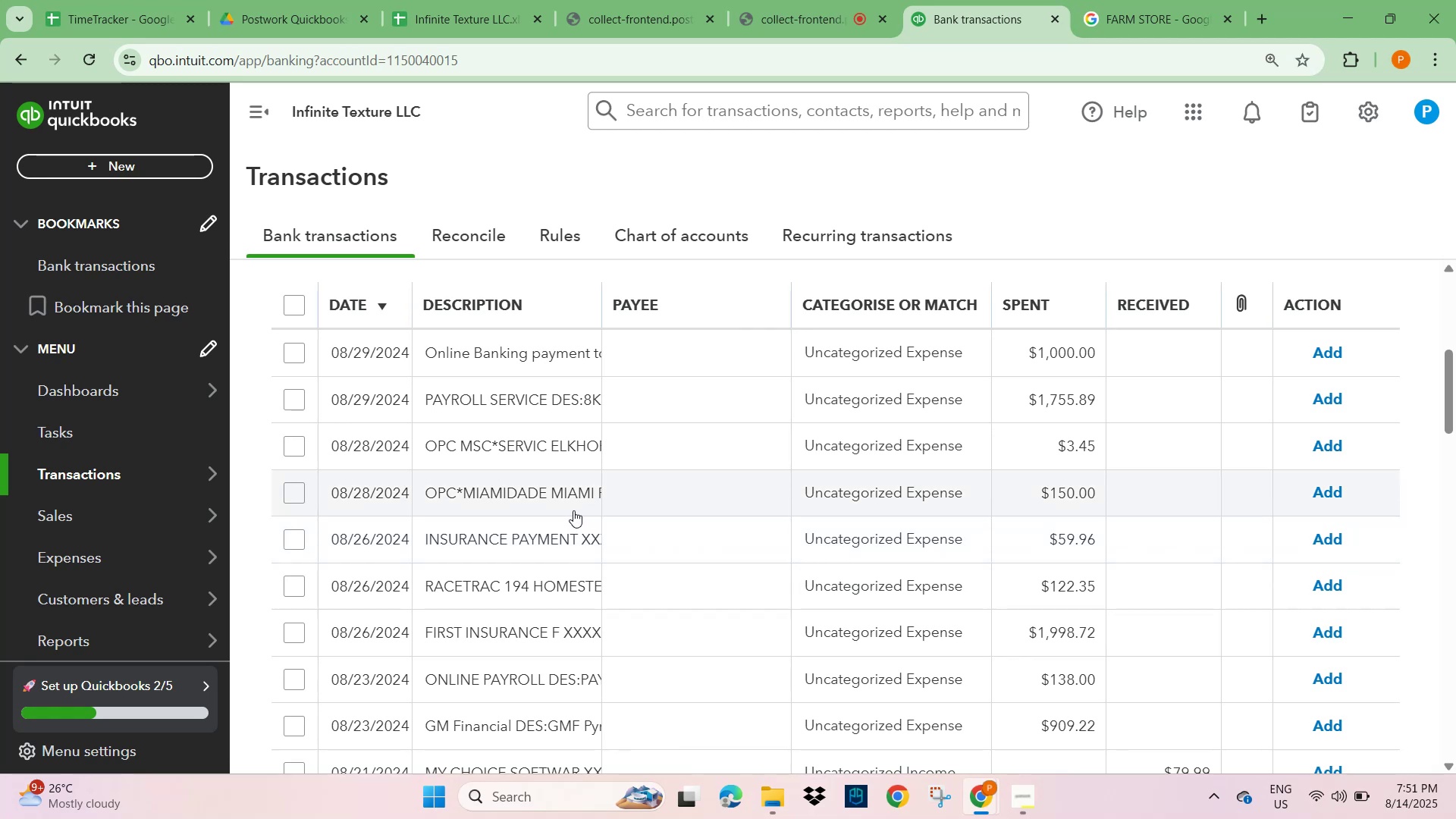 
mouse_move([463, 373])
 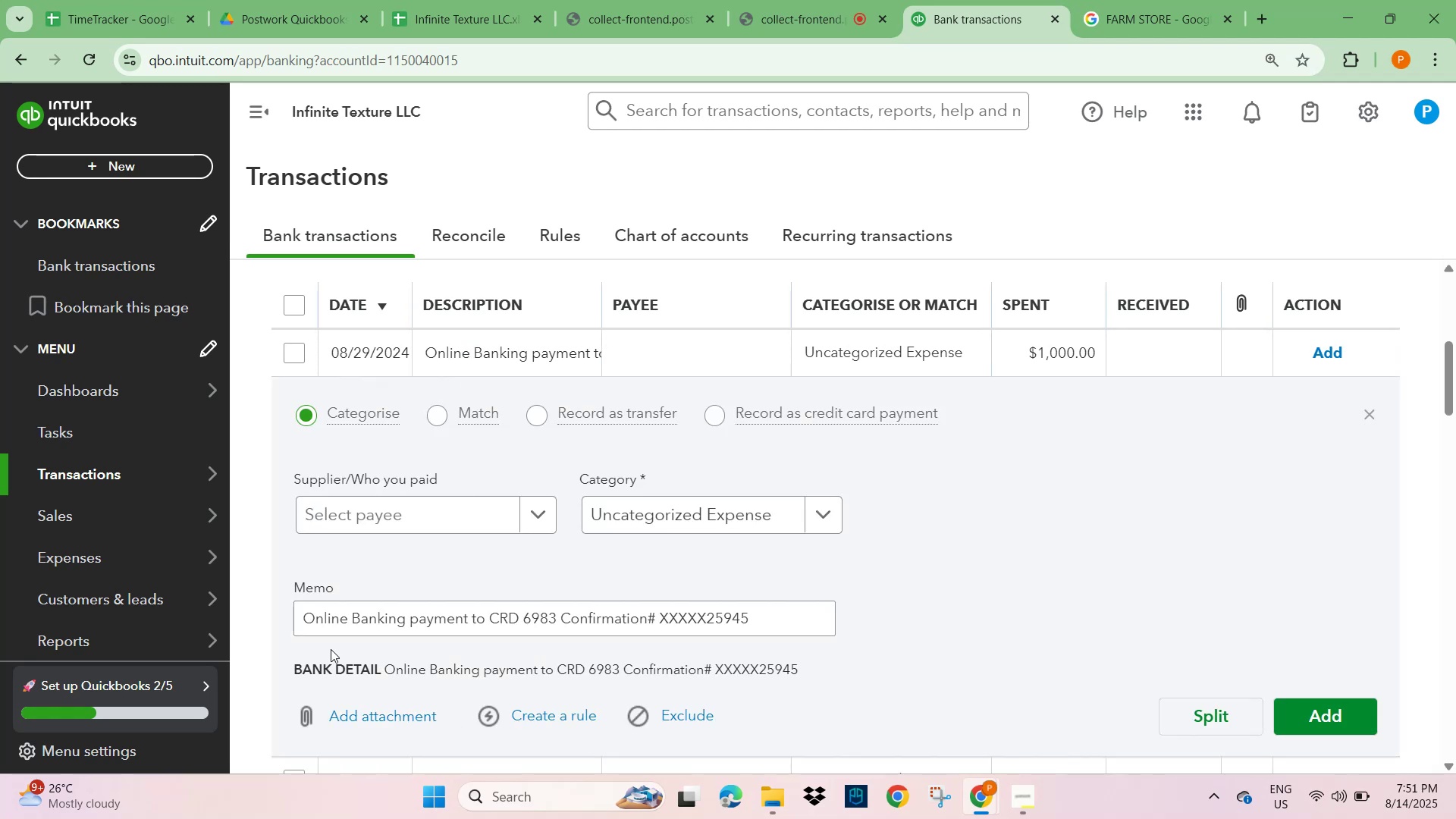 
left_click_drag(start_coordinate=[772, 620], to_coordinate=[297, 648])
 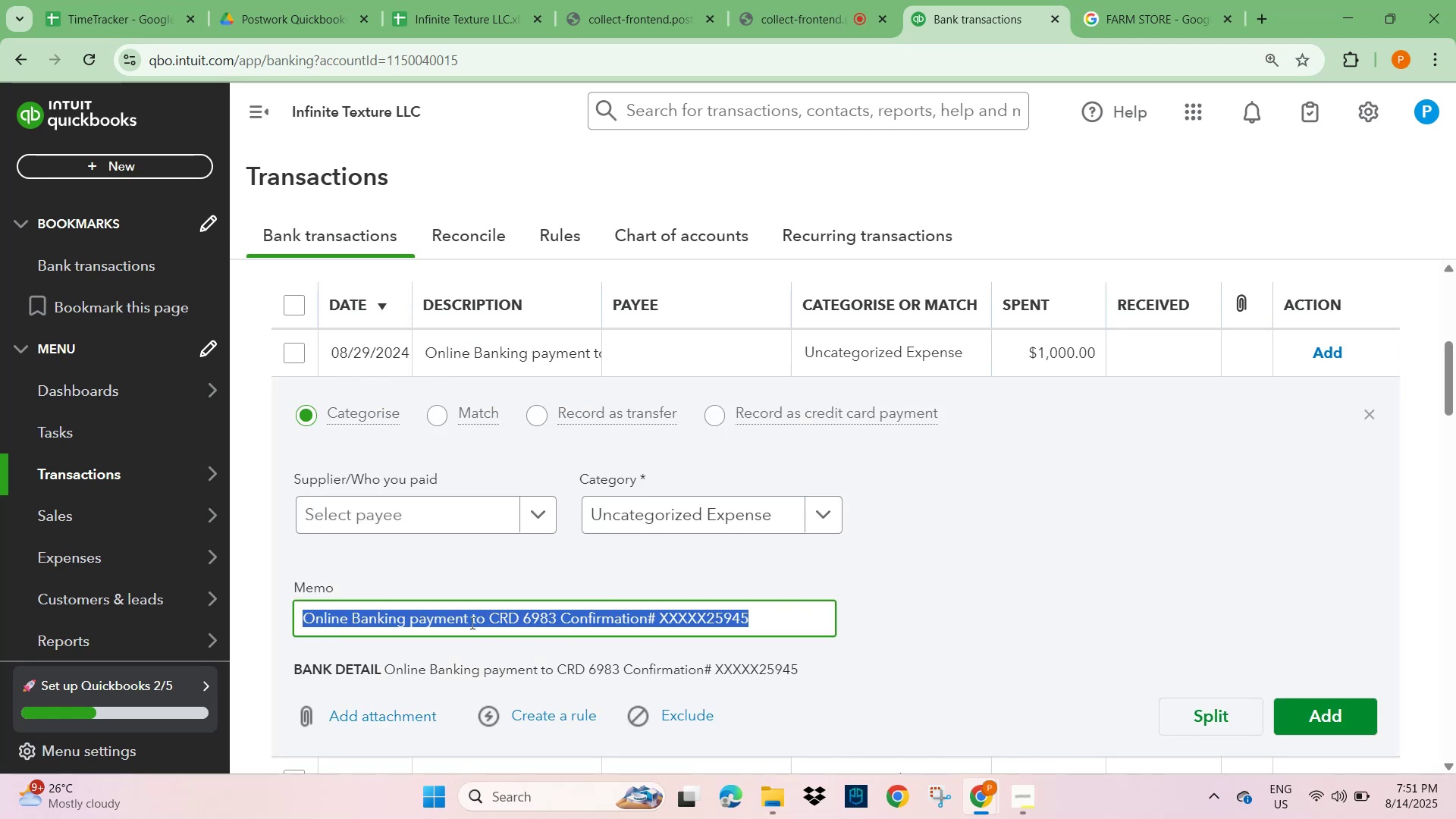 
left_click_drag(start_coordinate=[465, 617], to_coordinate=[226, 640])
 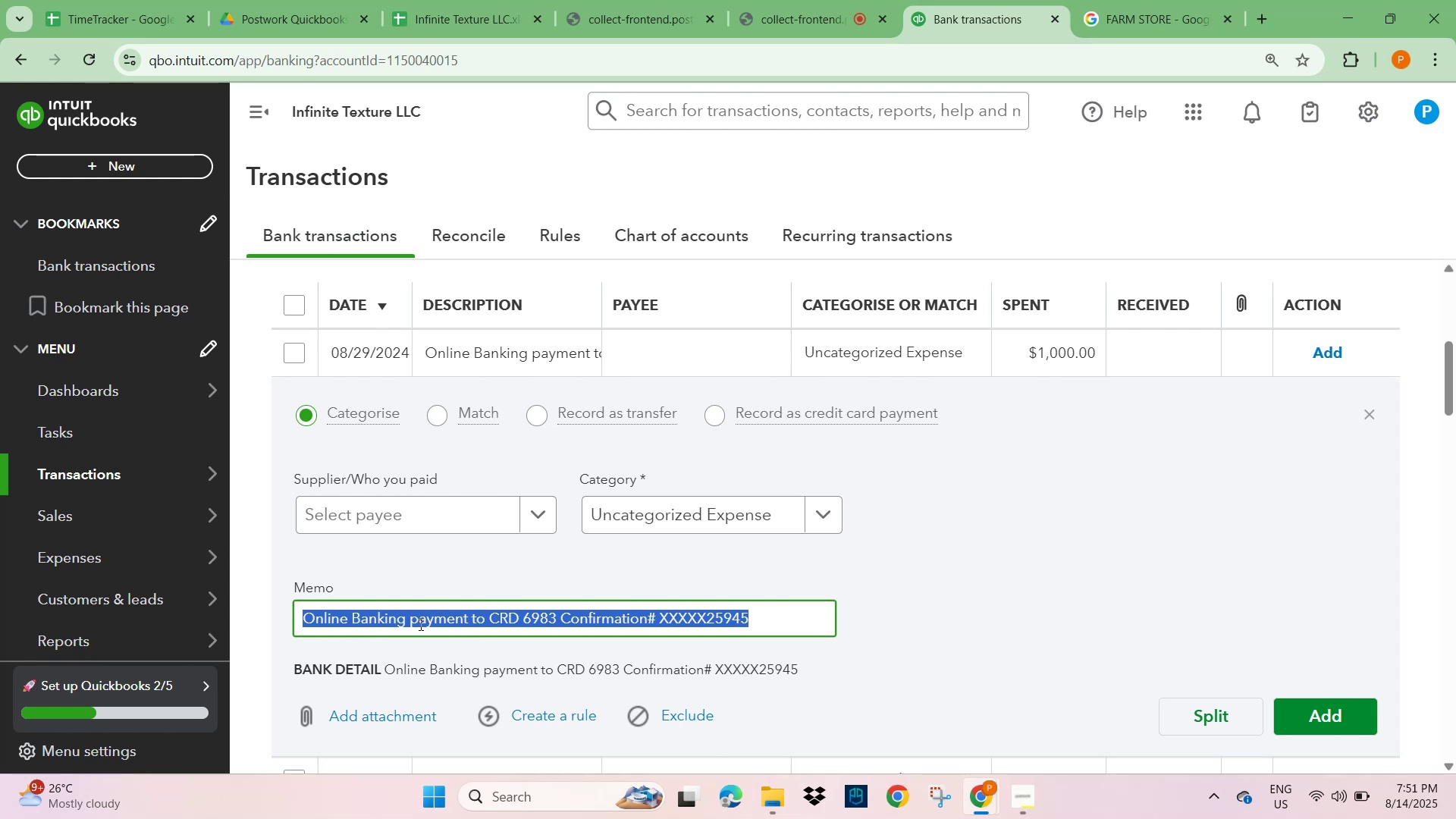 
left_click([435, 623])
 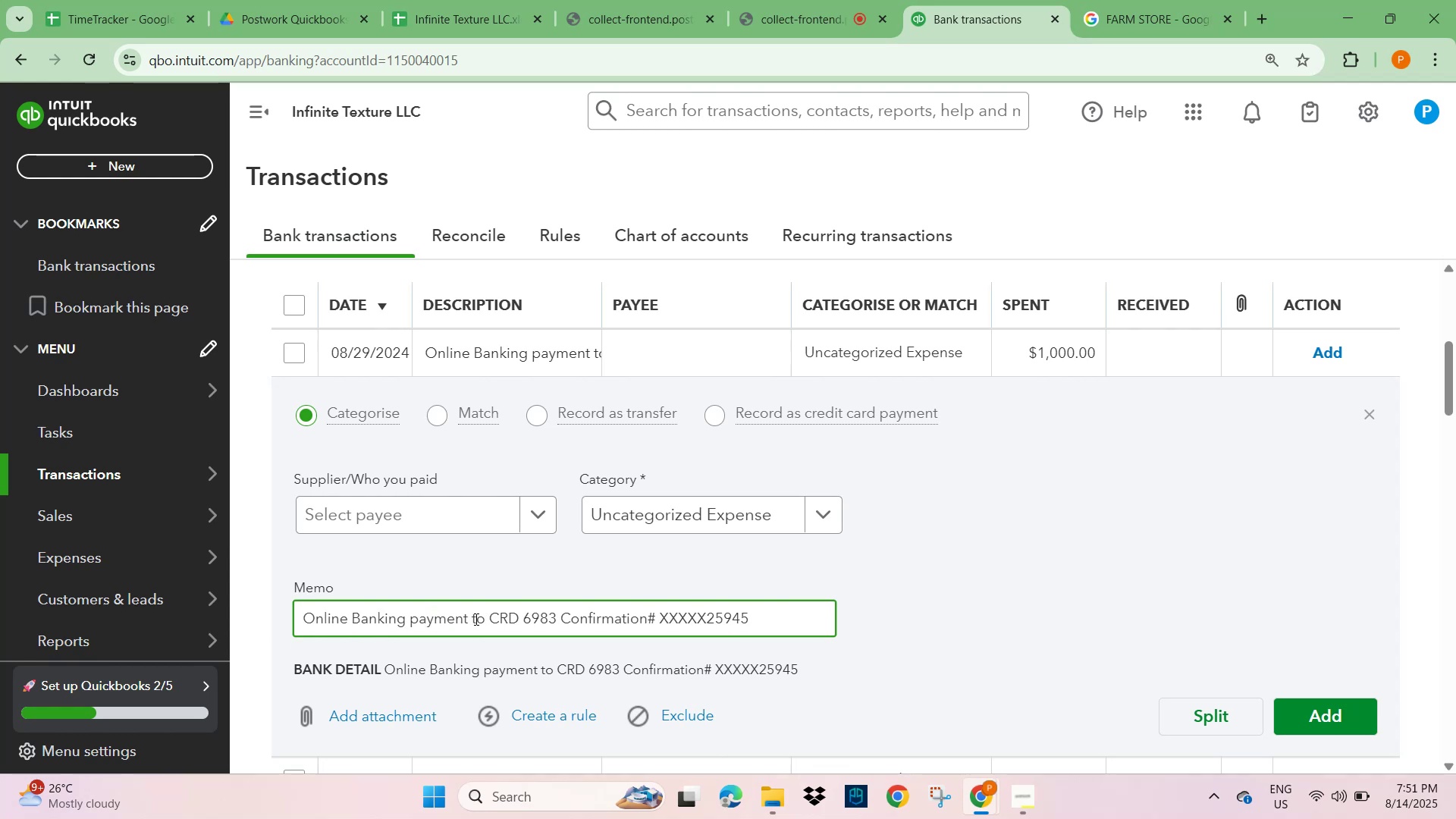 
left_click_drag(start_coordinate=[469, 620], to_coordinate=[293, 625])
 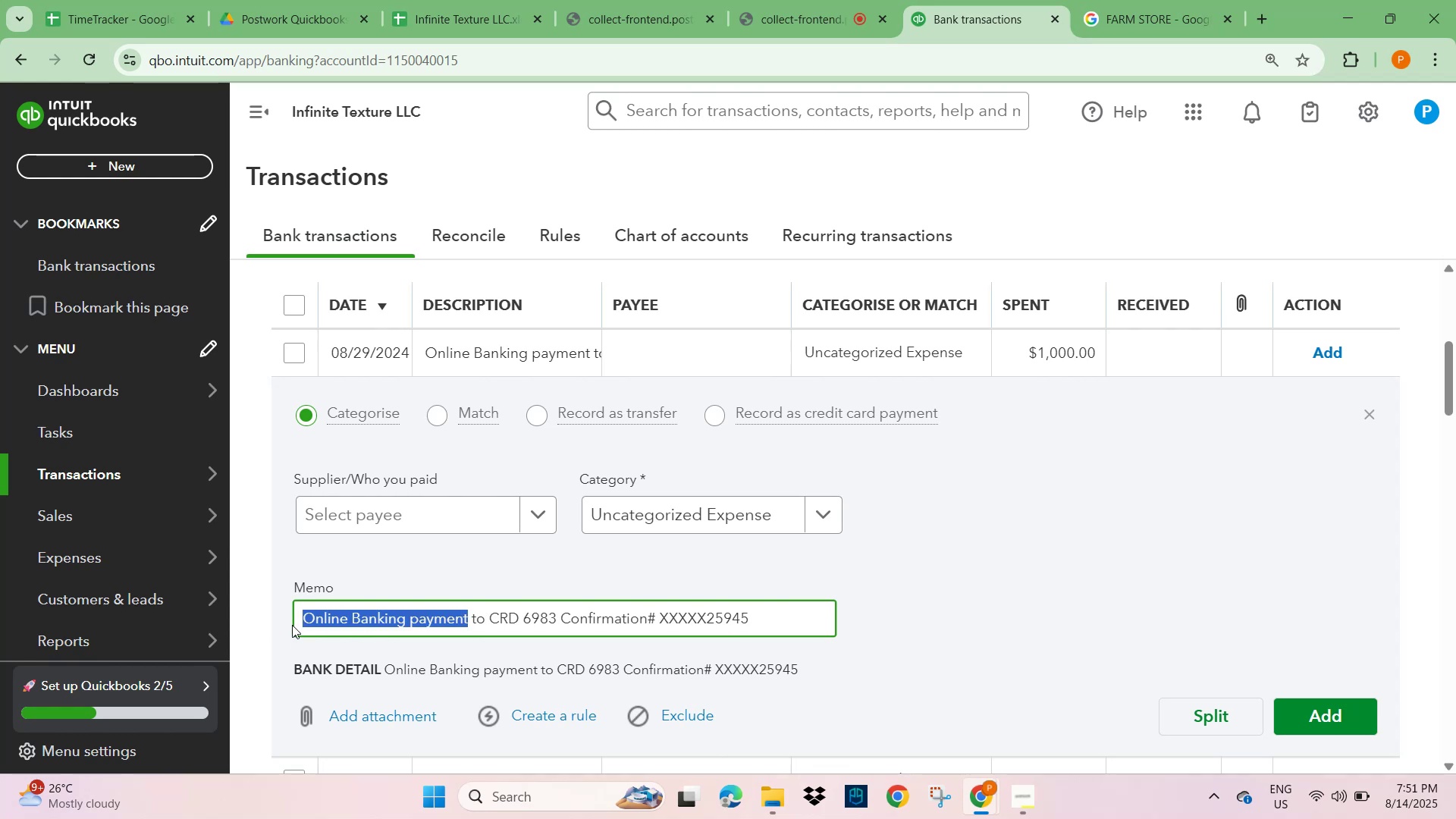 
key(Control+C)
 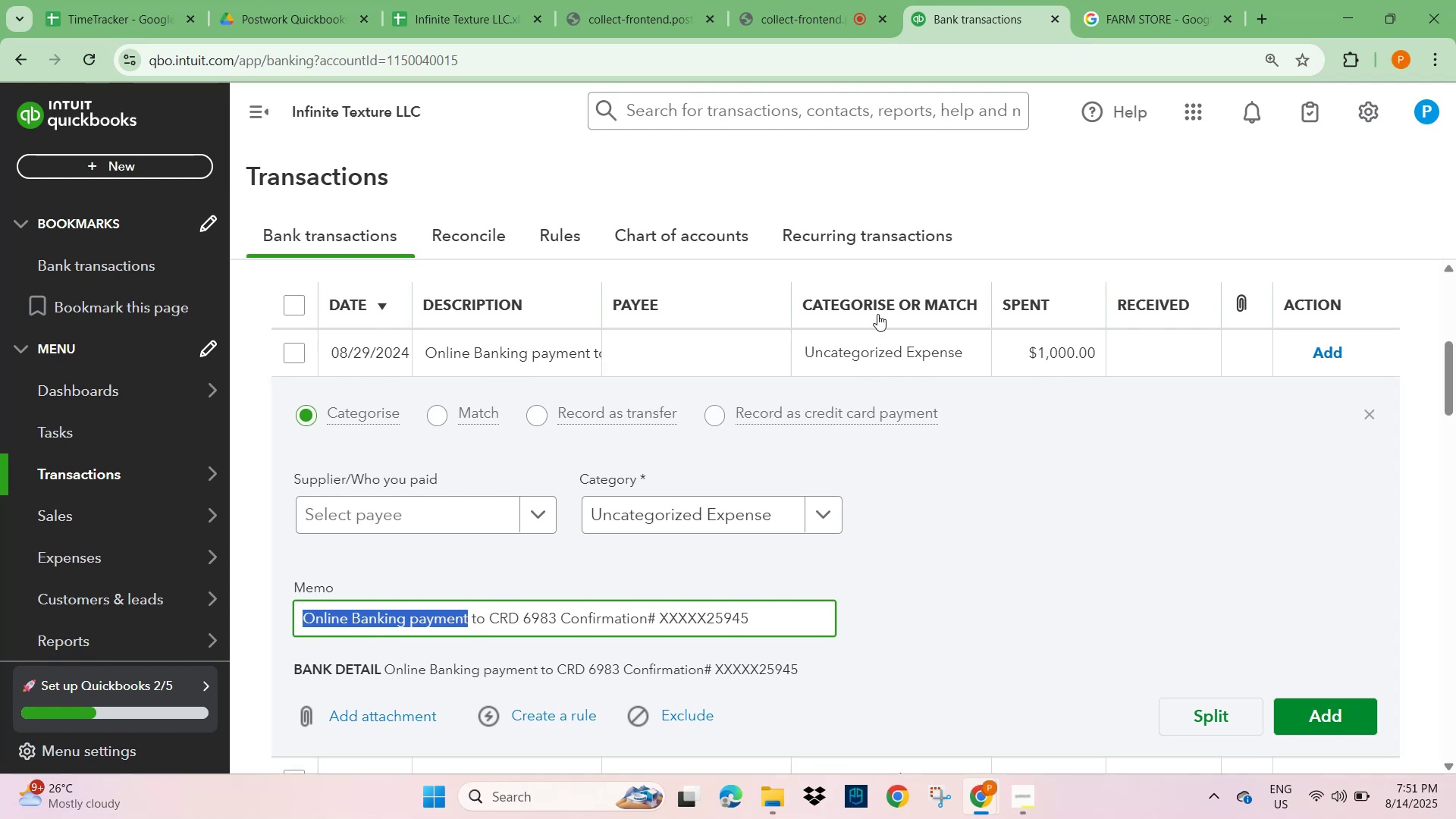 
scroll: coordinate [908, 494], scroll_direction: up, amount: 3.0
 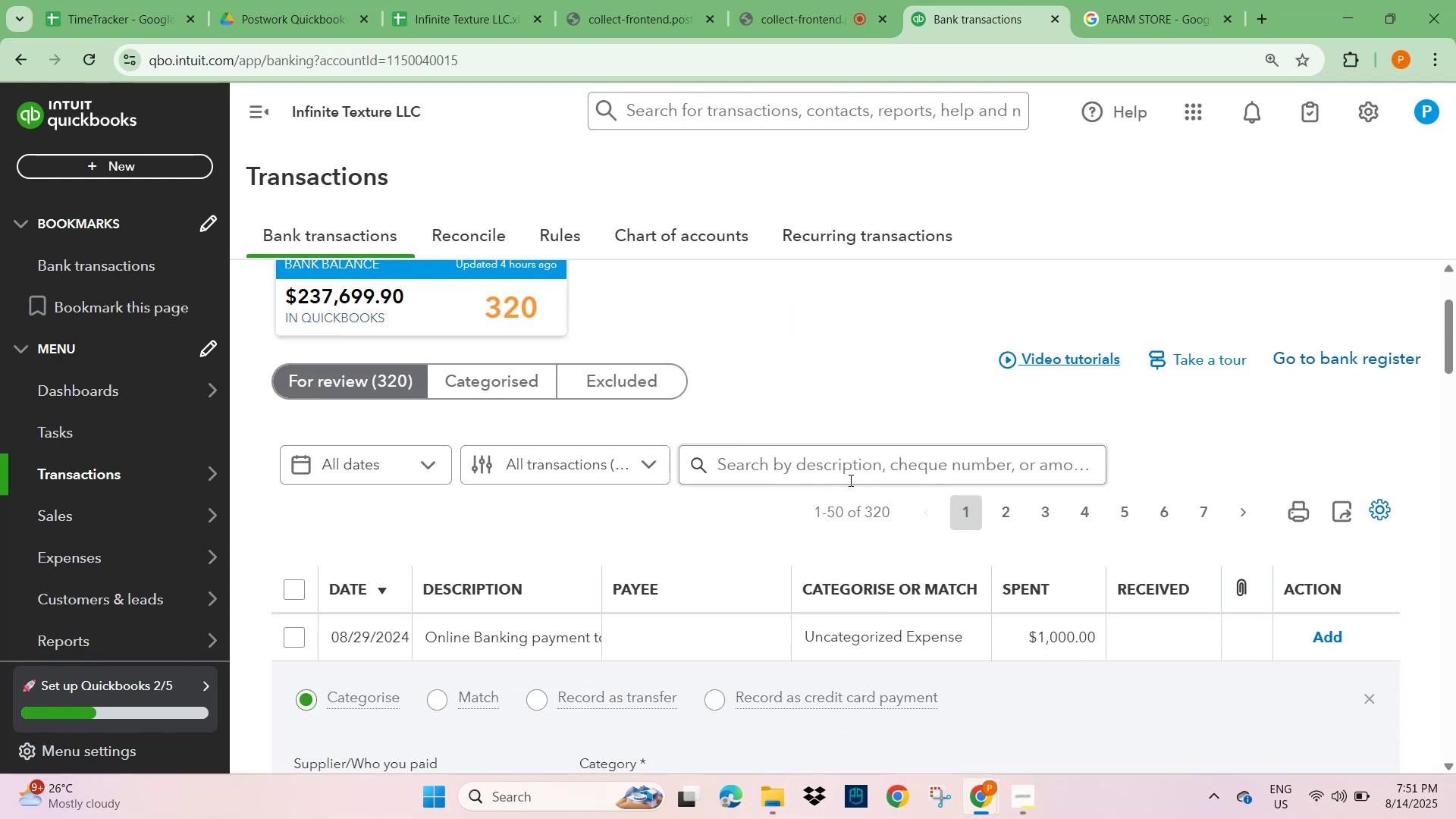 
key(Control+V)
 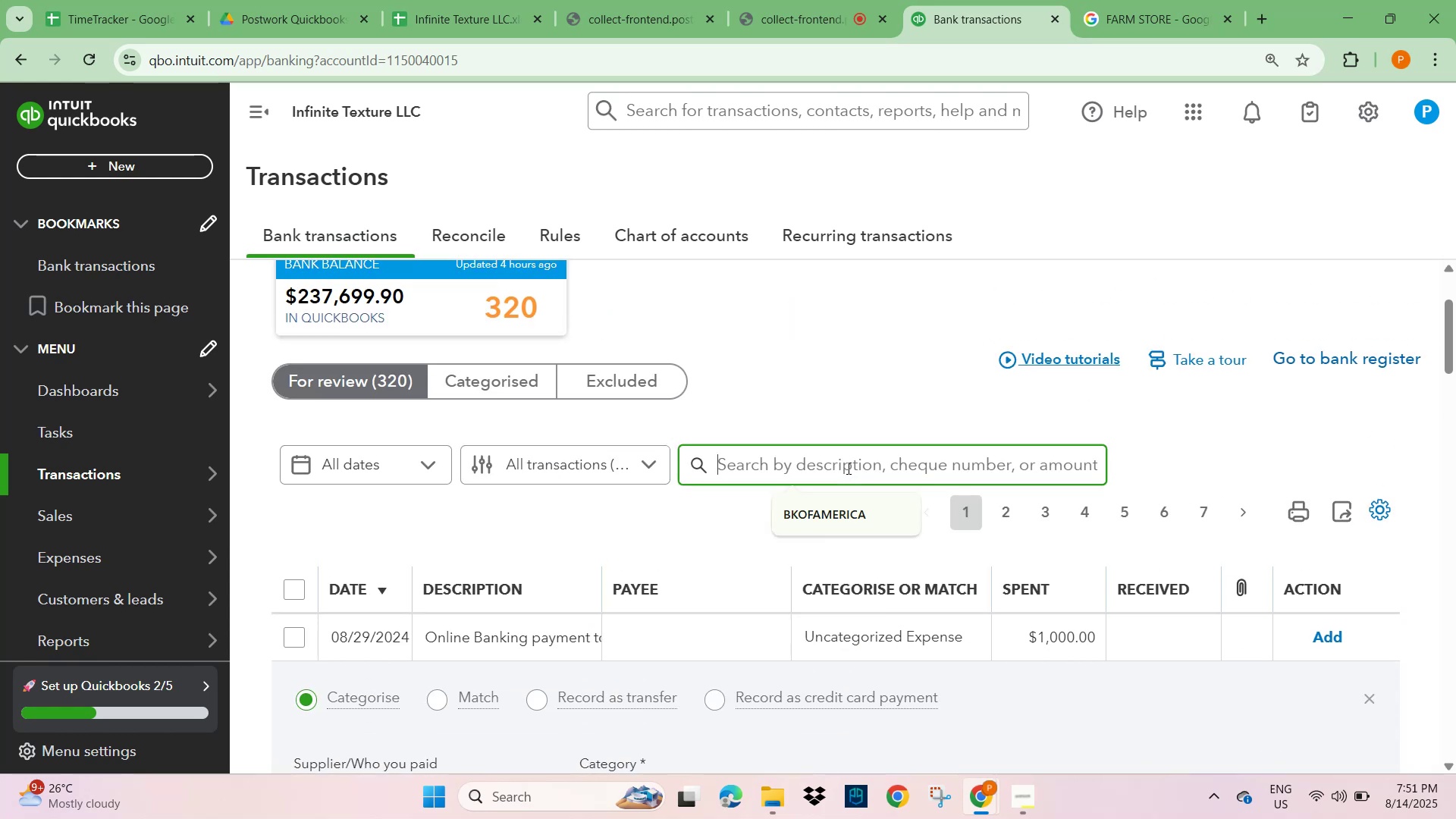 
key(Control+Space)
 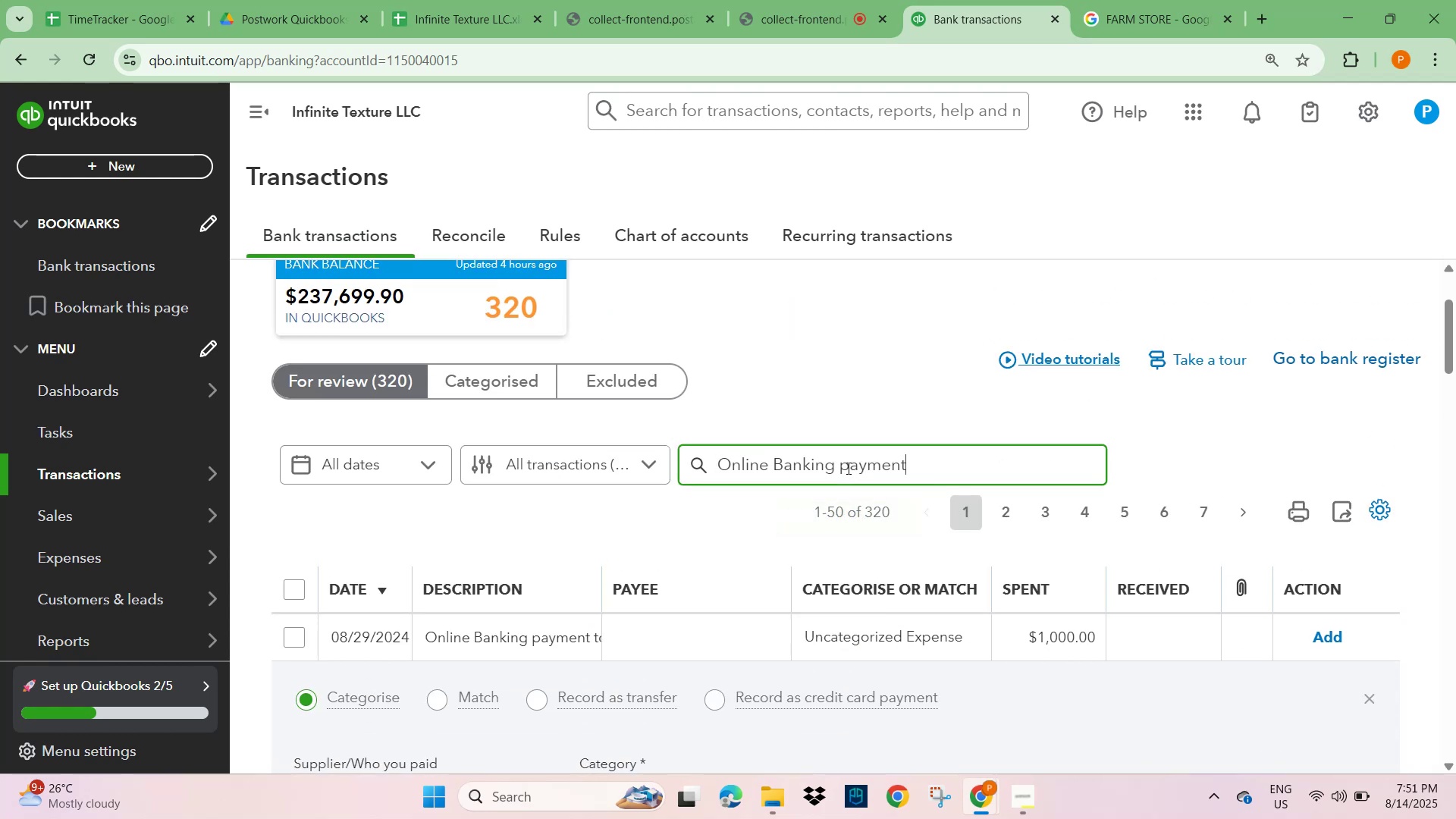 
key(NumpadEnter)
 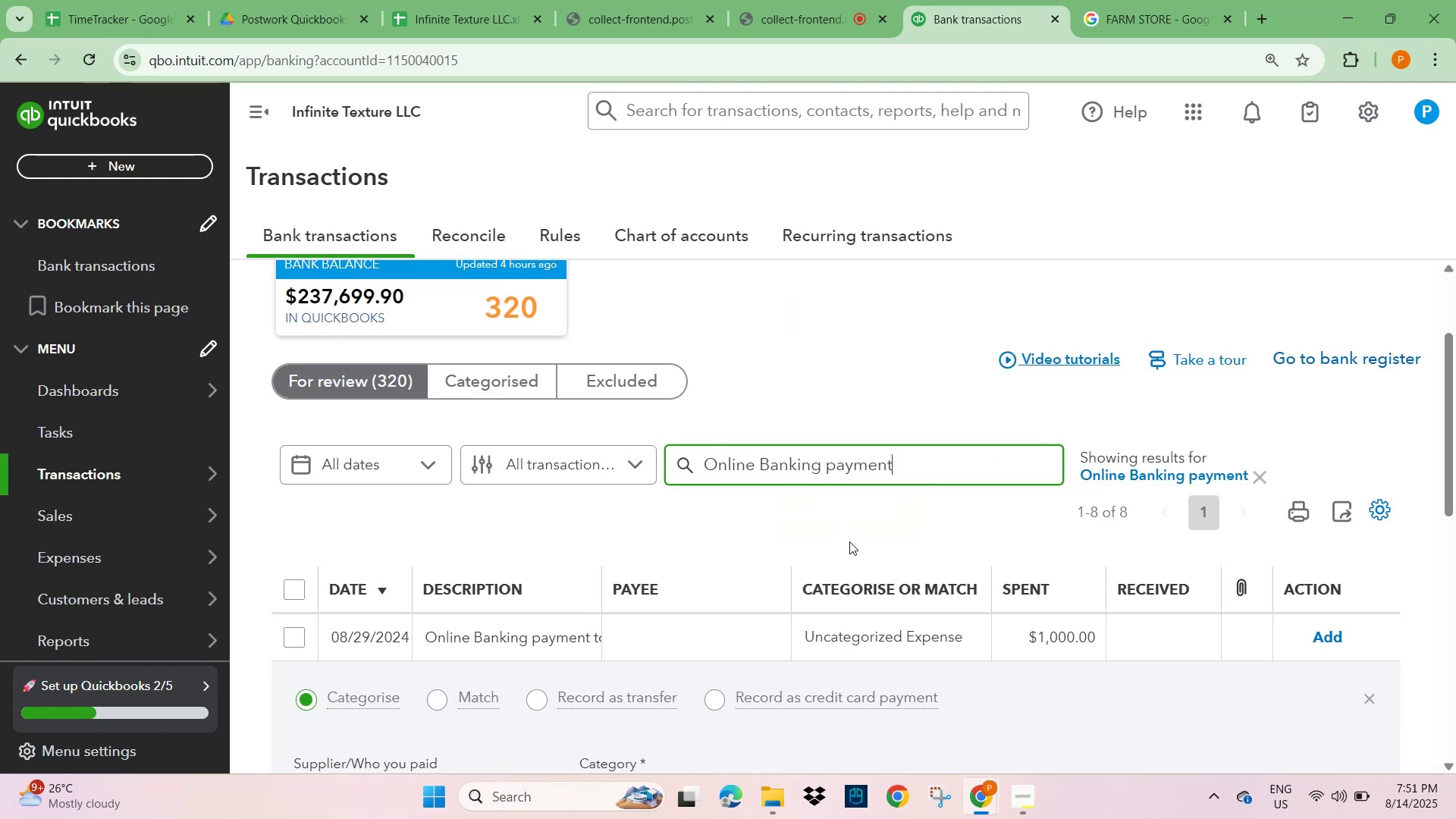 
scroll: coordinate [849, 540], scroll_direction: down, amount: 2.0
 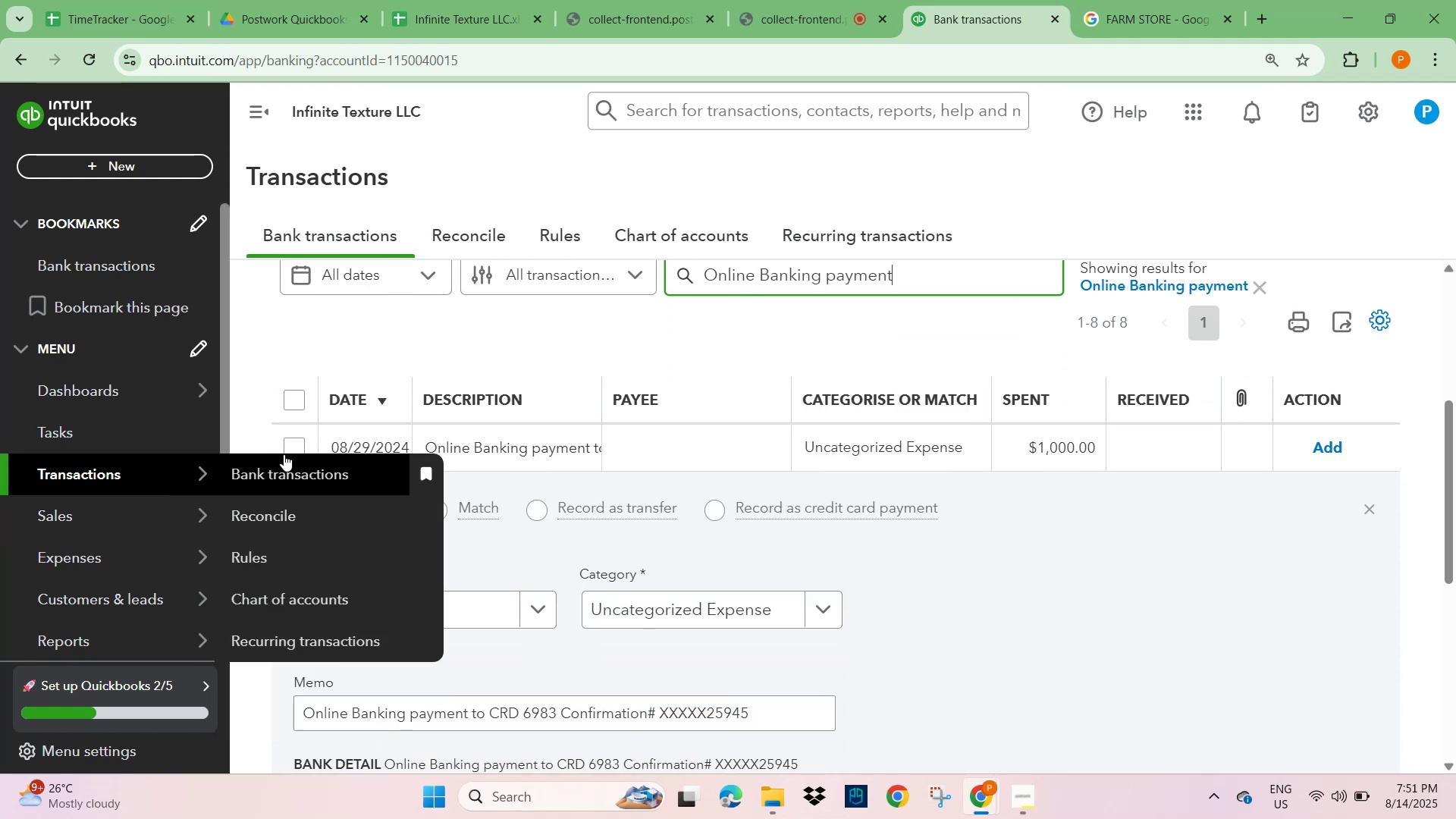 
left_click([293, 447])
 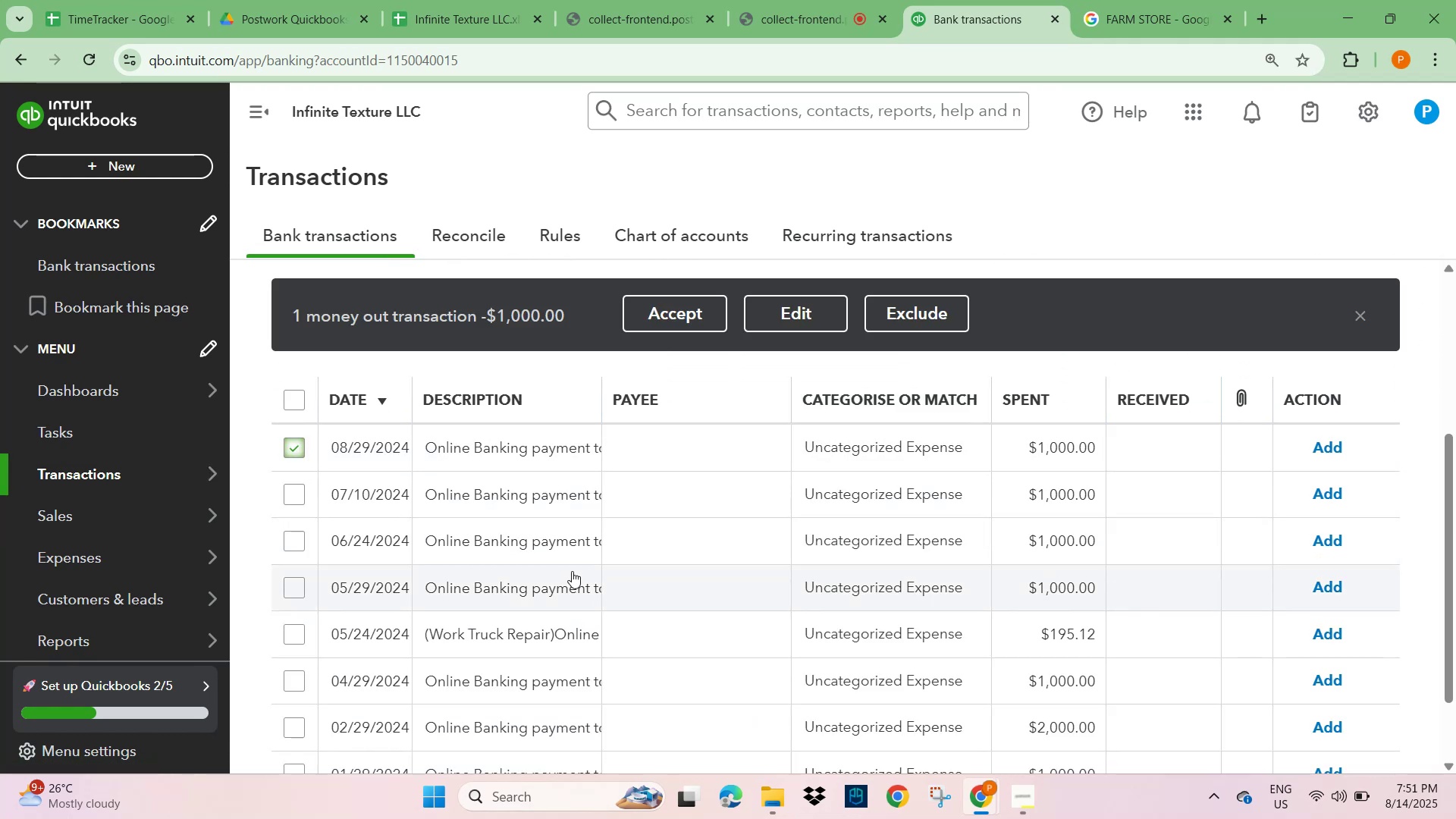 
scroll: coordinate [572, 571], scroll_direction: down, amount: 3.0
 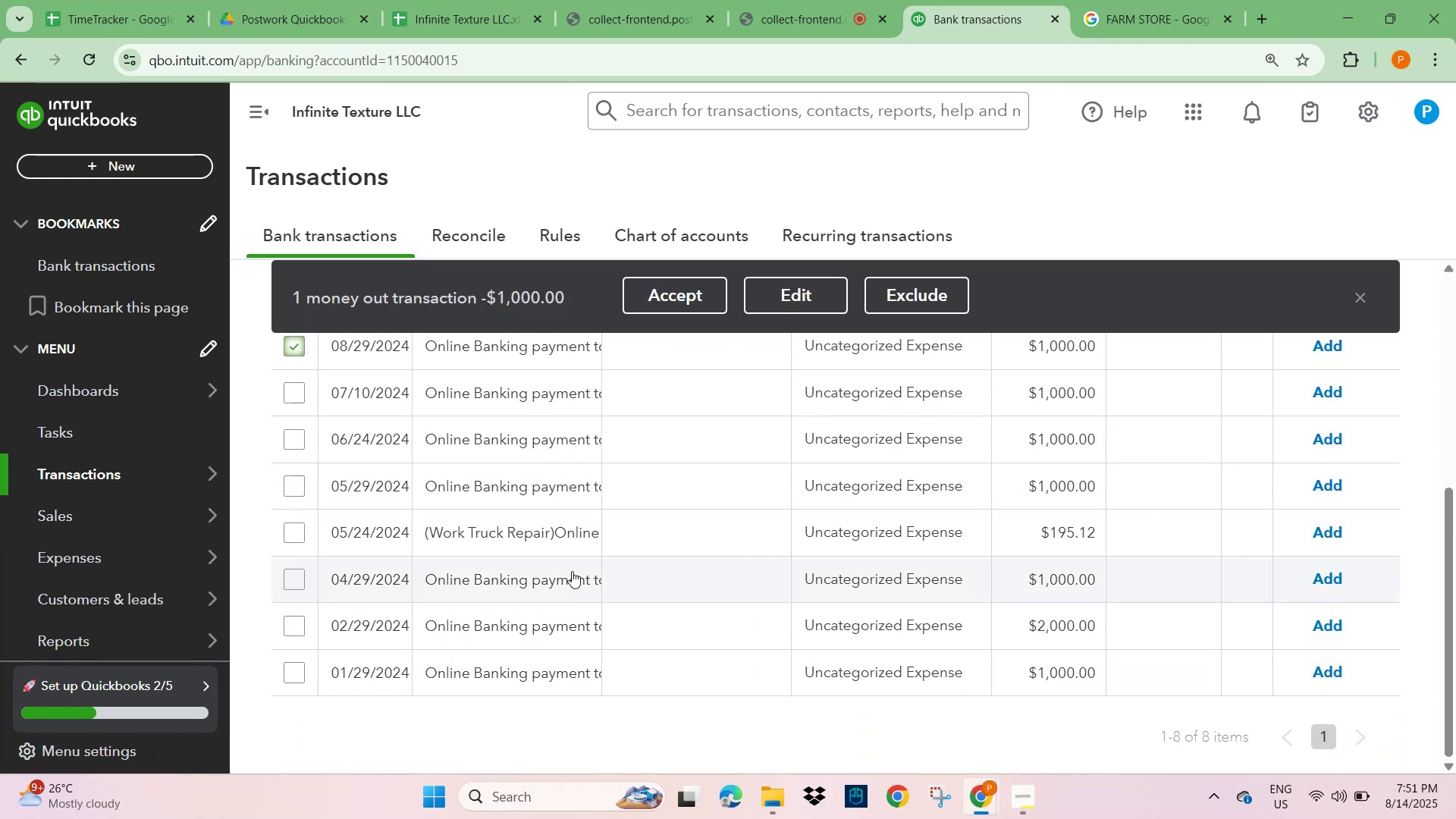 
scroll: coordinate [394, 538], scroll_direction: up, amount: 4.0
 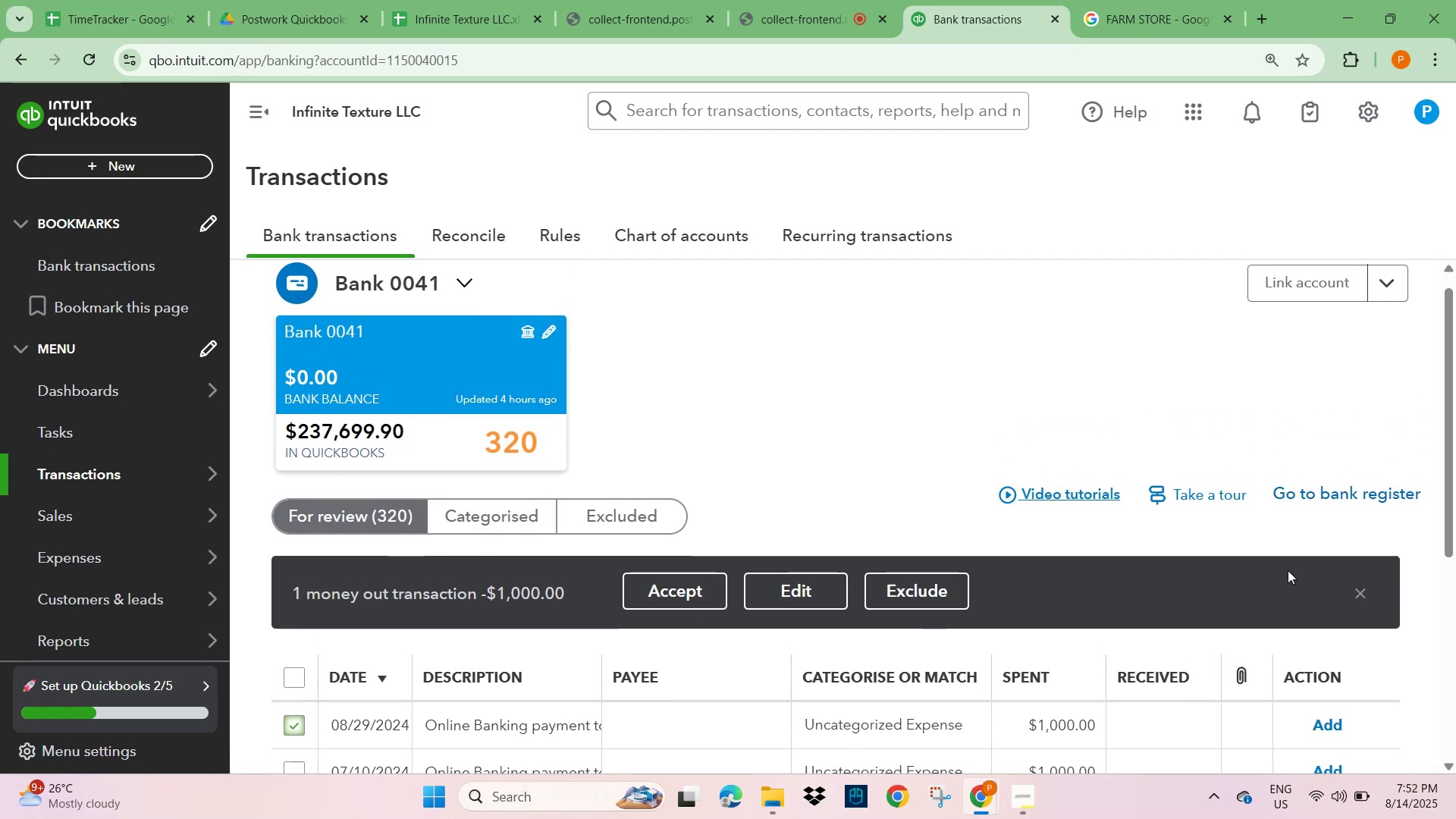 
scroll: coordinate [402, 694], scroll_direction: down, amount: 2.0
 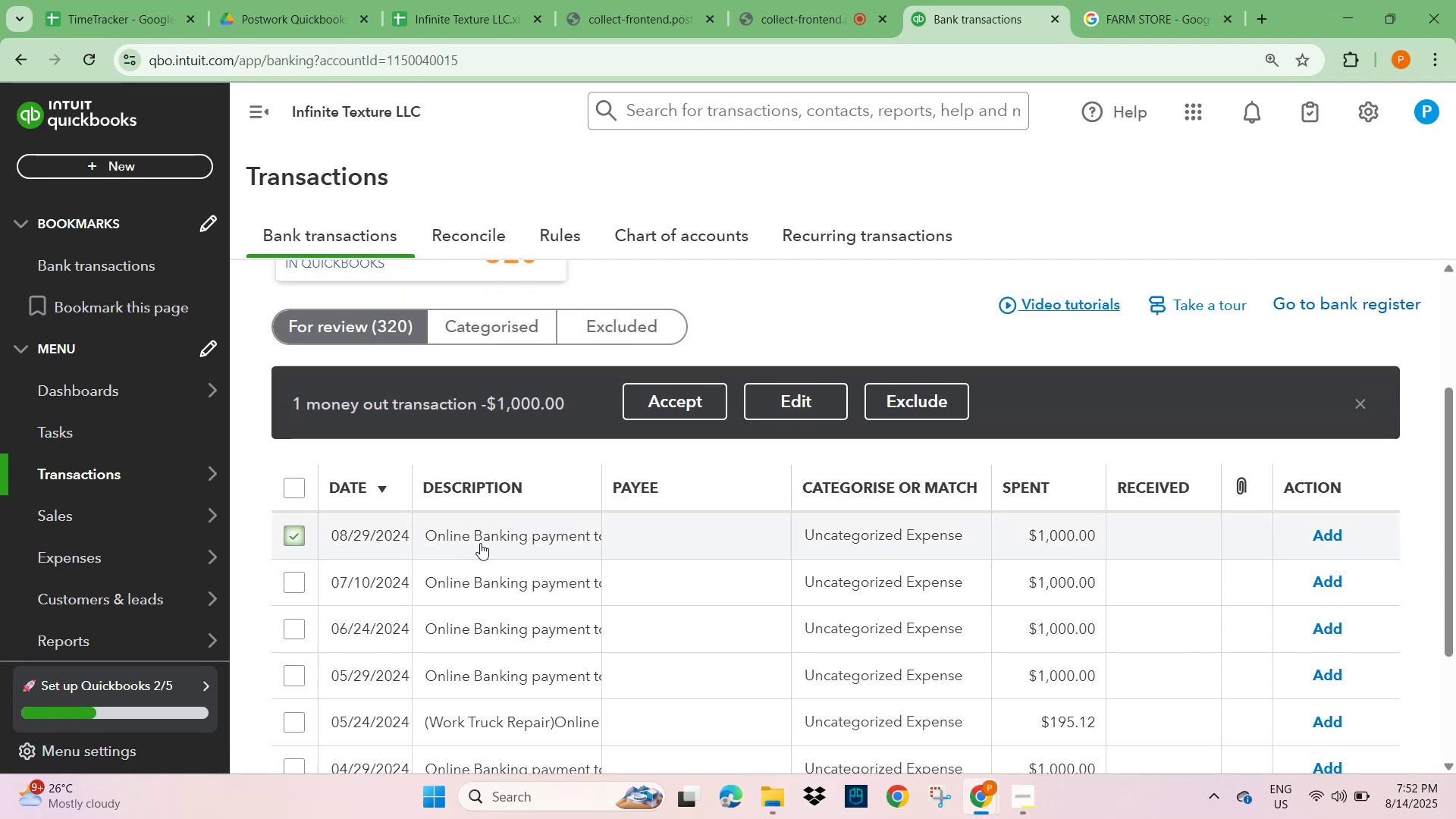 
left_click([482, 540])
 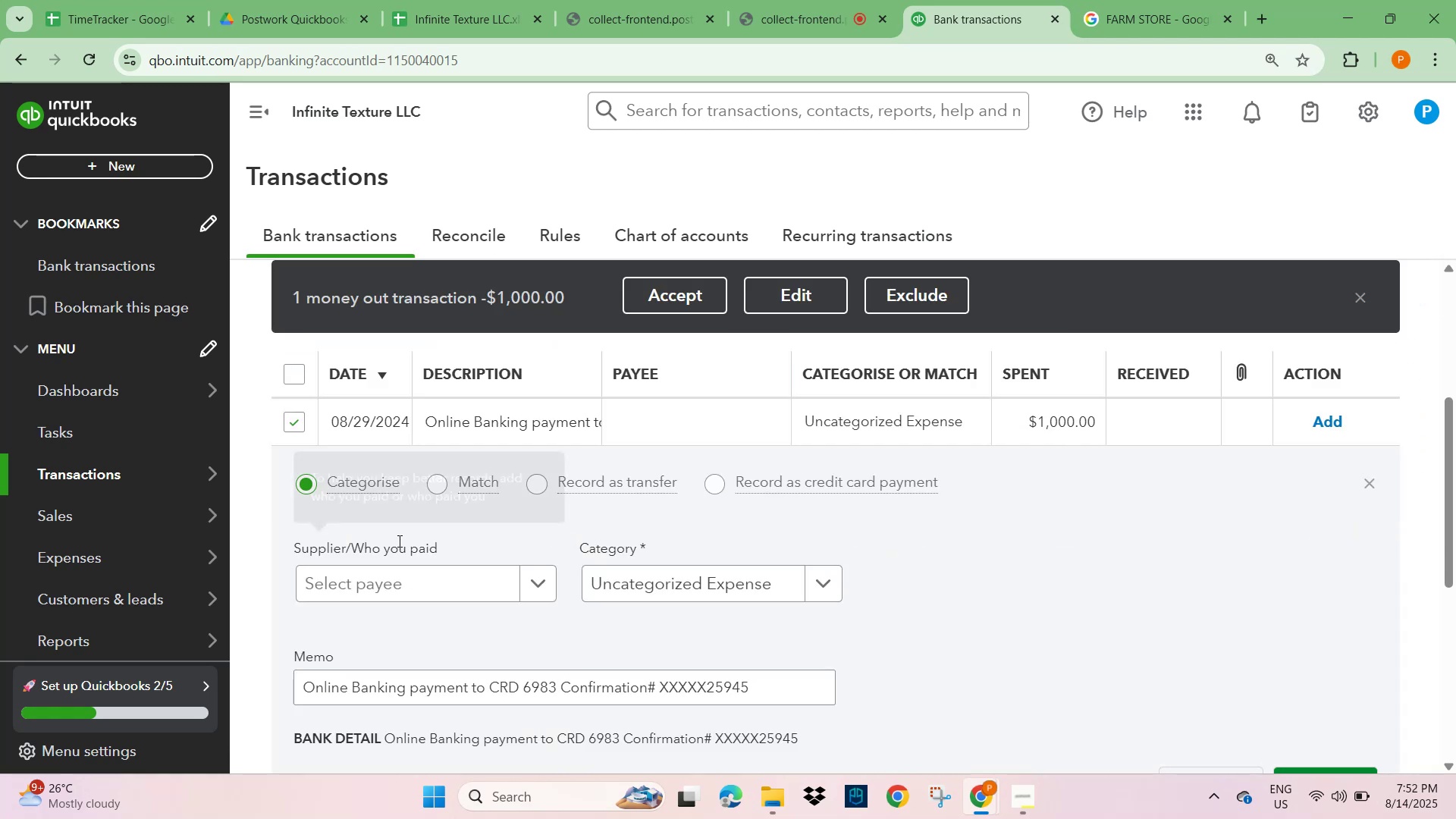 
left_click([343, 594])
 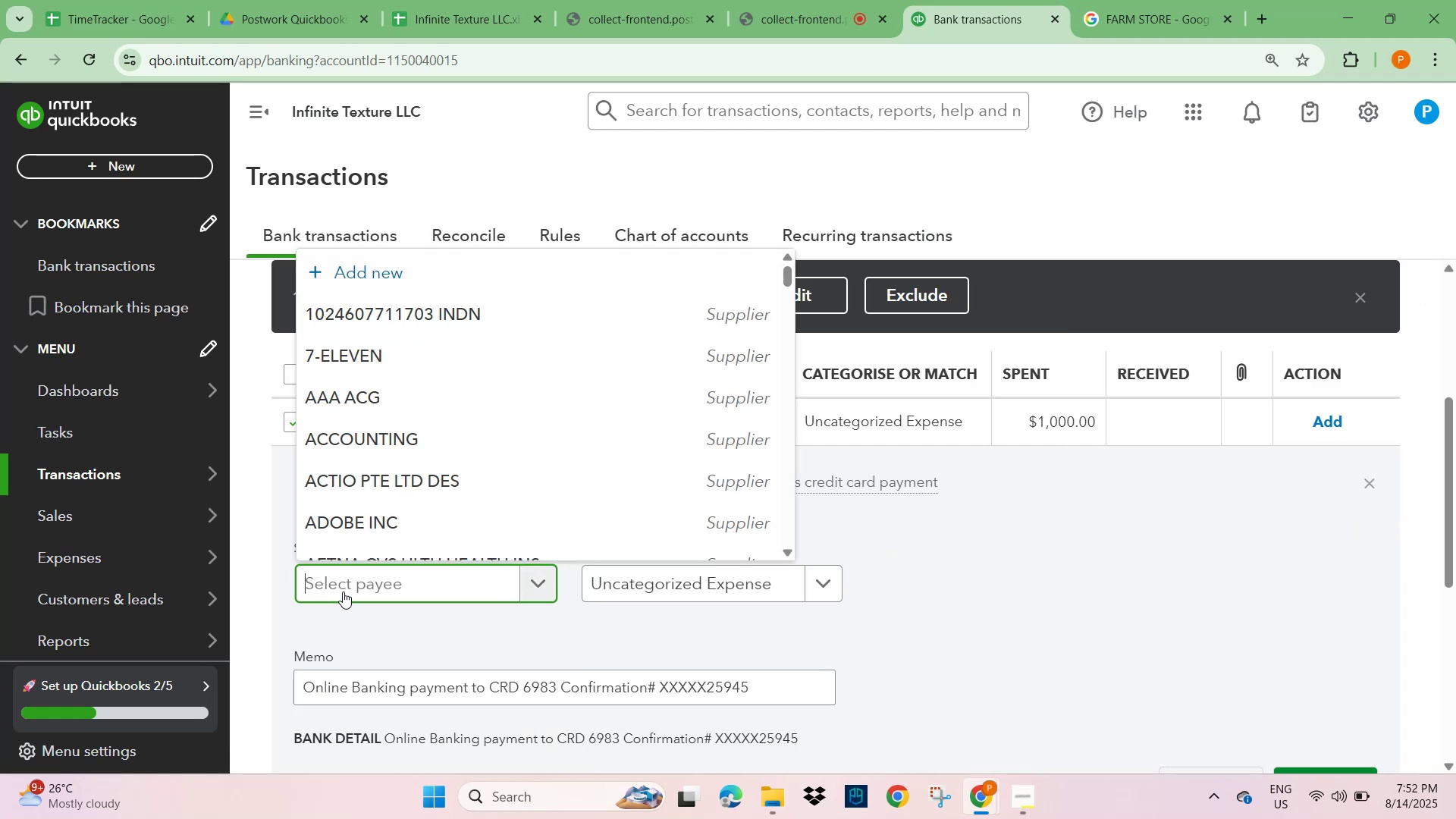 
type(Unknown)
 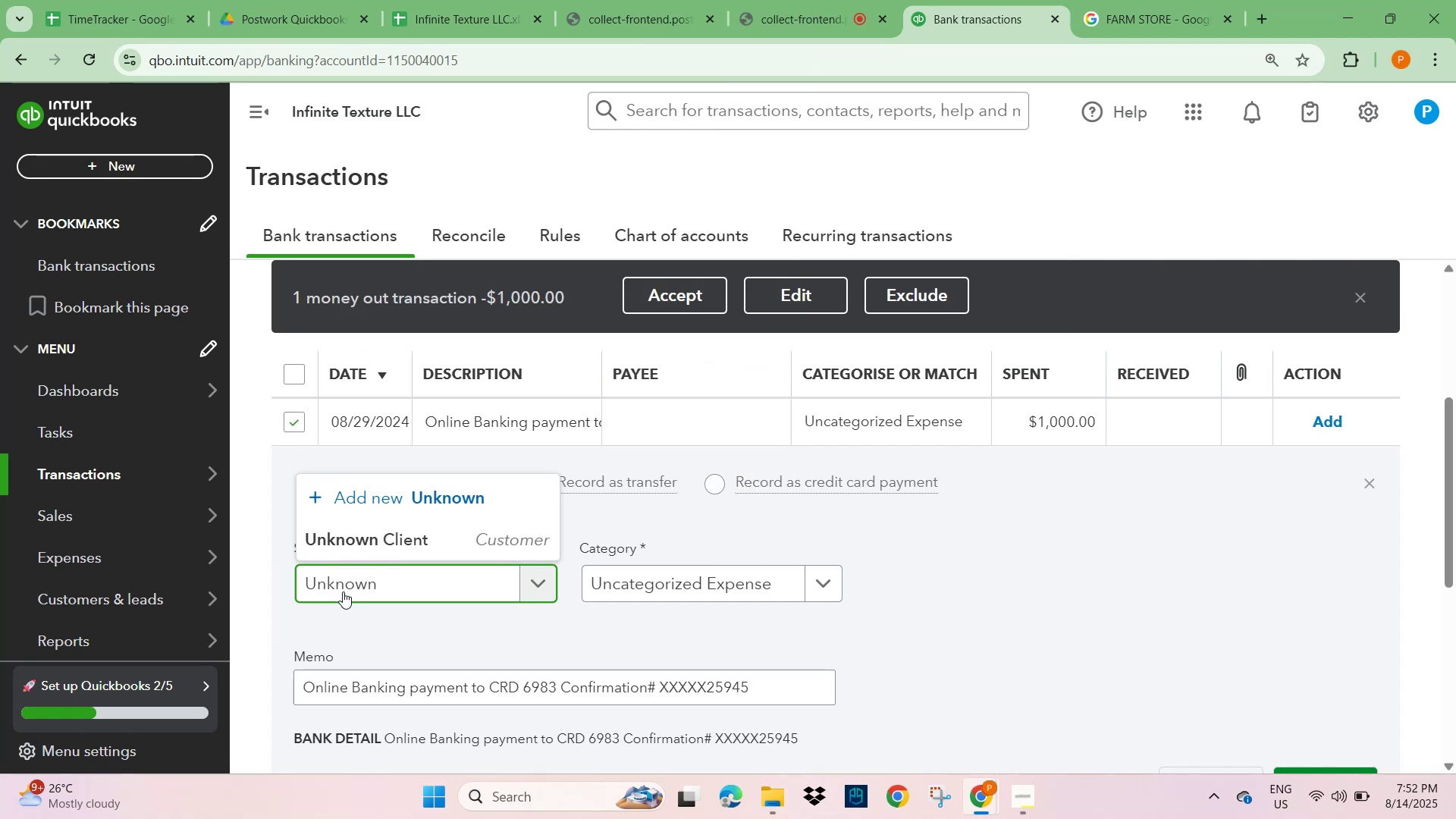 
type( Supplier)
 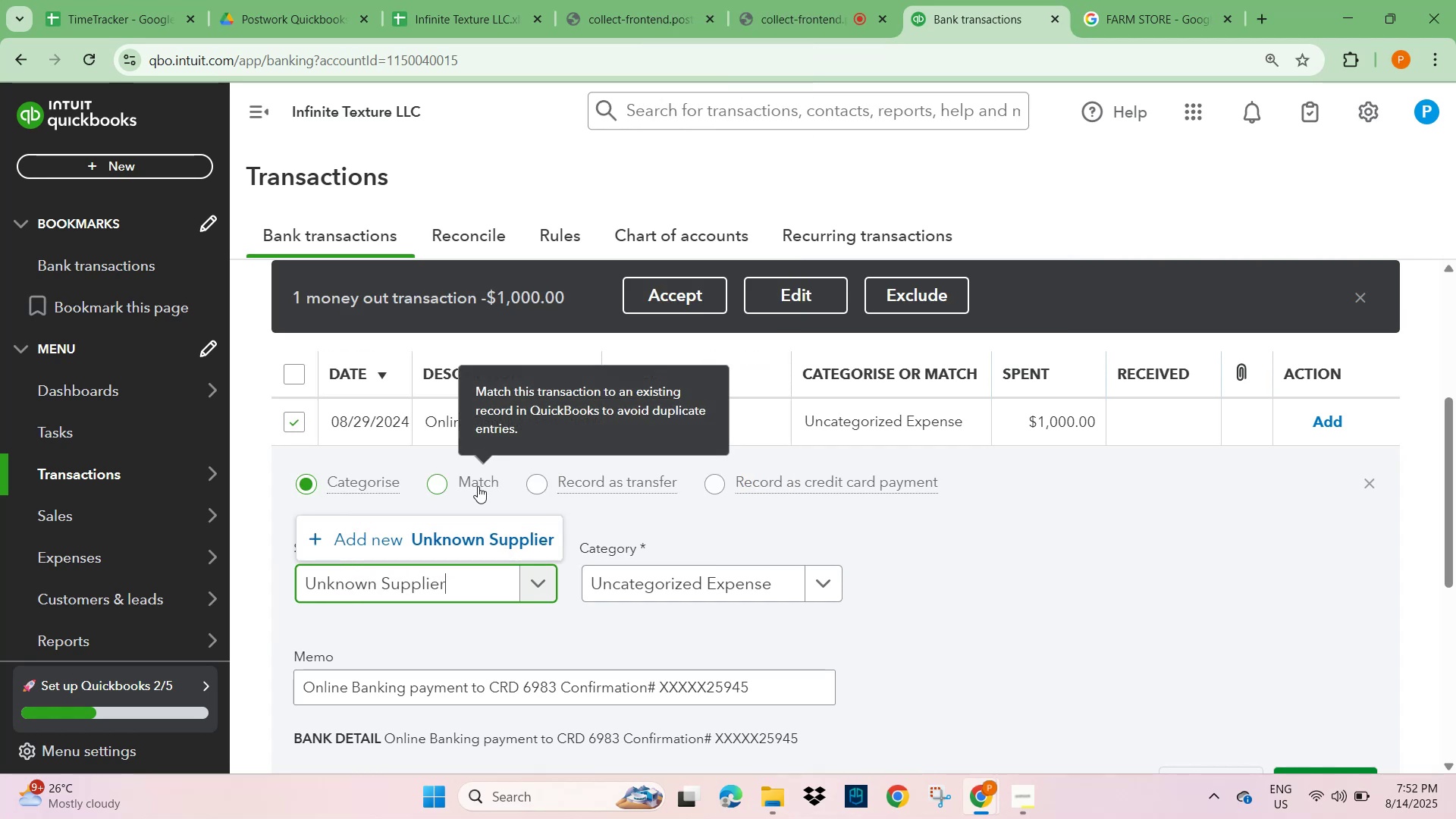 
left_click([457, 540])
 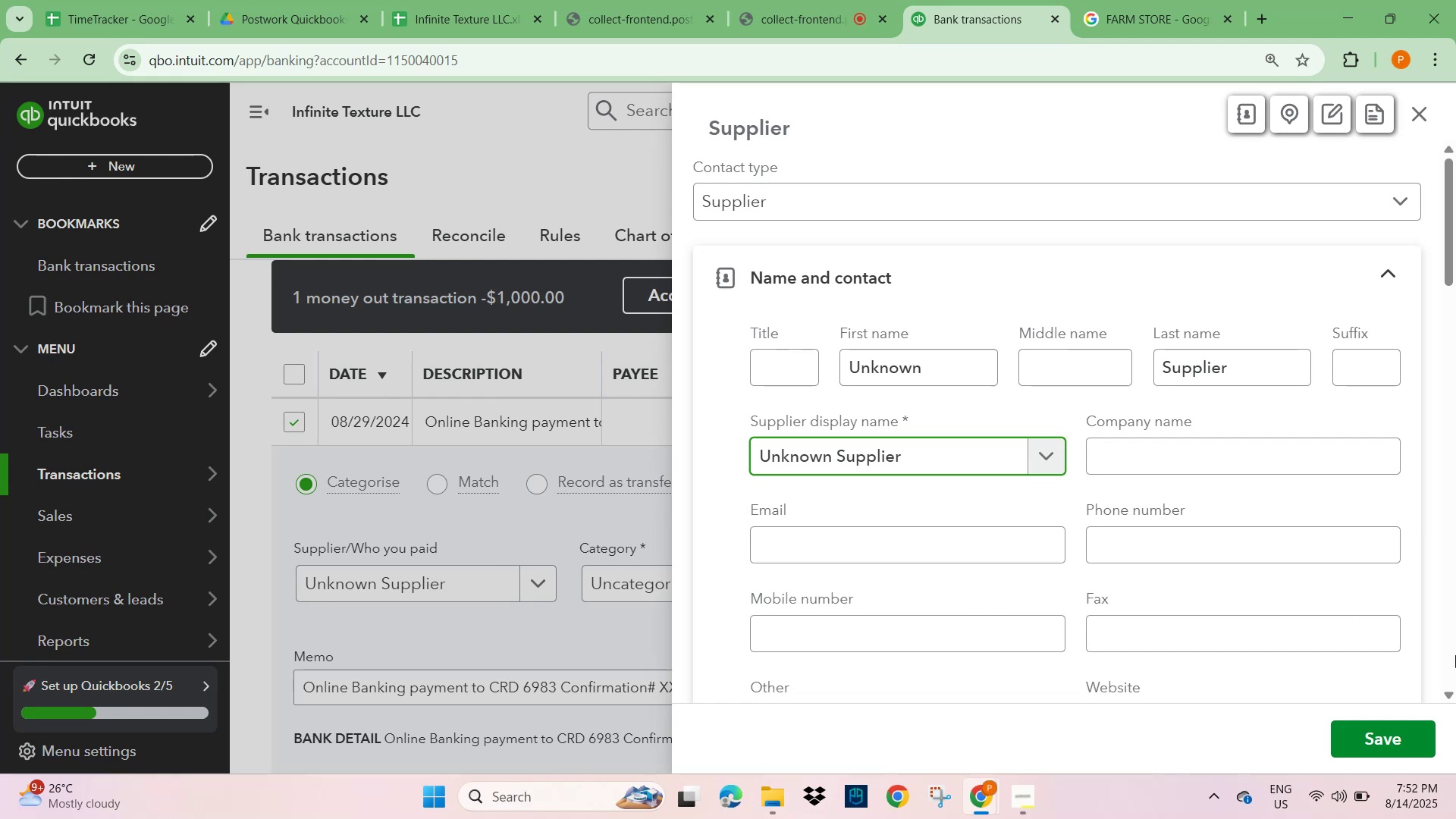 
left_click([1385, 743])
 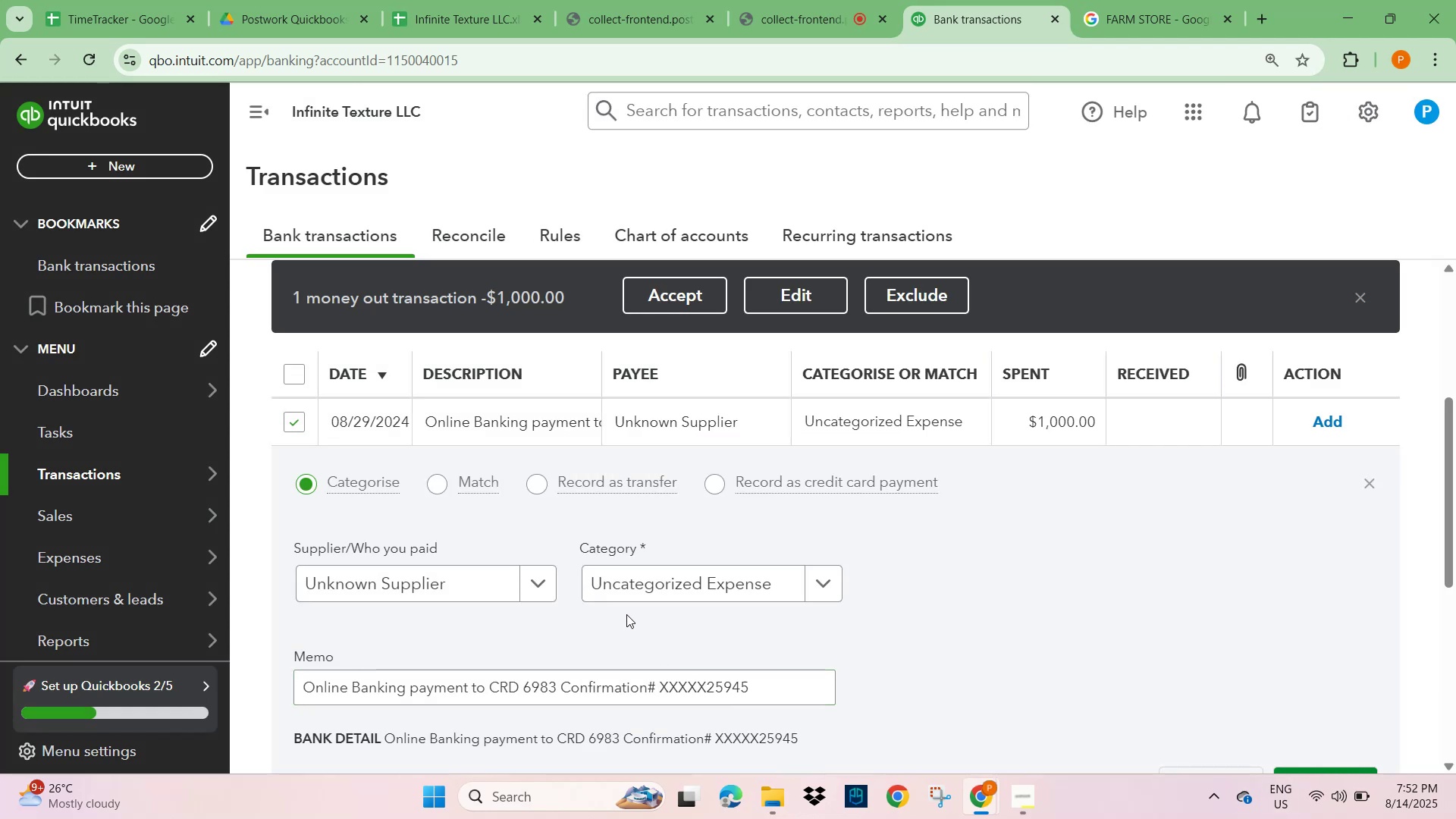 
scroll: coordinate [748, 668], scroll_direction: down, amount: 6.0
 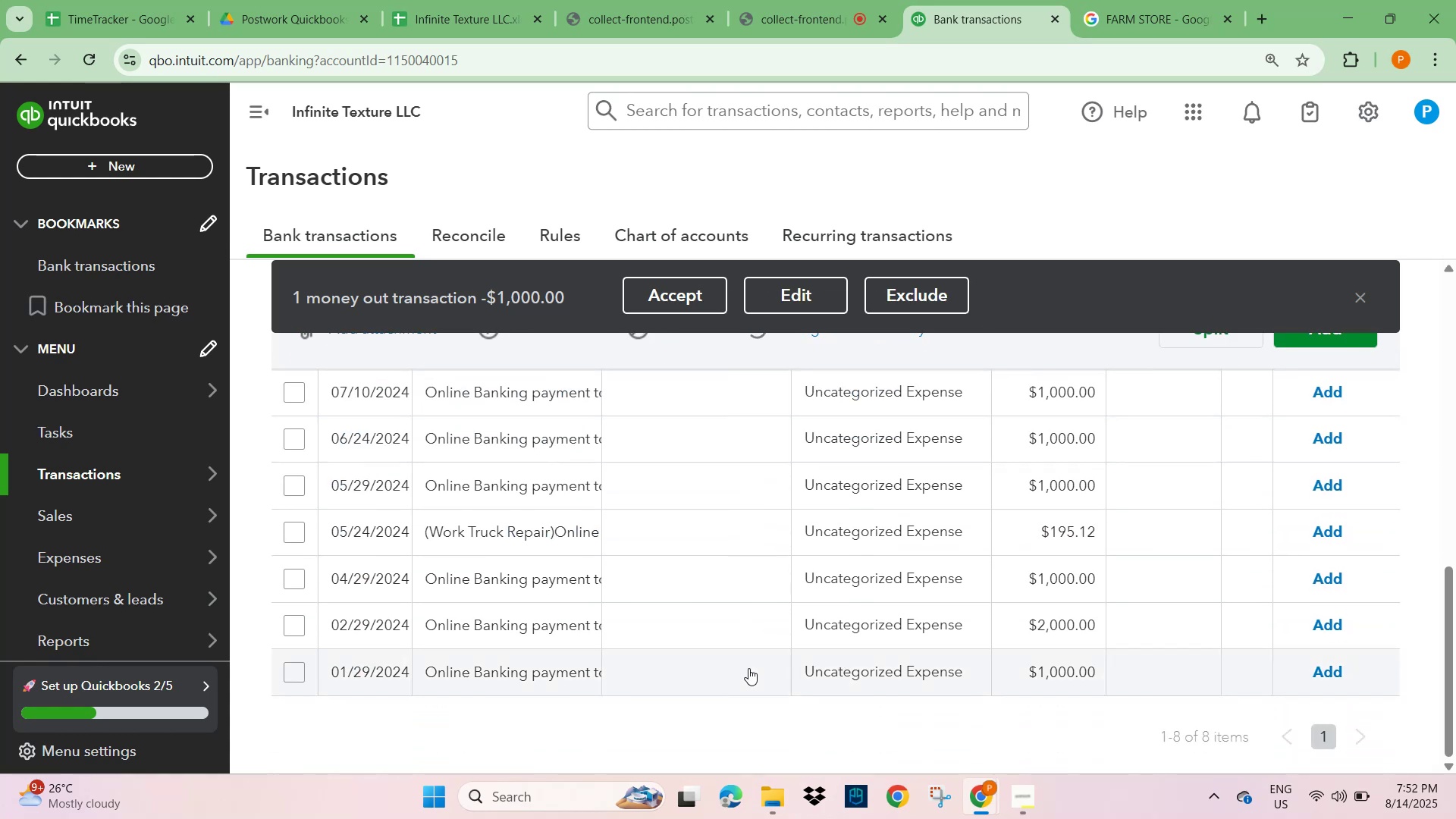 
scroll: coordinate [744, 670], scroll_direction: up, amount: 3.0
 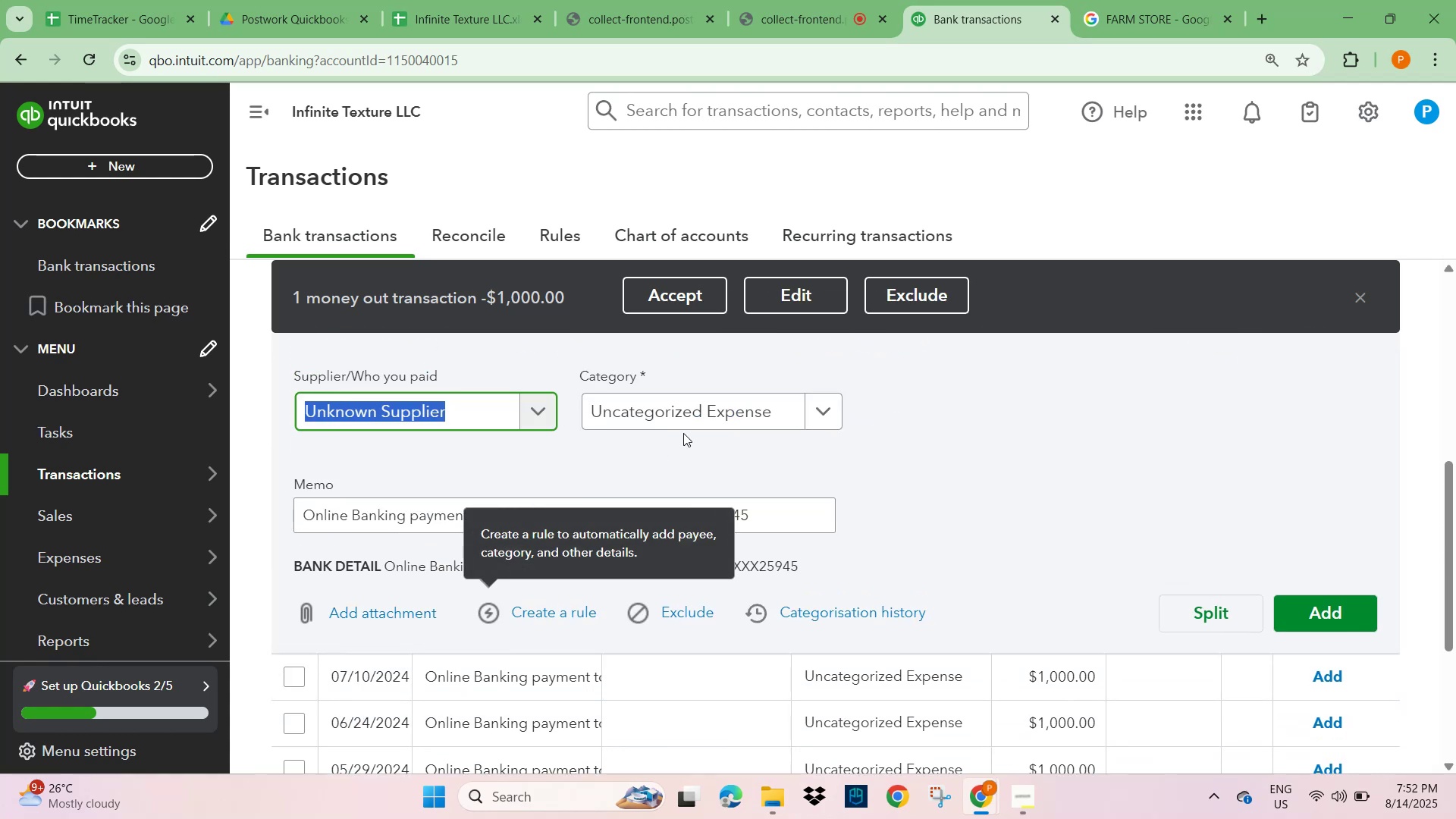 
left_click([680, 408])
 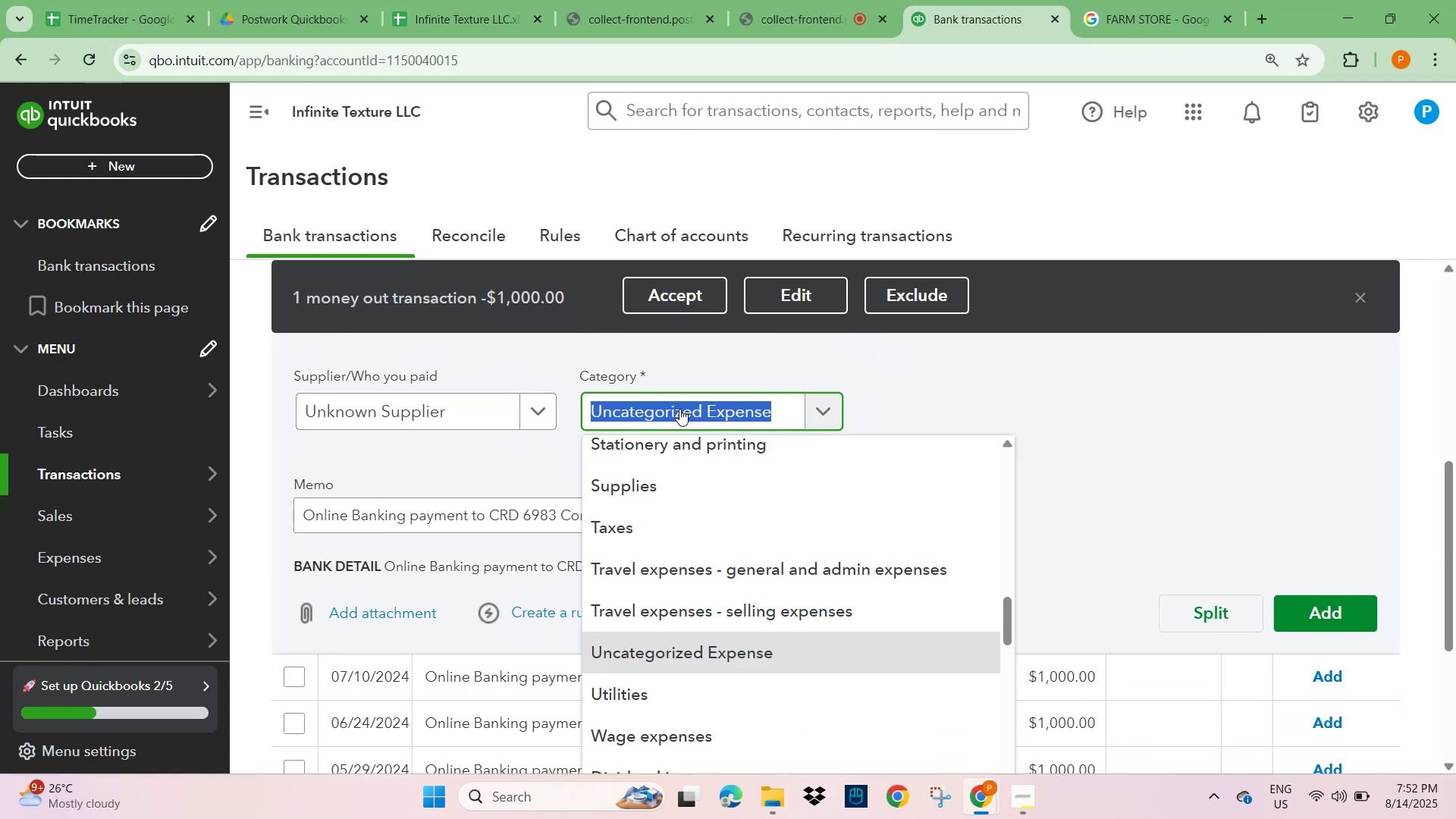 
wait(9.88)
 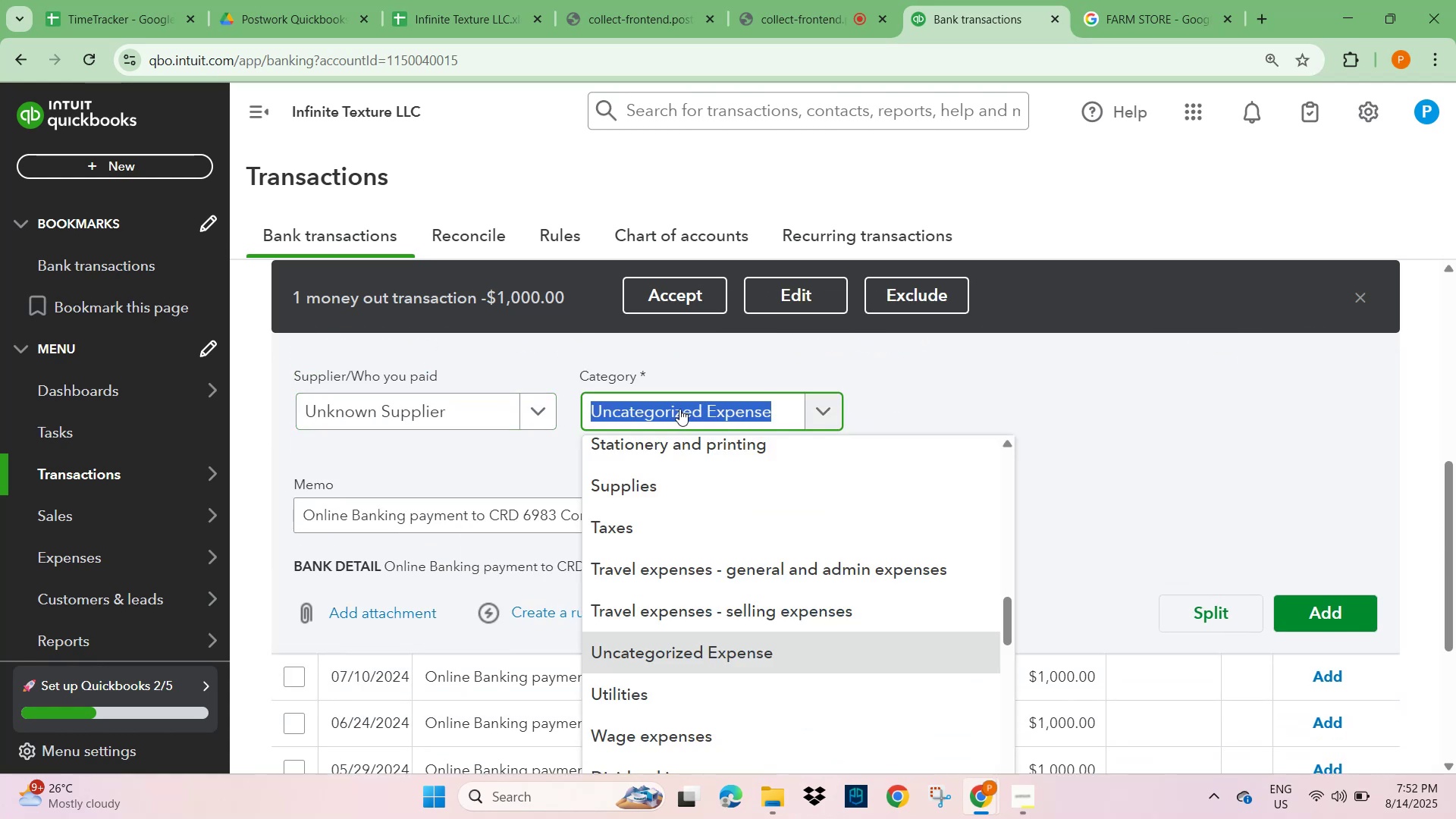 
scroll: coordinate [744, 580], scroll_direction: down, amount: 1.0
 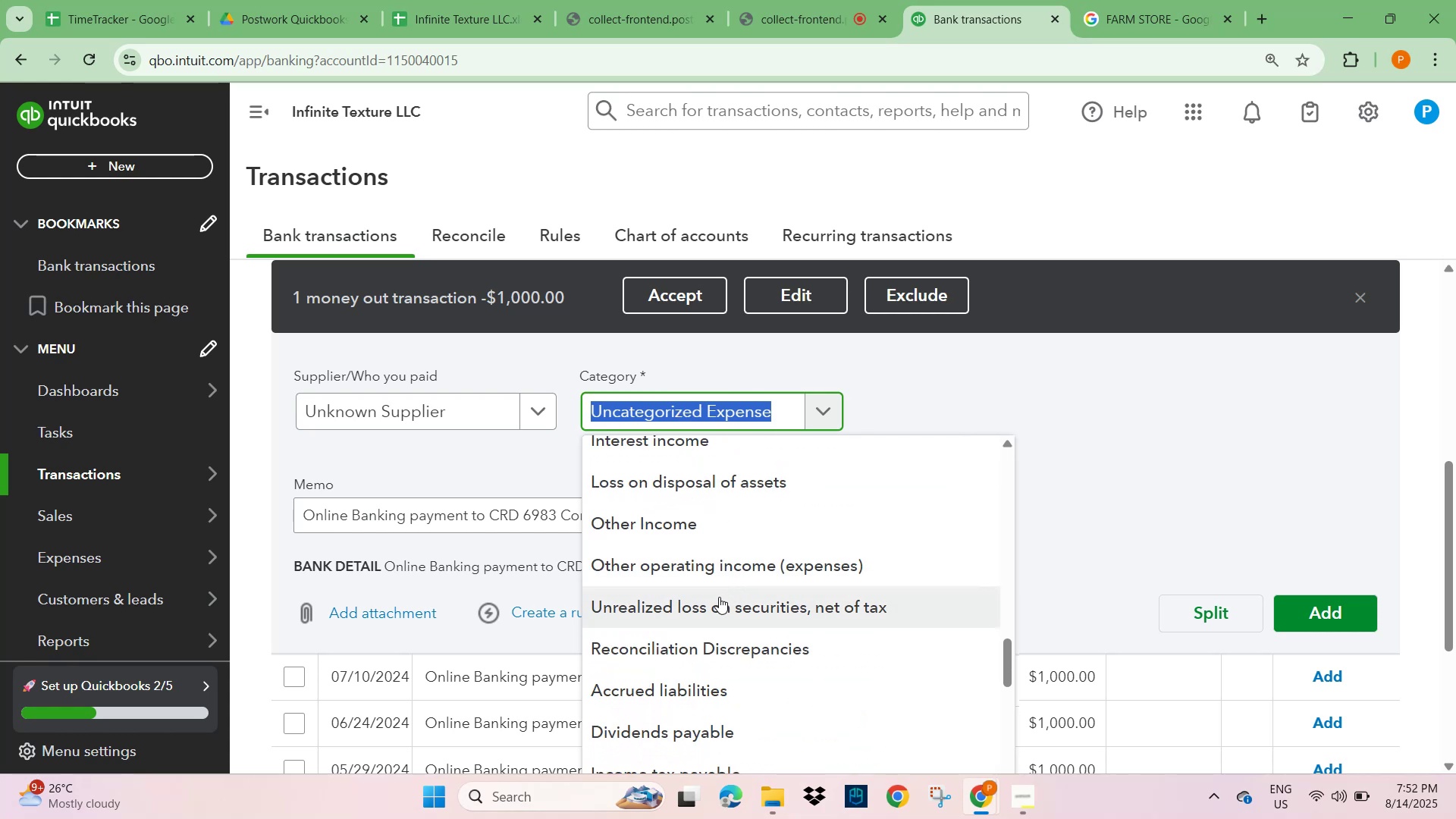 
type(genera)
 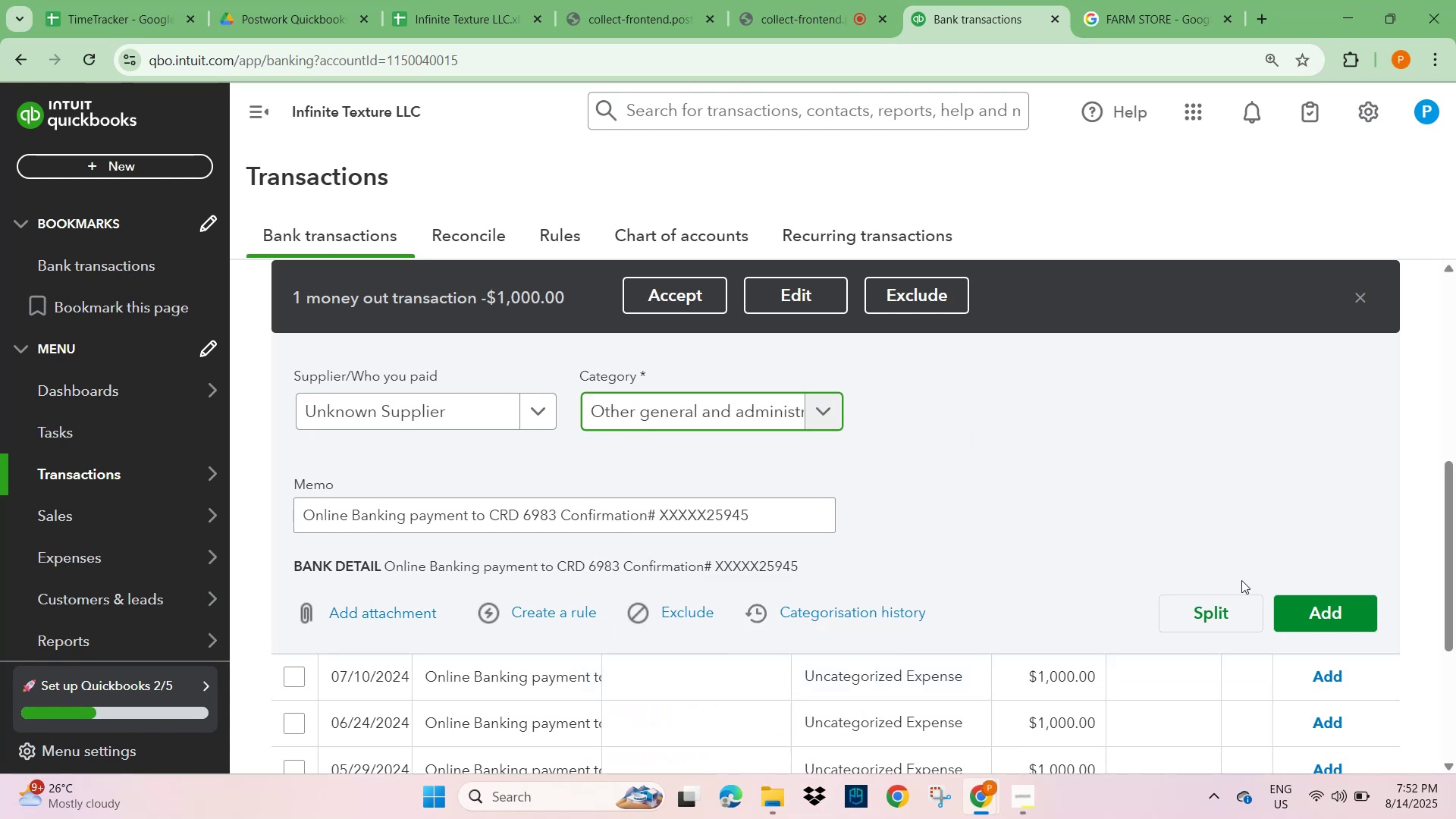 
left_click([1356, 623])
 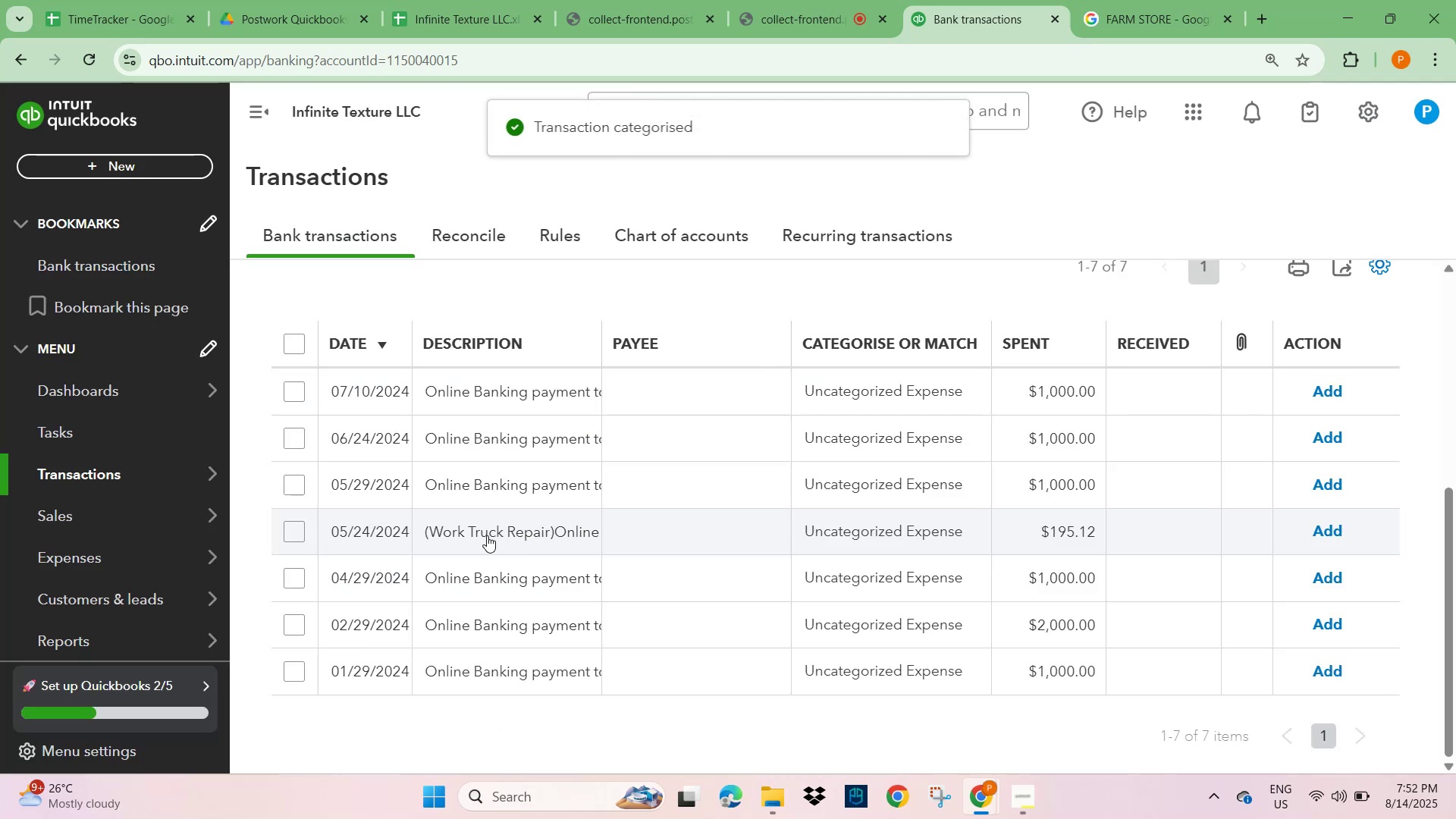 
left_click([522, 385])
 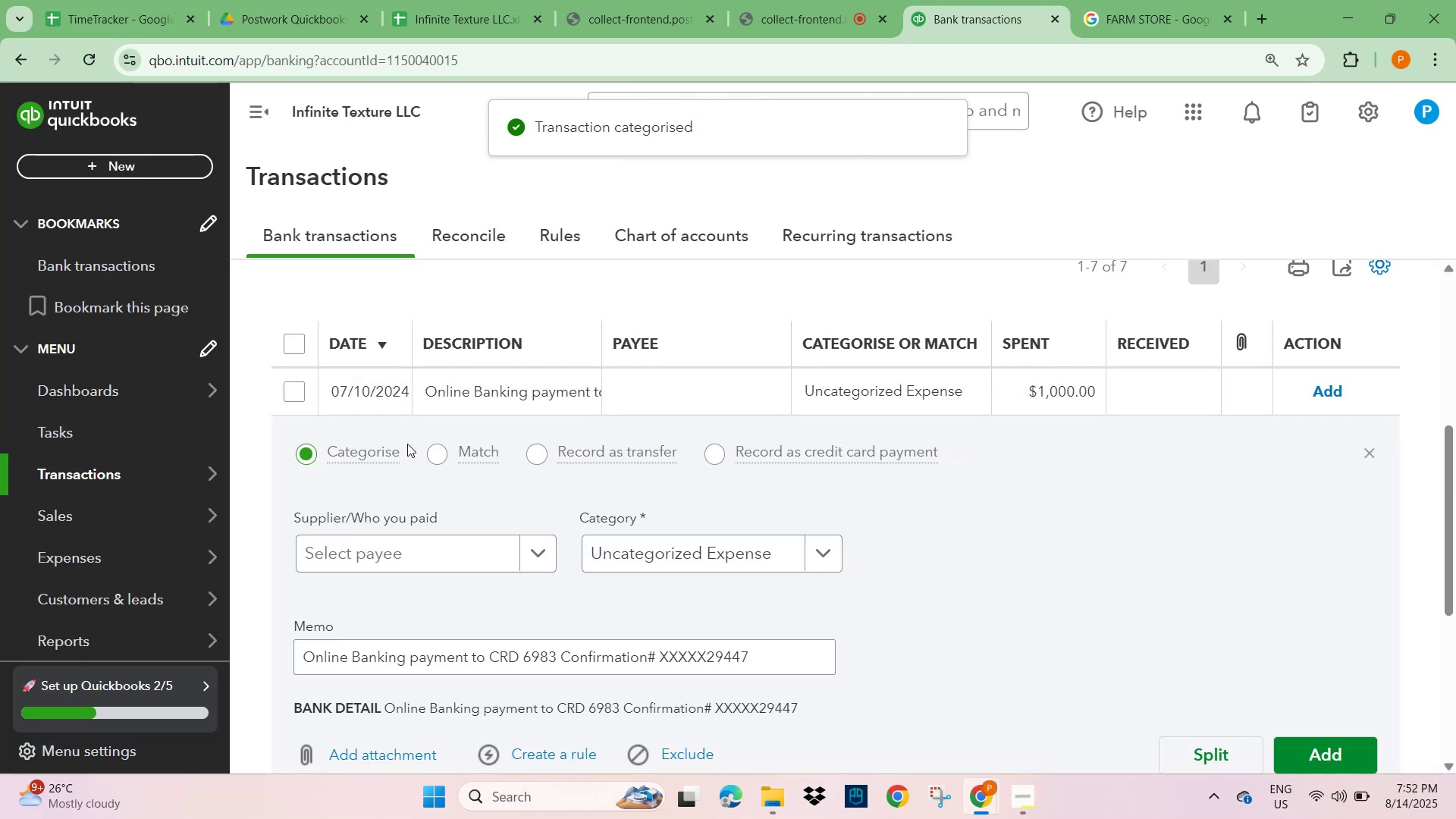 
left_click([341, 554])
 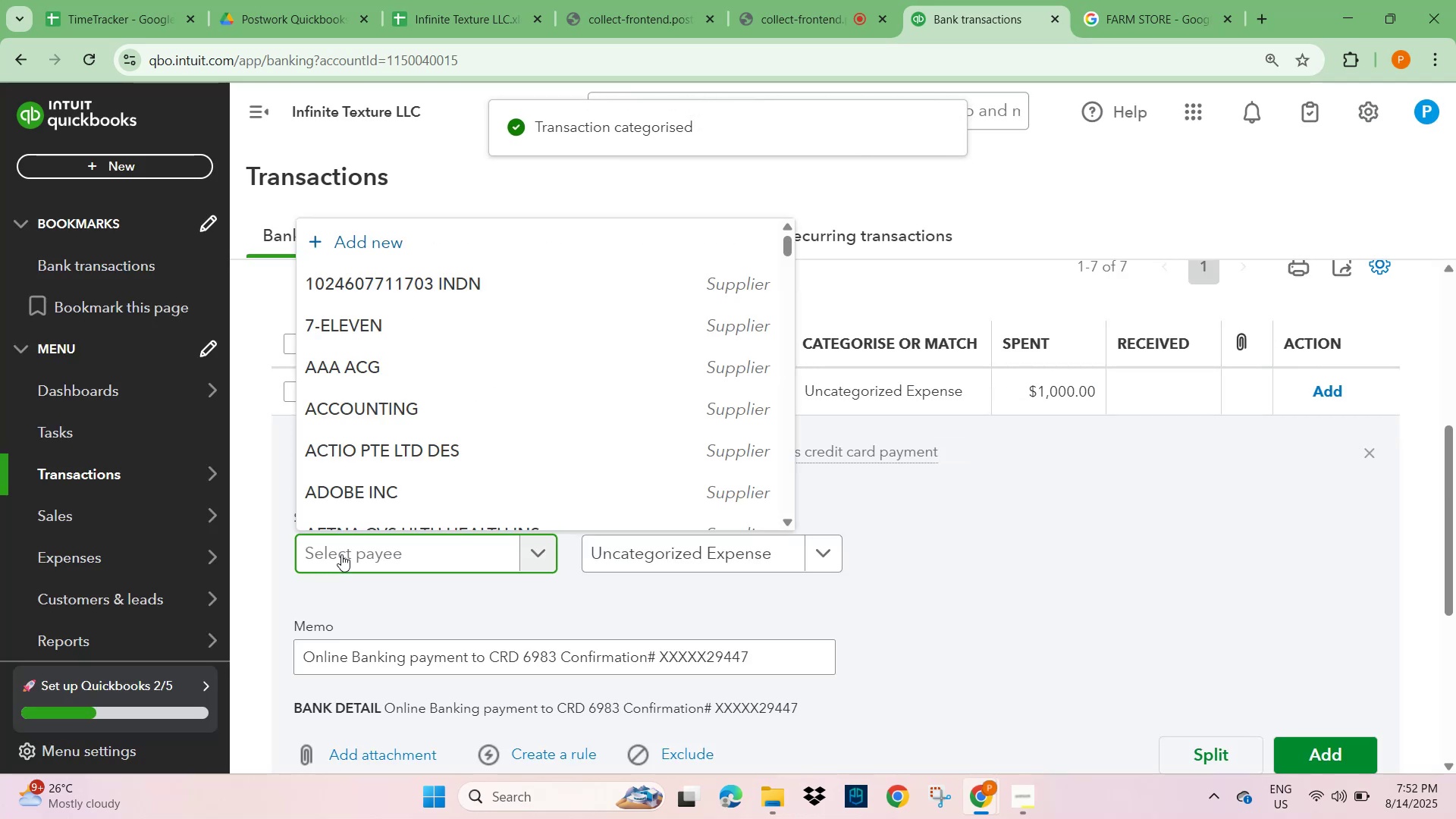 
type(unknown)
 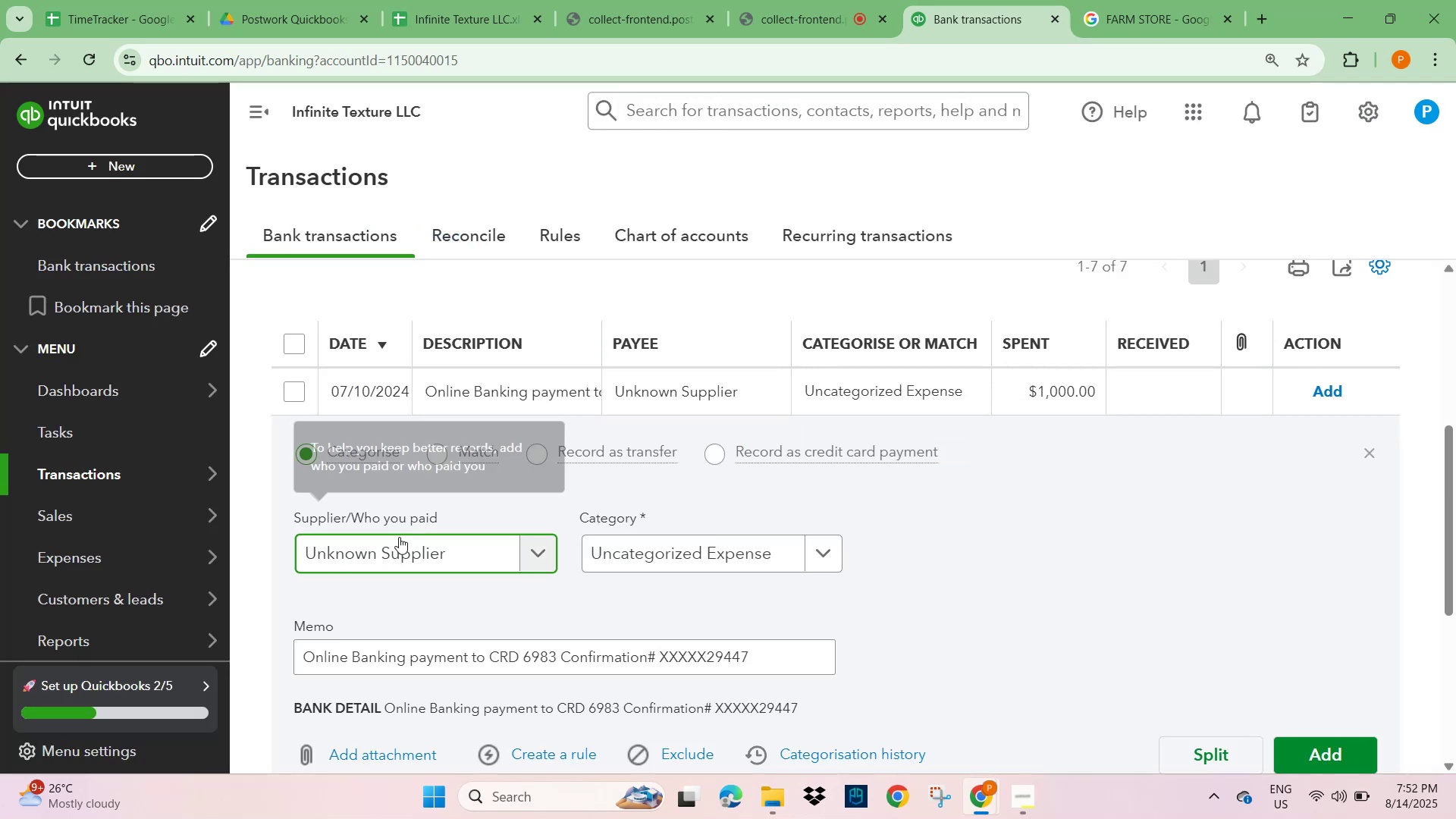 
left_click([711, 551])
 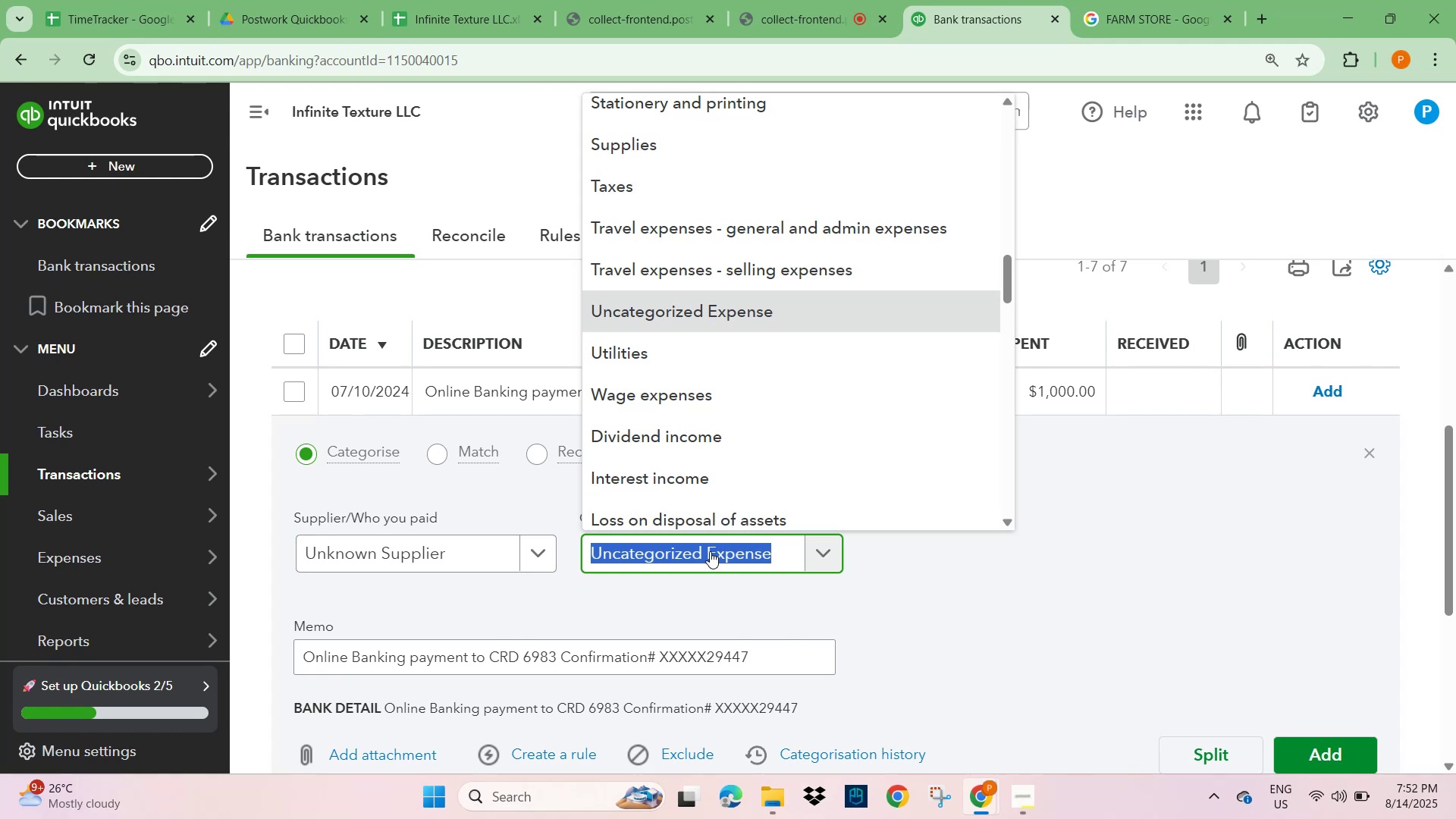 
type(genera)
 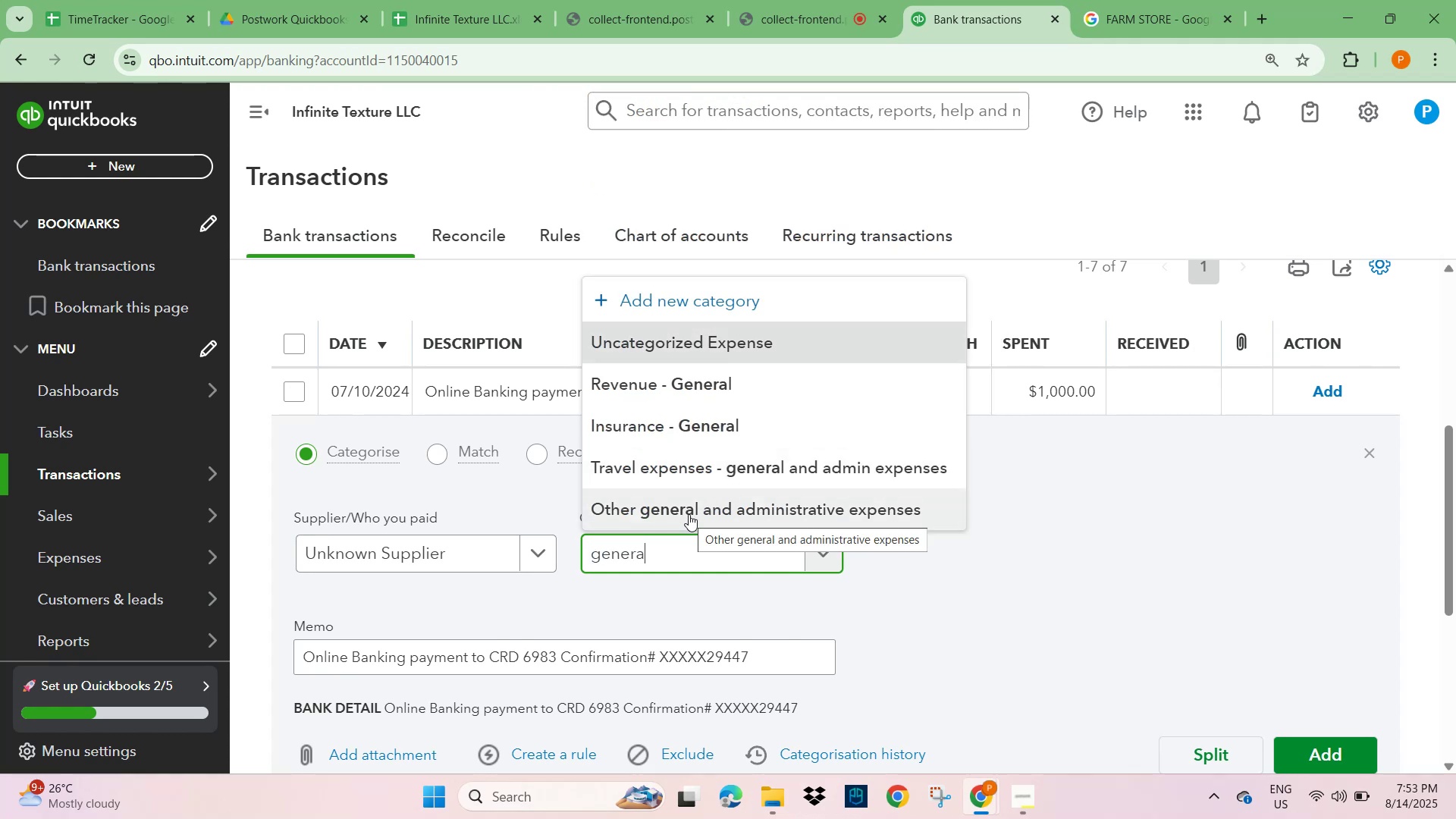 
left_click([689, 514])
 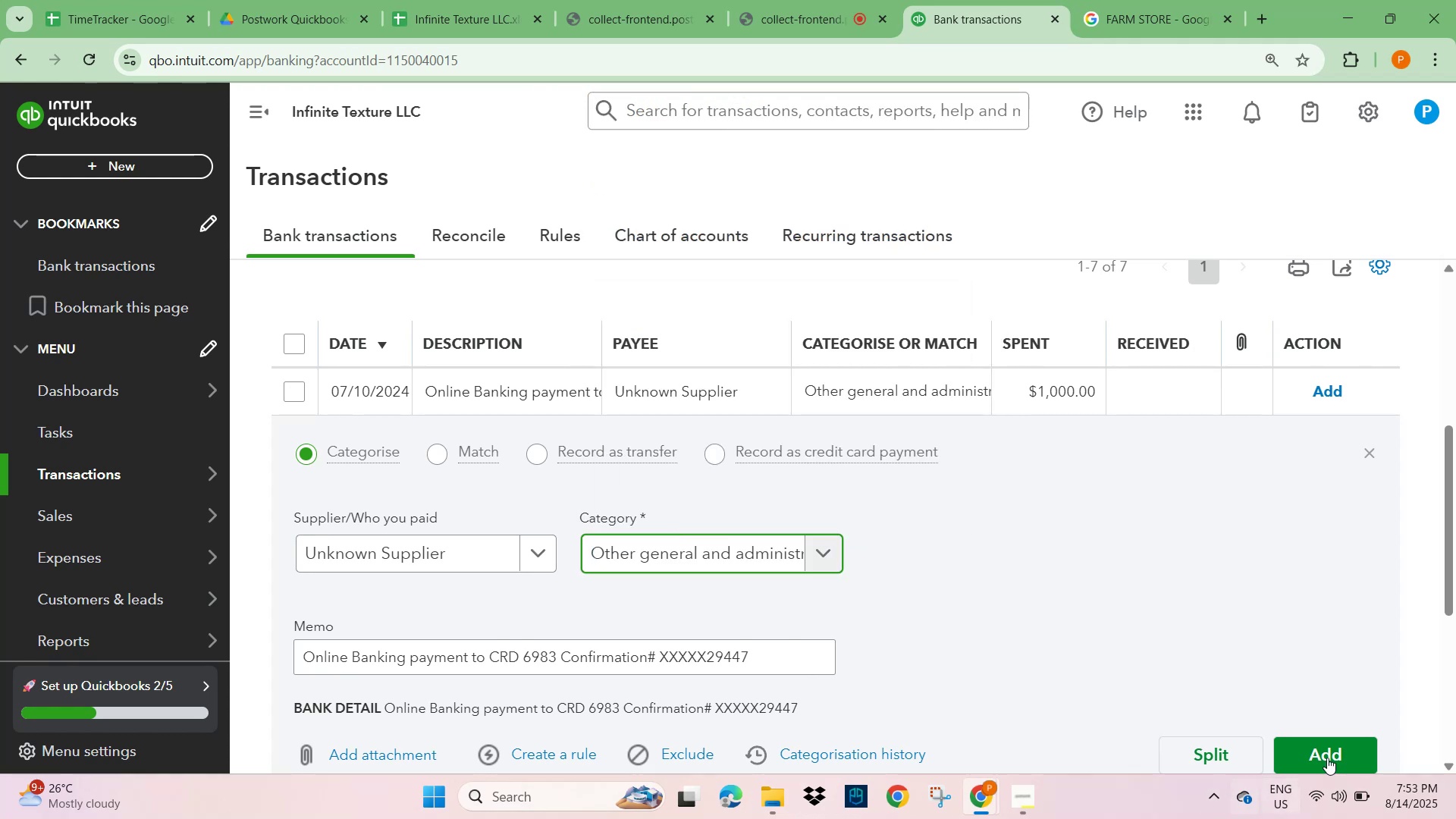 
left_click([1335, 754])
 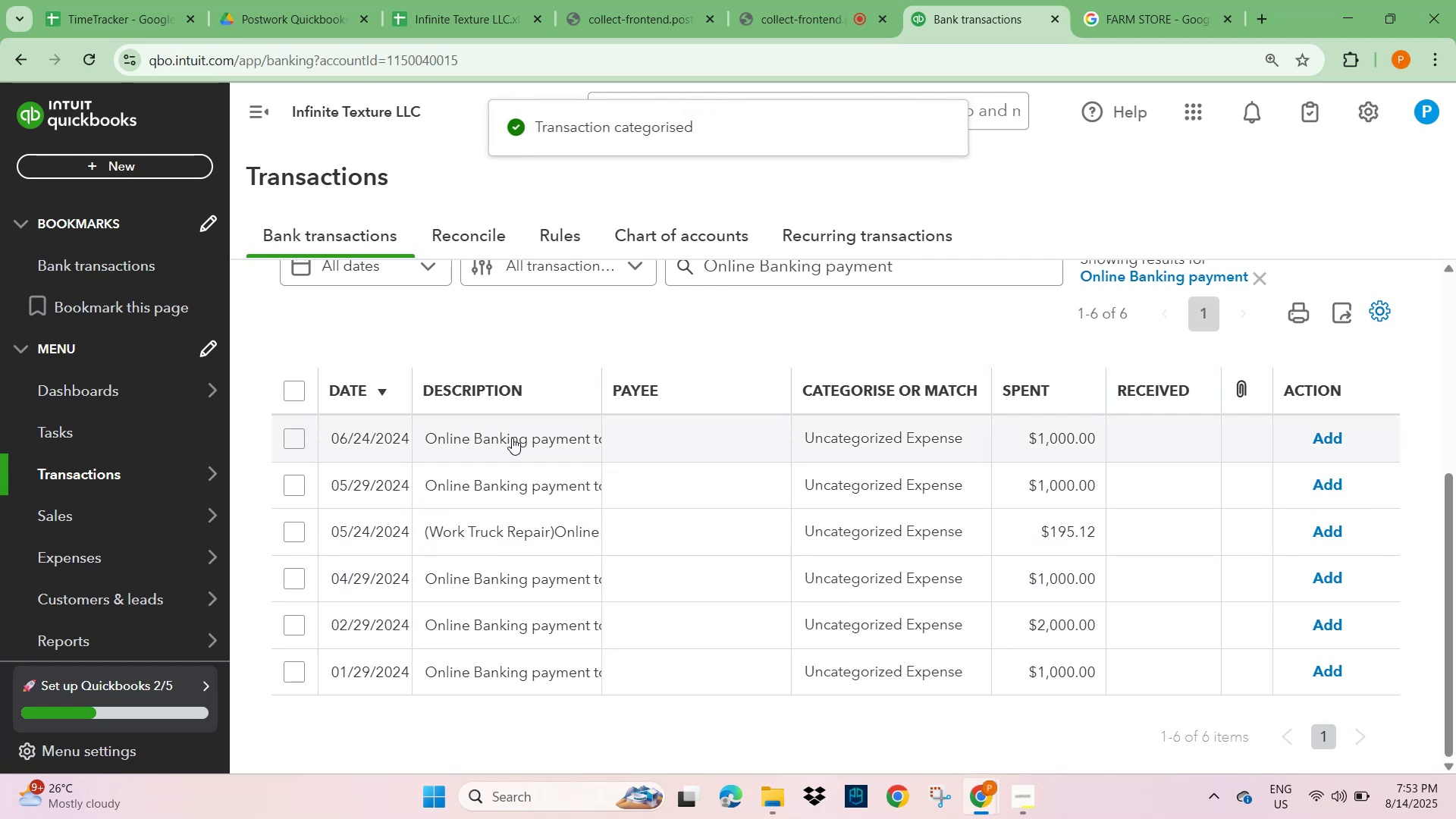 
left_click([447, 441])
 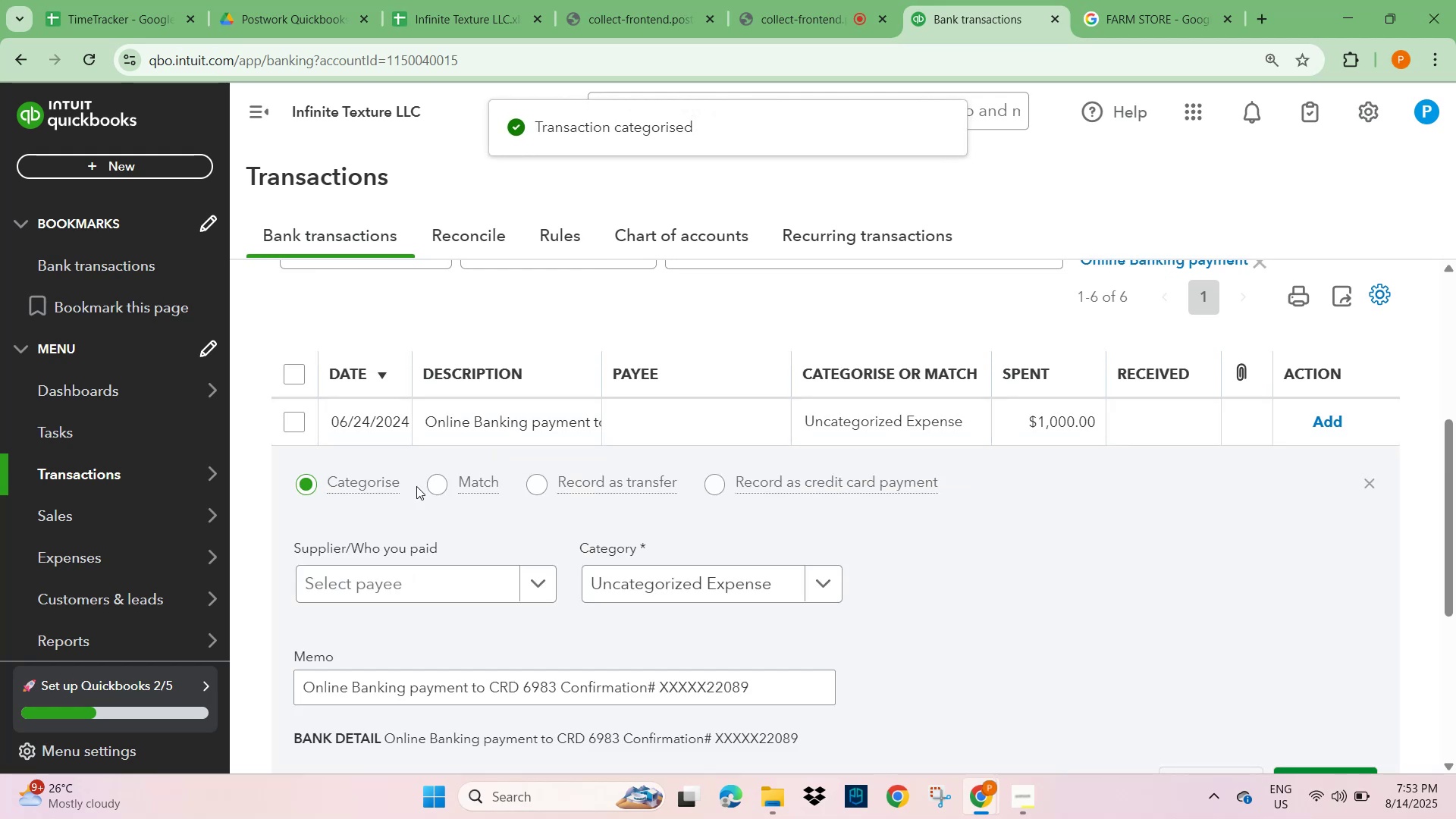 
scroll: coordinate [398, 545], scroll_direction: down, amount: 1.0
 